 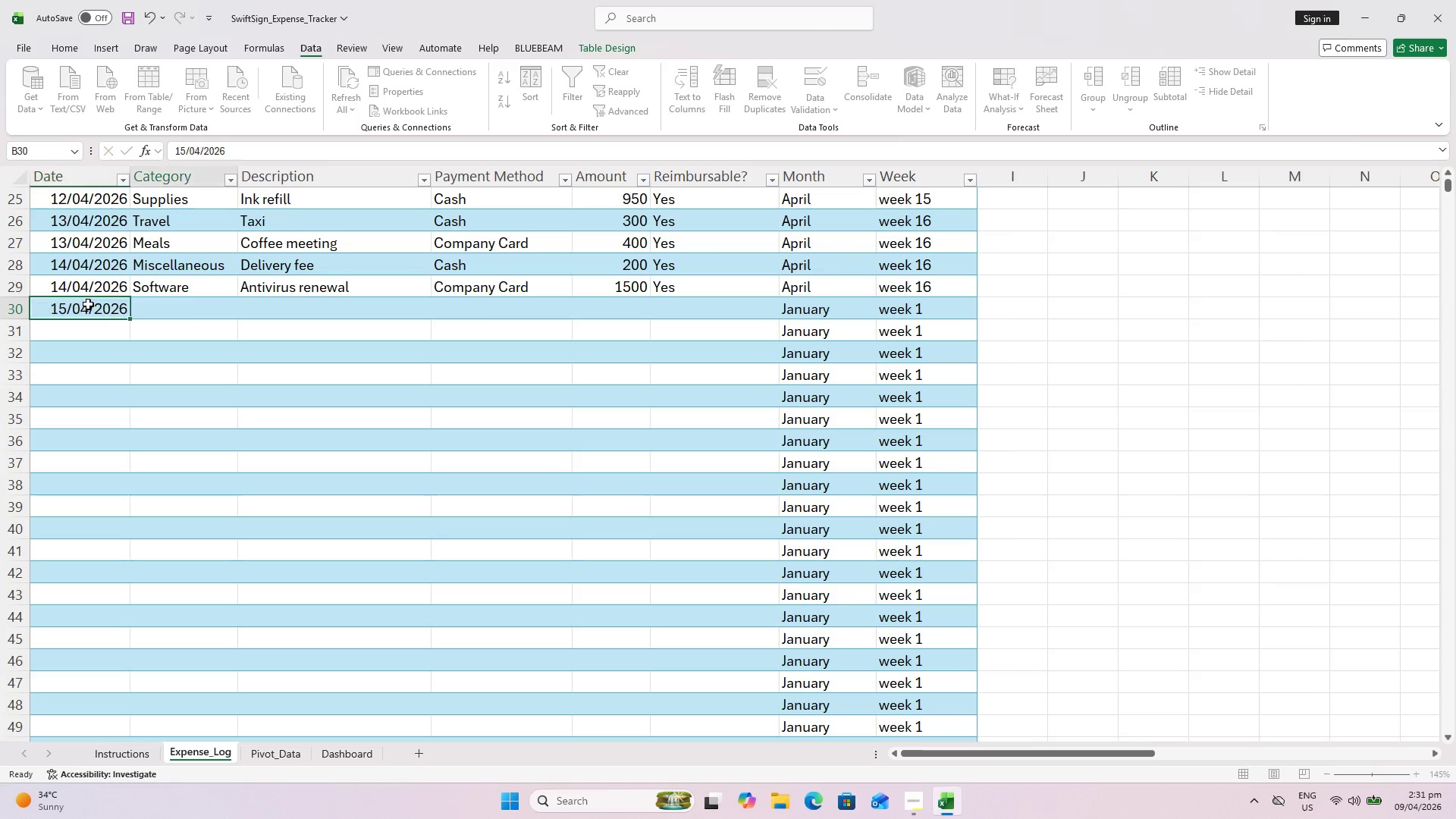 
key(ArrowRight)
 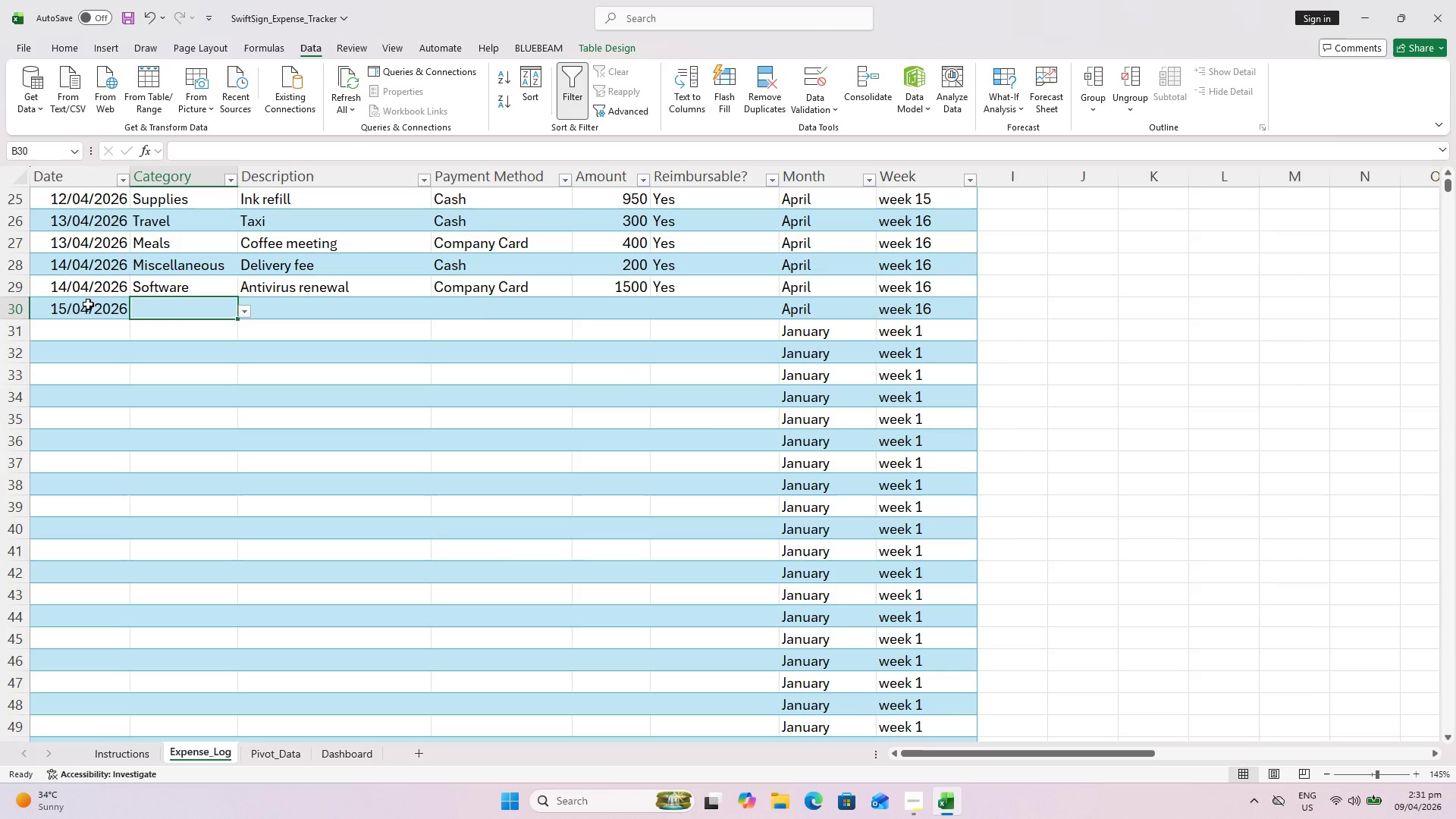 
wait(9.3)
 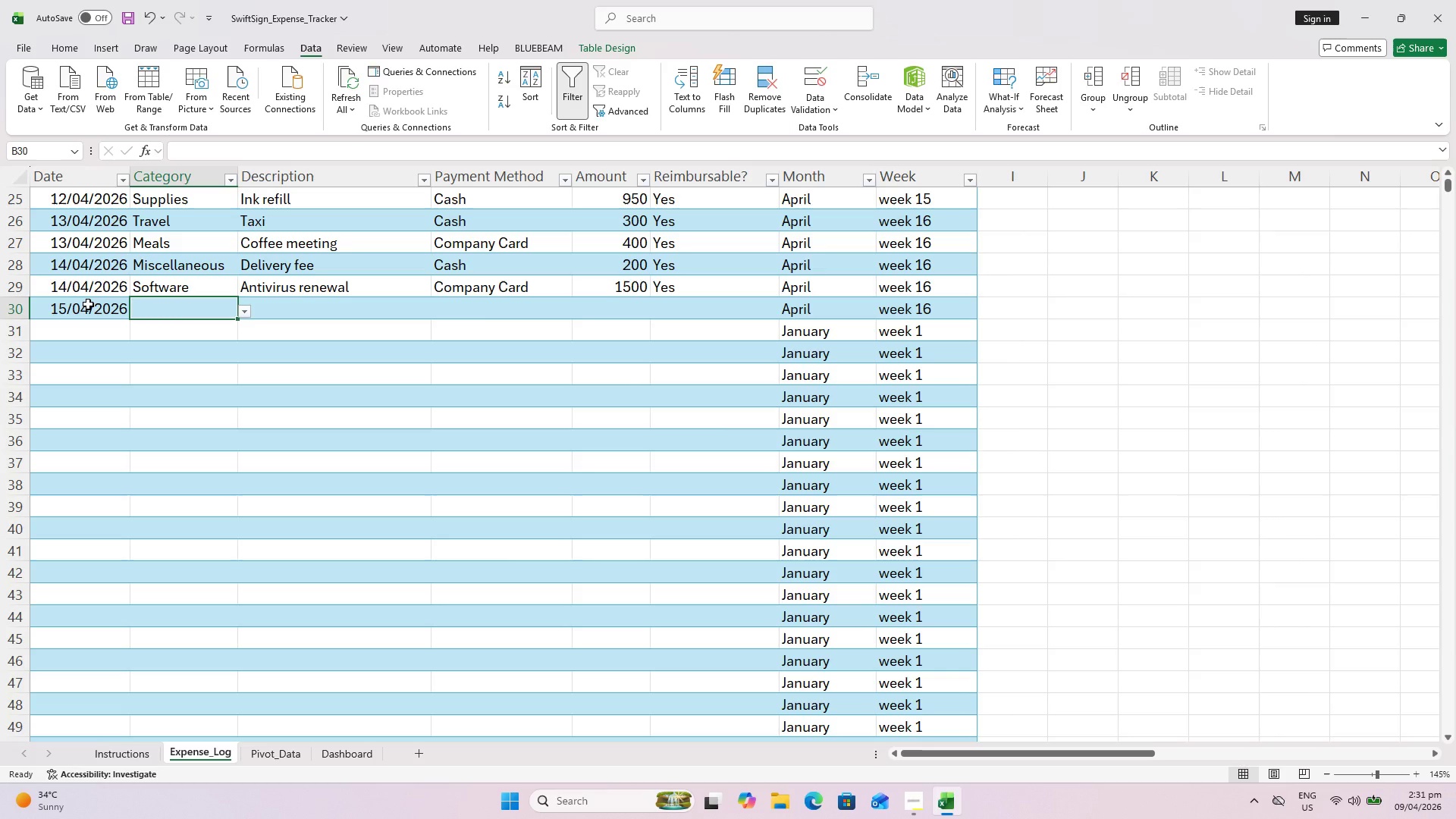 
key(T)
 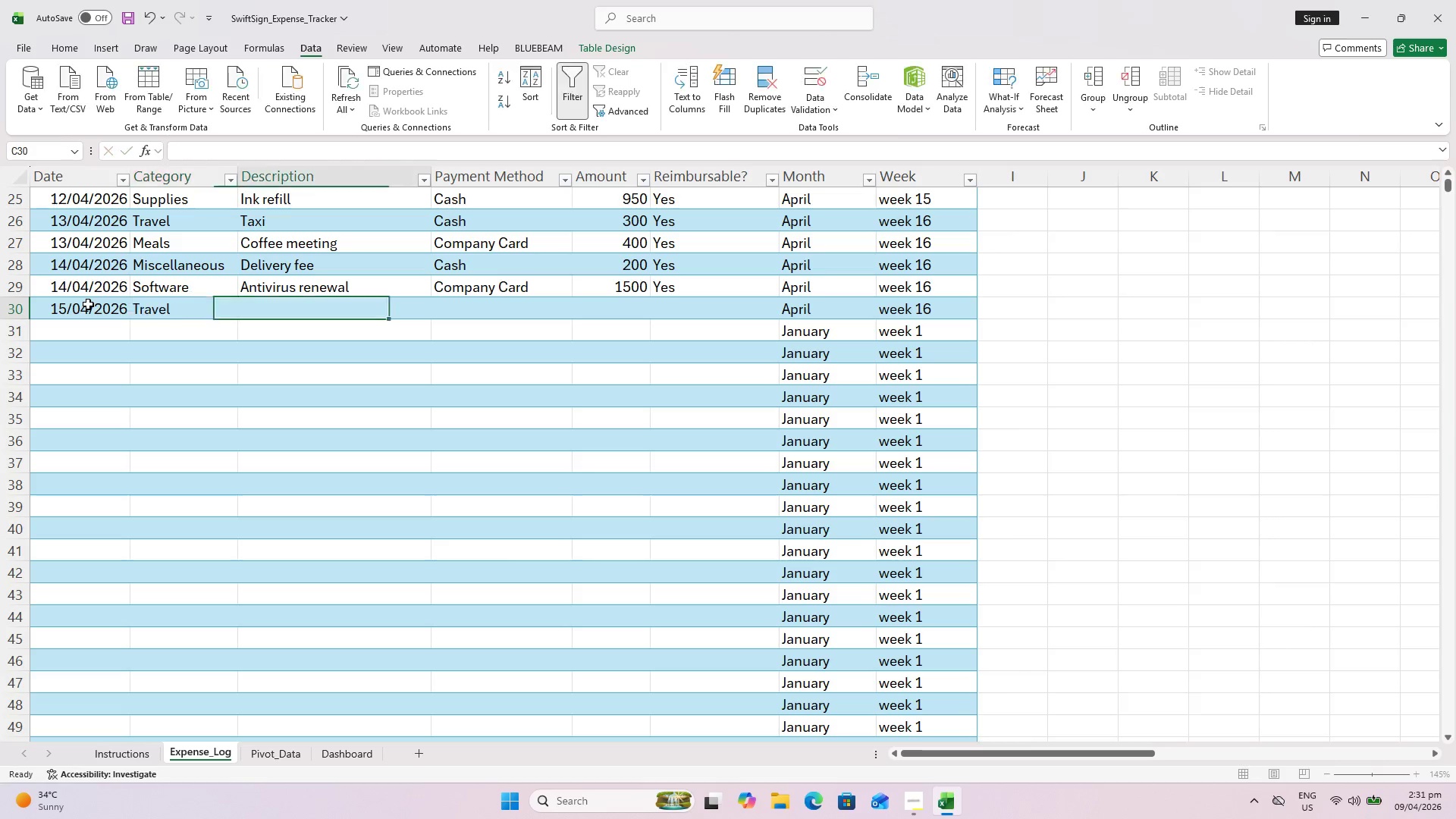 
key(ArrowRight)
 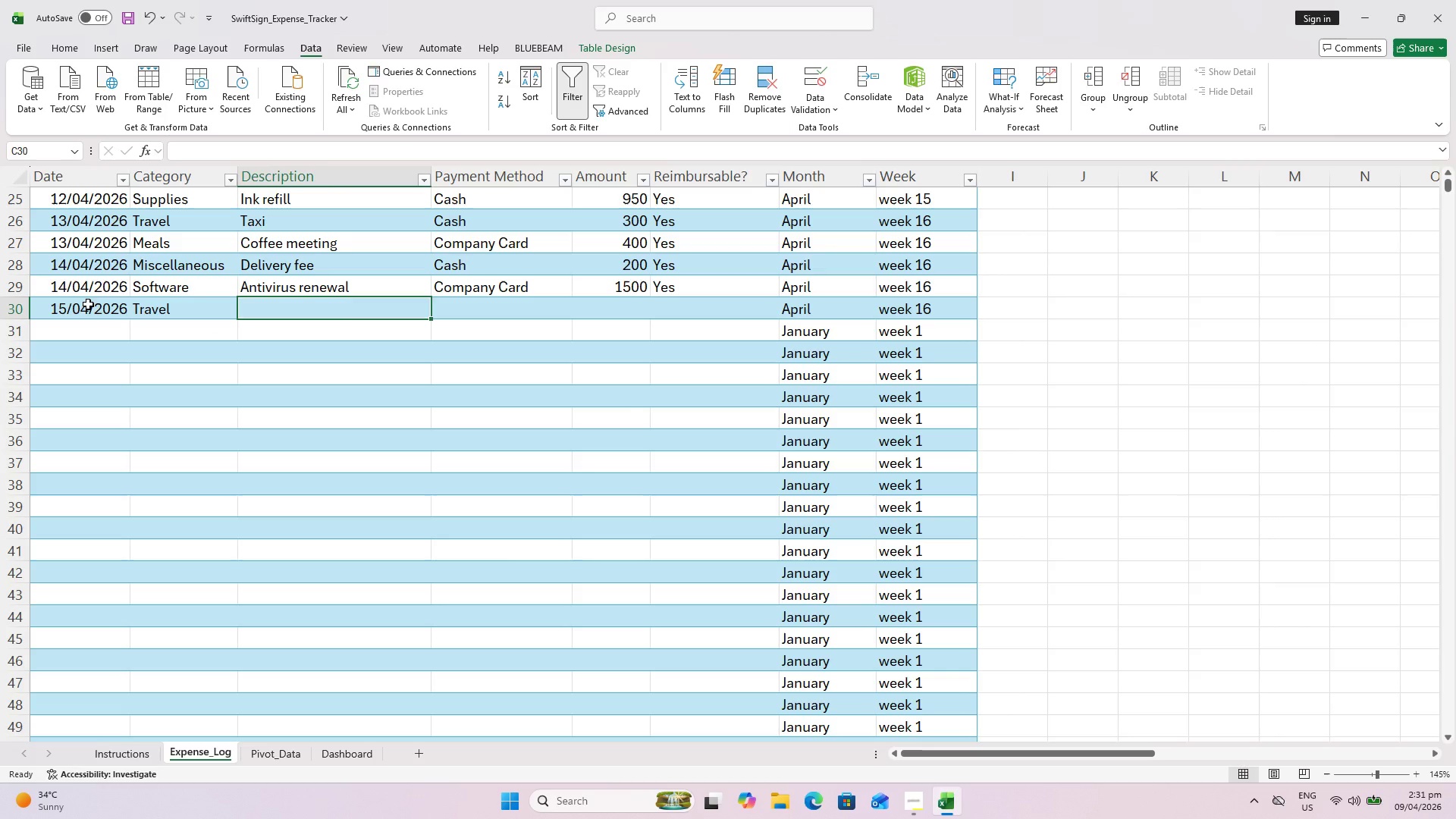 
type(fue;l)
key(Backspace)
 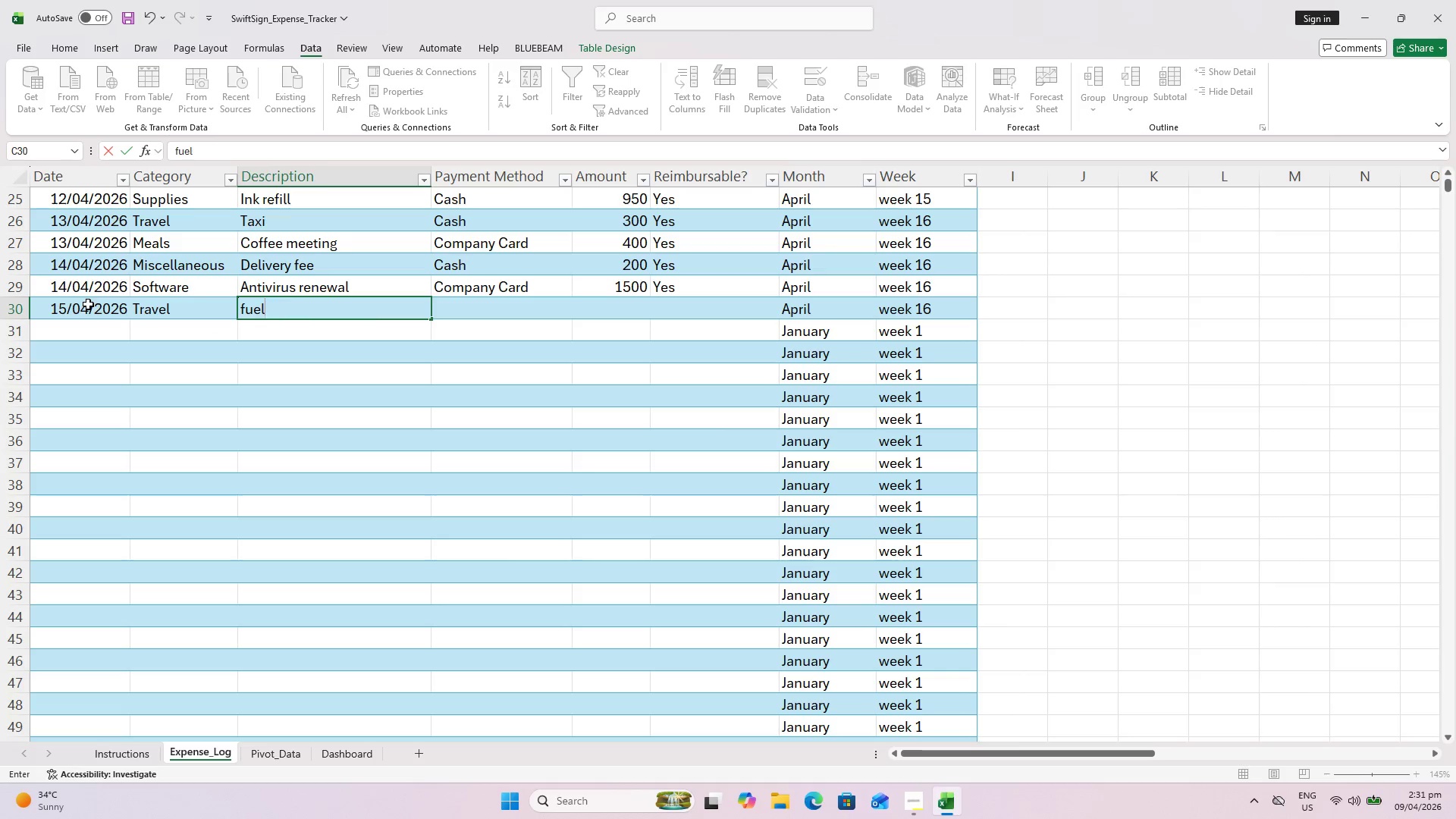 
key(ArrowRight)
 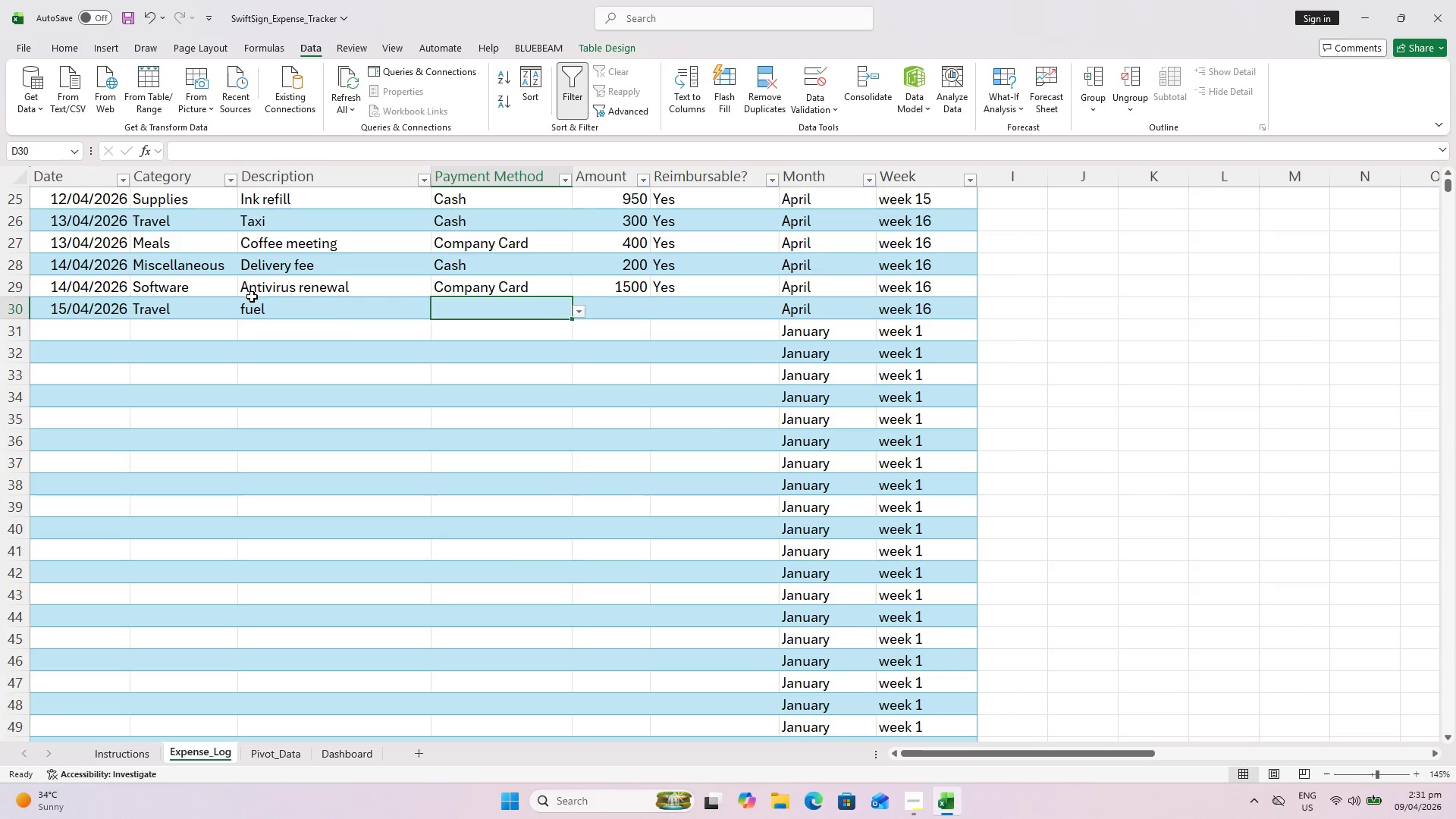 
double_click([247, 306])
 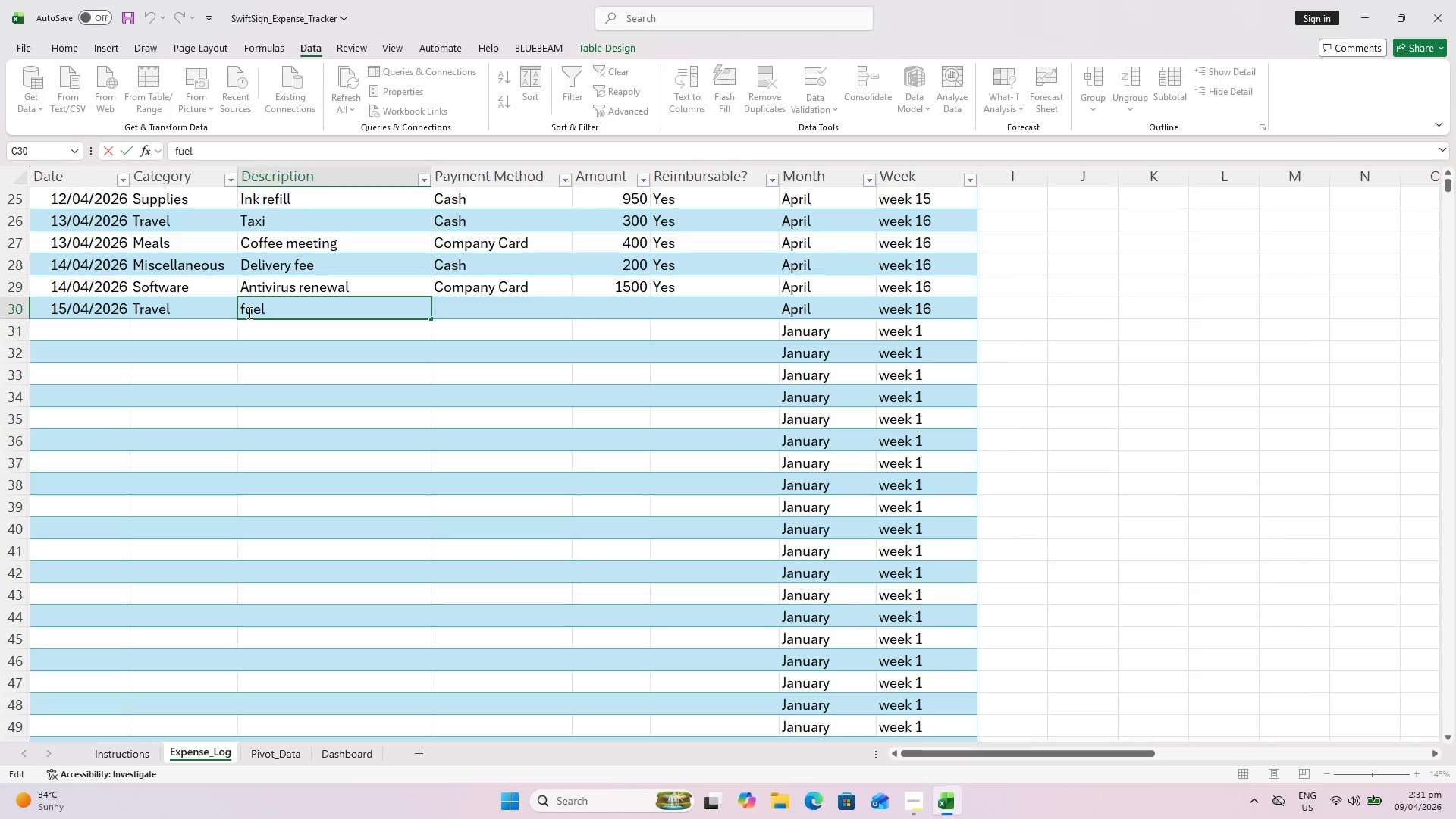 
key(Backspace)
 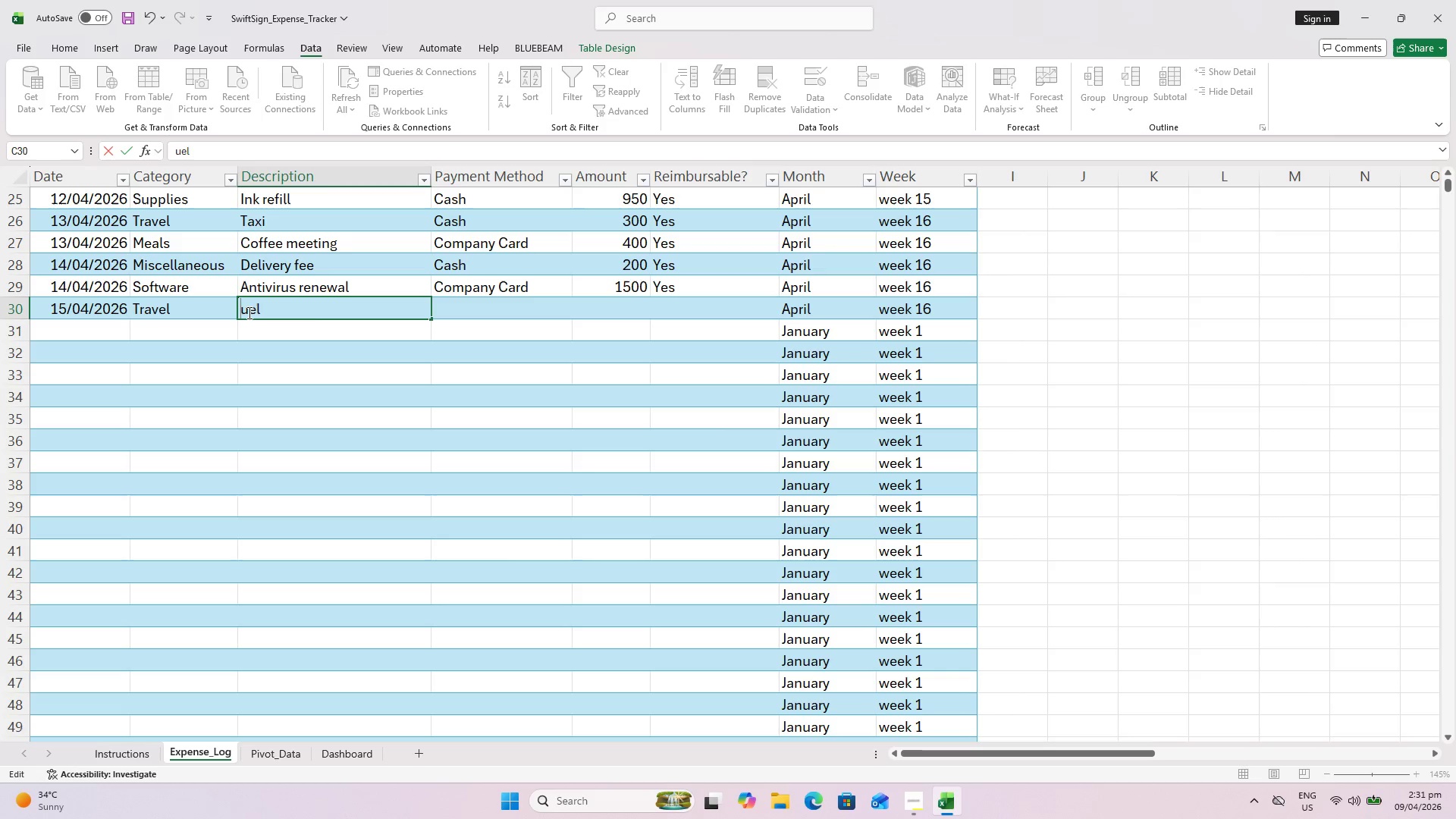 
key(Shift+ShiftLeft)
 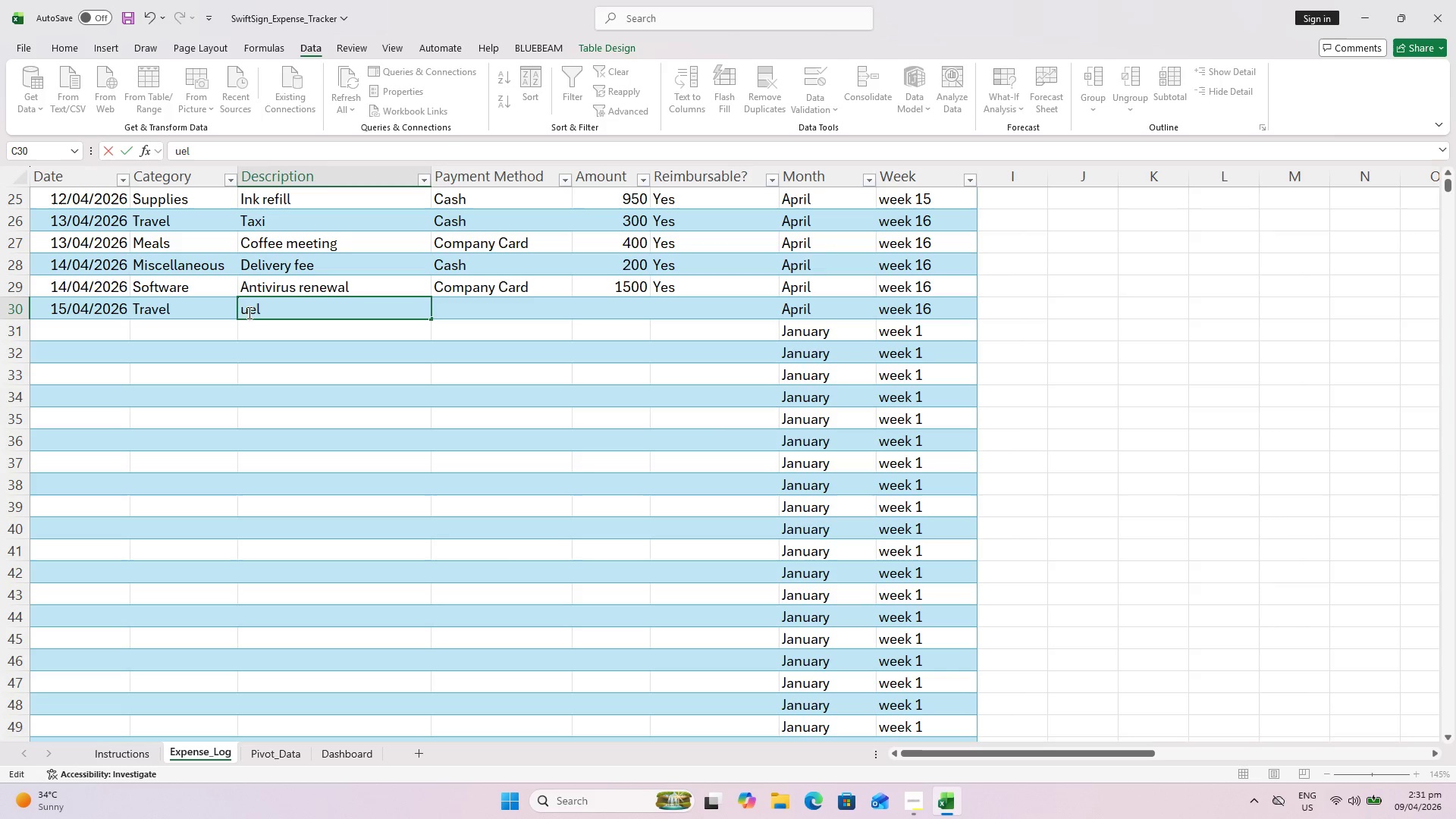 
key(Shift+F)
 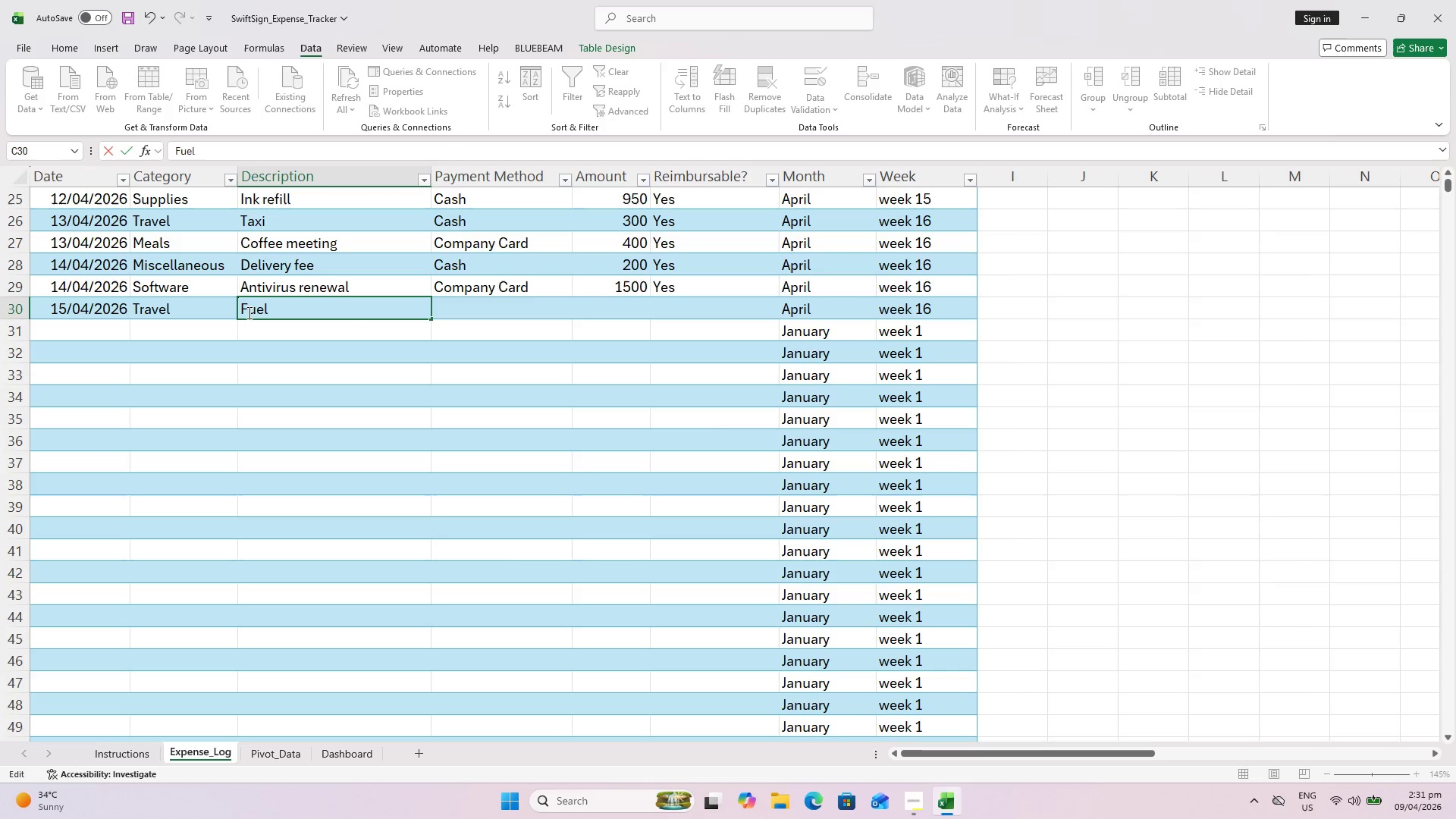 
key(ArrowRight)
 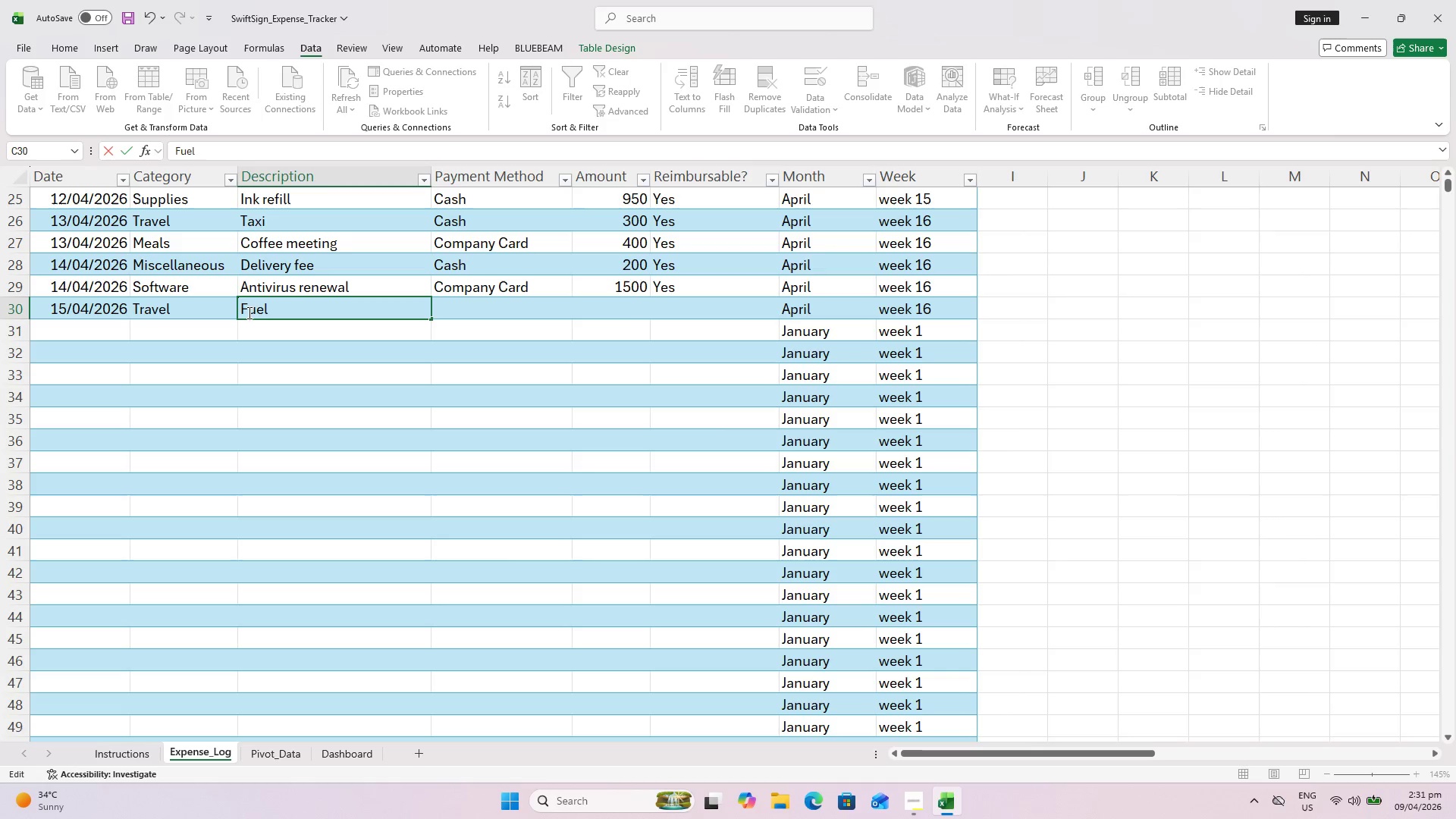 
key(Enter)
 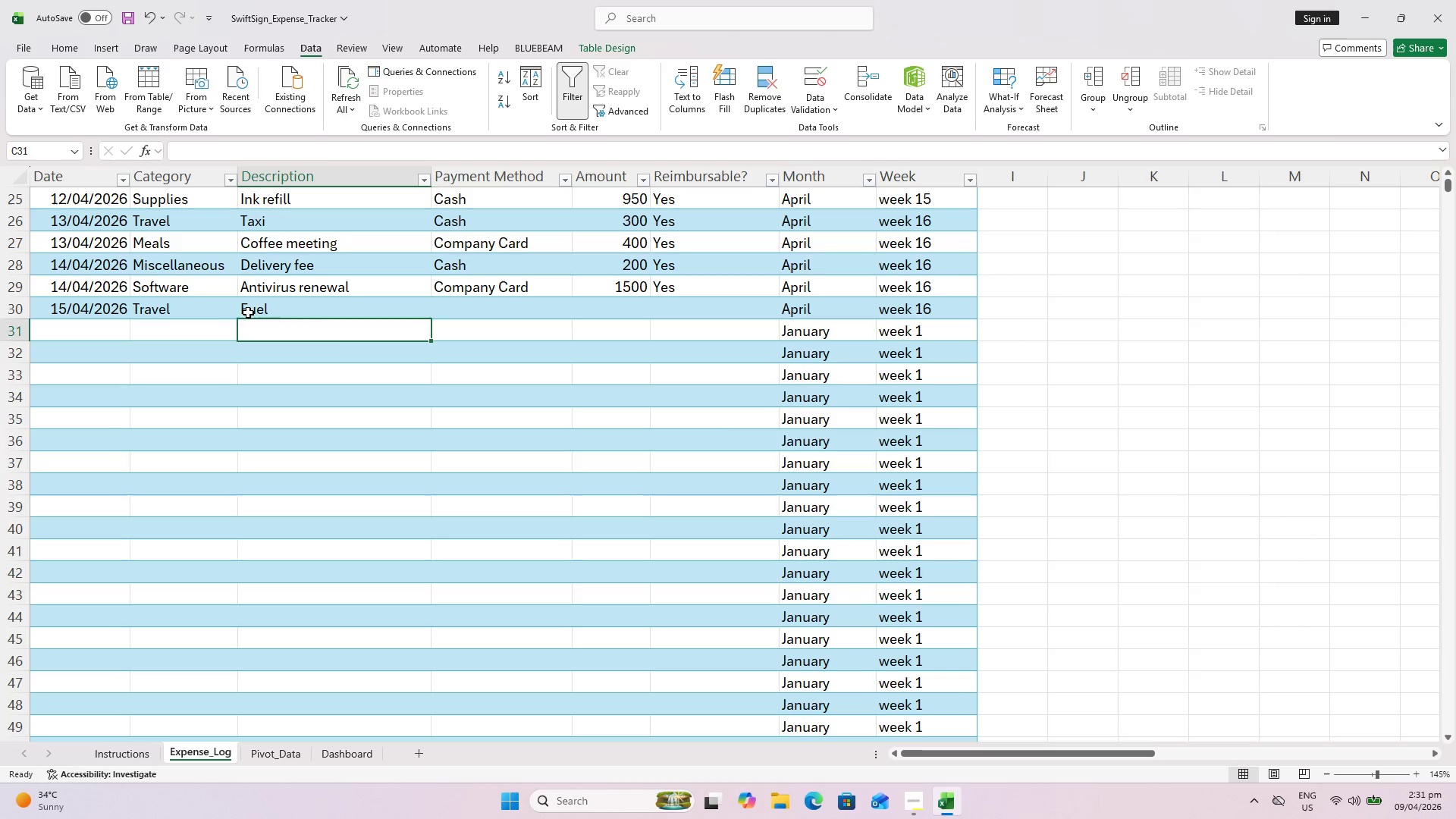 
key(ArrowUp)
 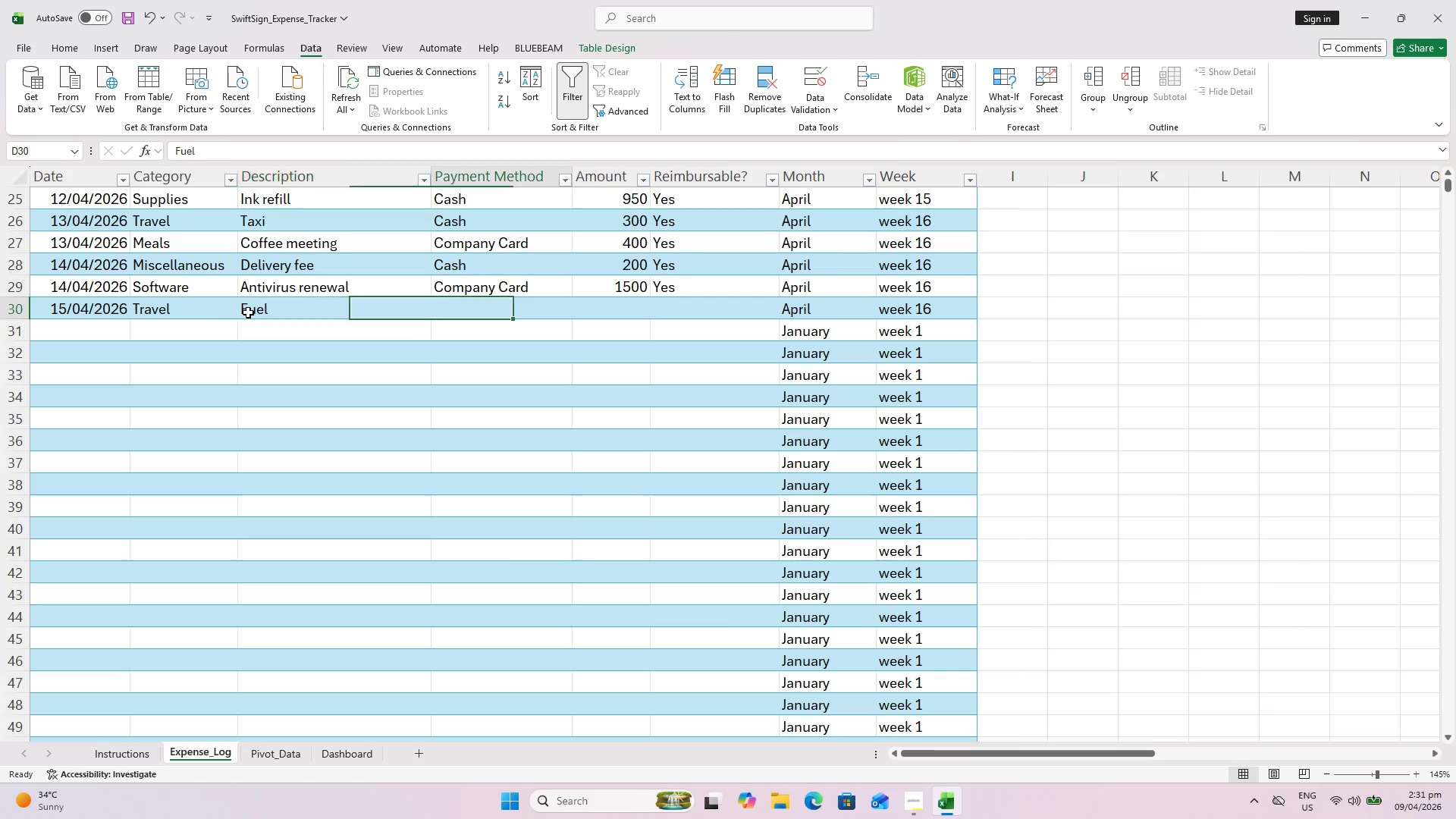 
key(ArrowRight)
 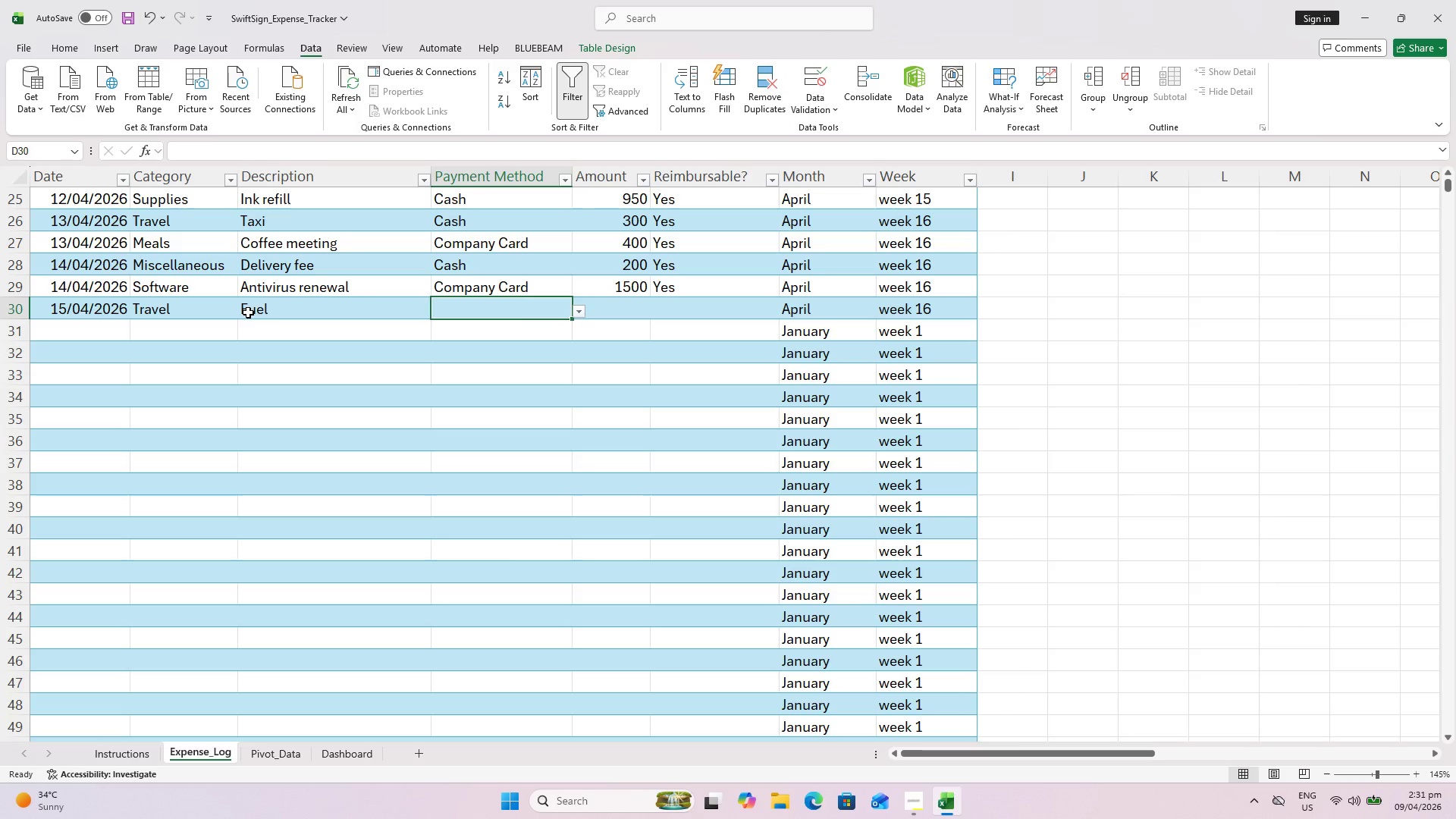 
key(Shift+ShiftLeft)
 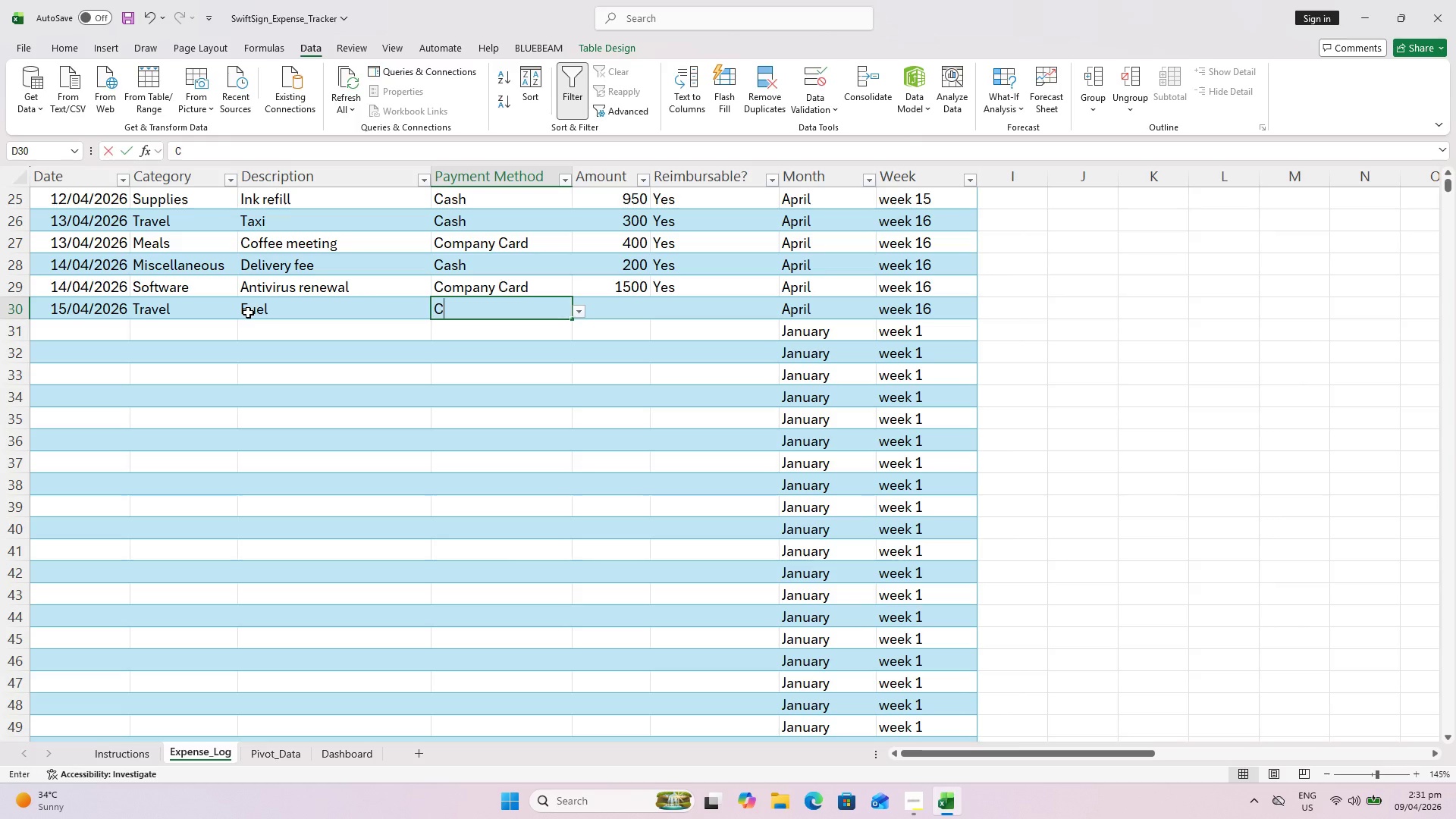 
key(Shift+C)
 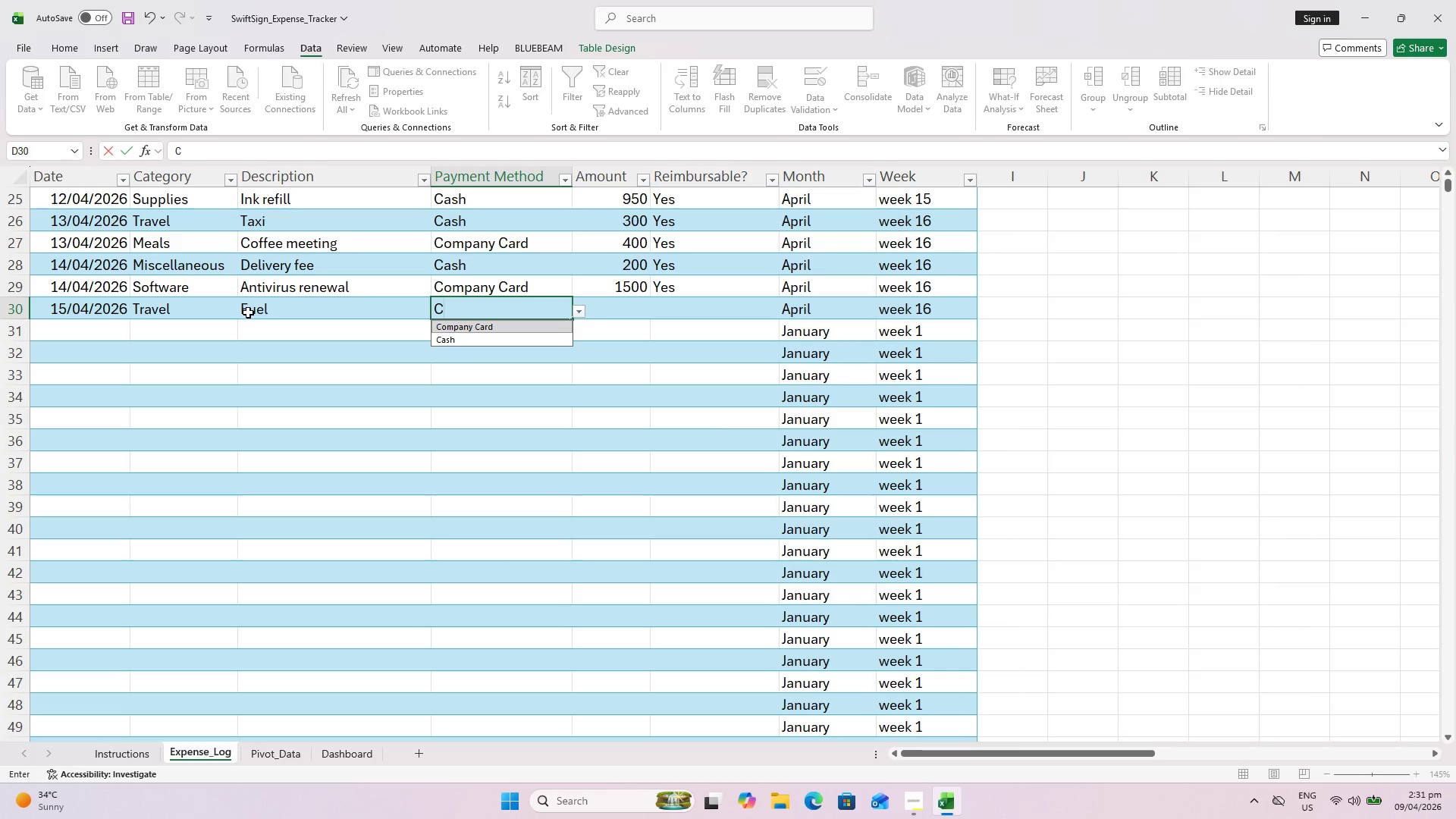 
key(ArrowDown)
 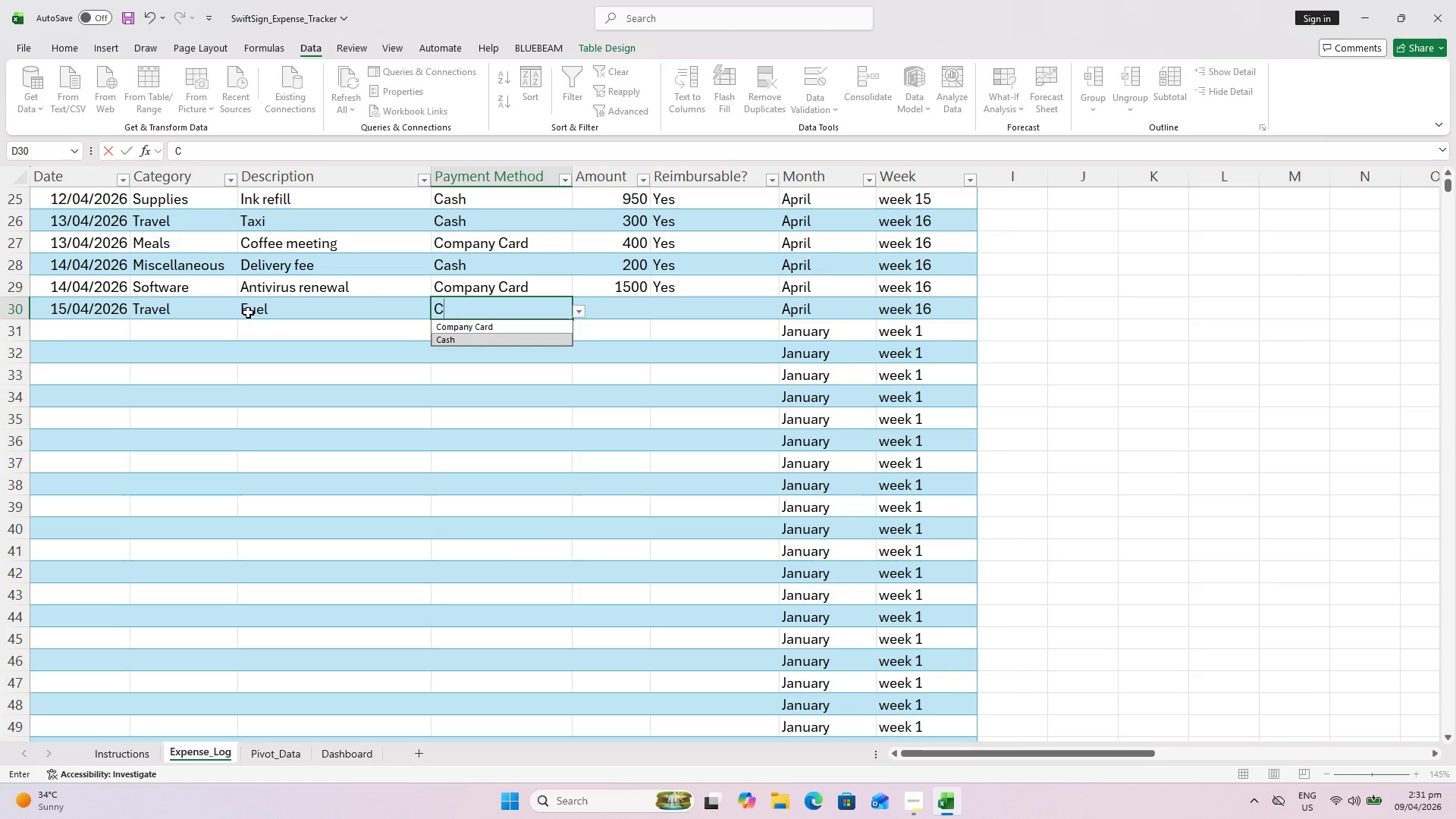 
key(ArrowRight)
 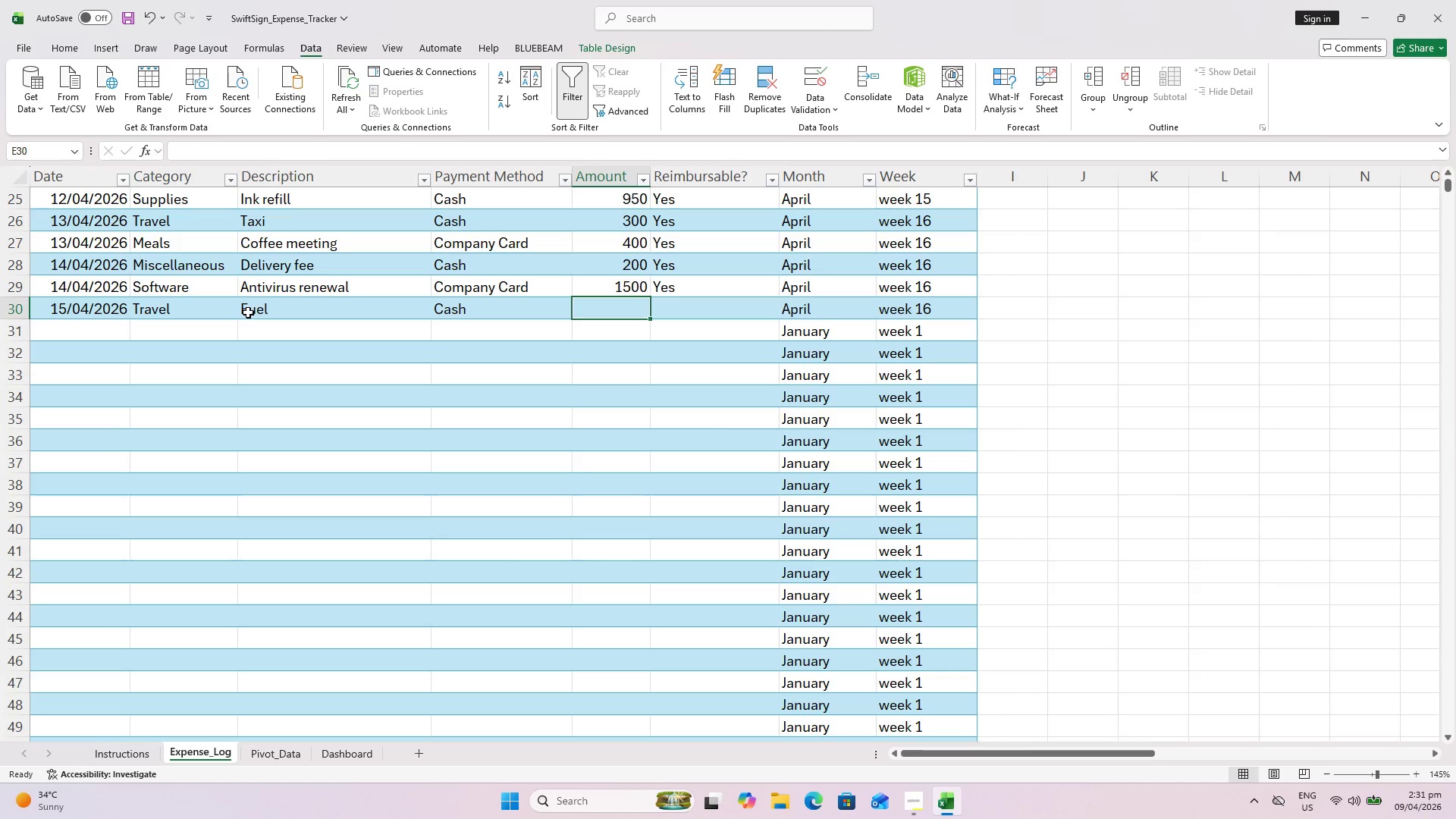 
type(800)
 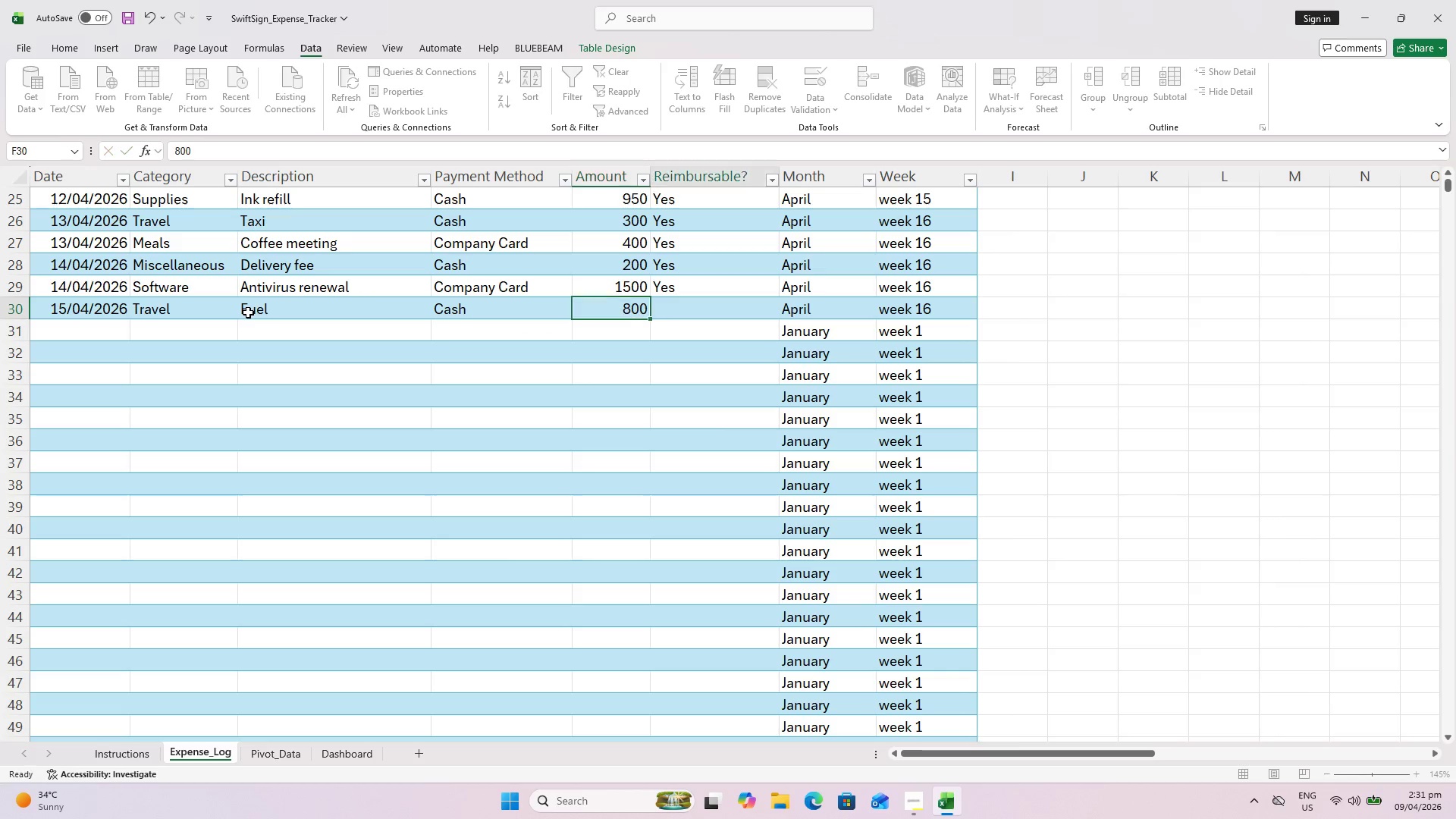 
key(ArrowRight)
 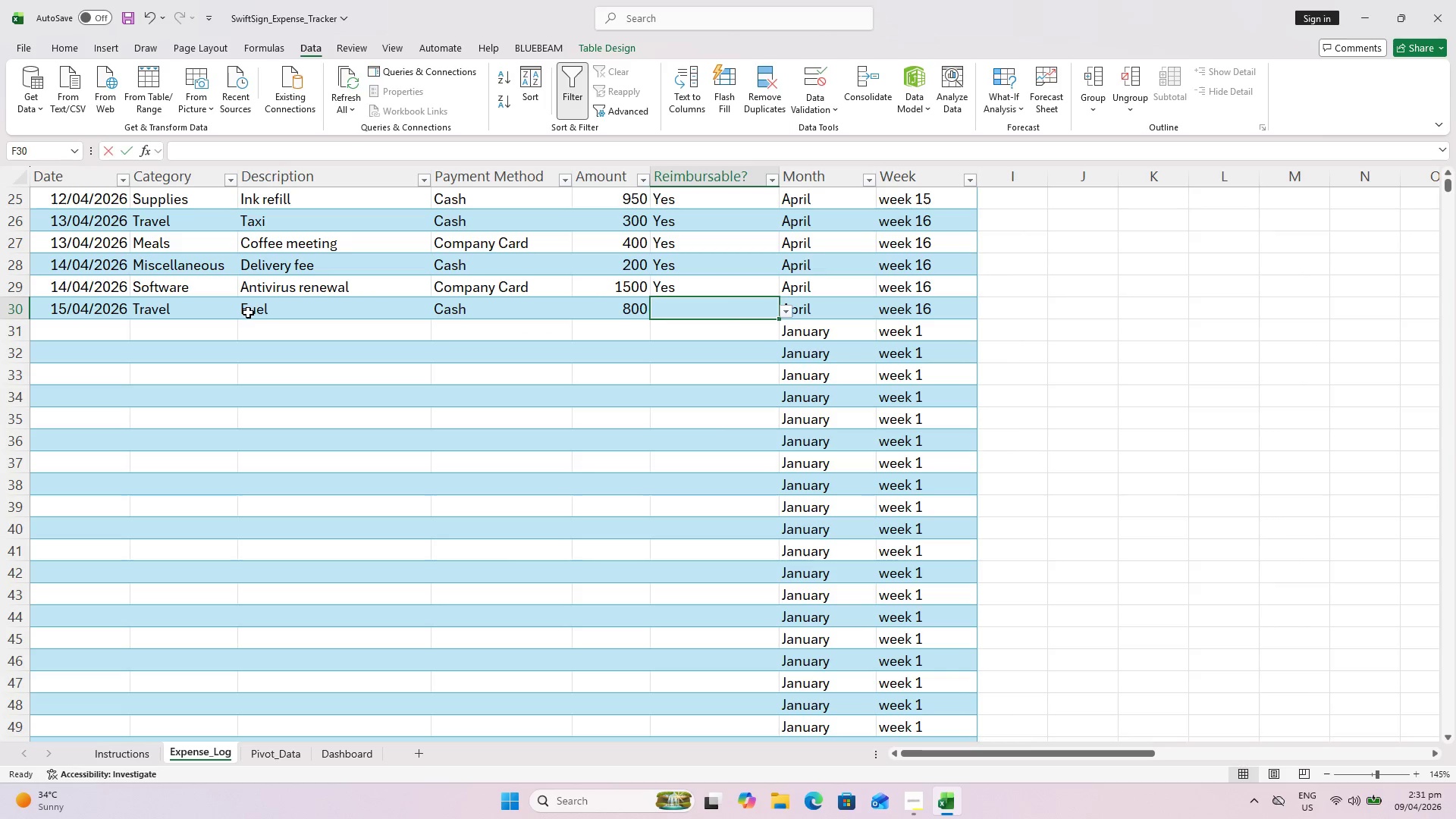 
key(Y)
 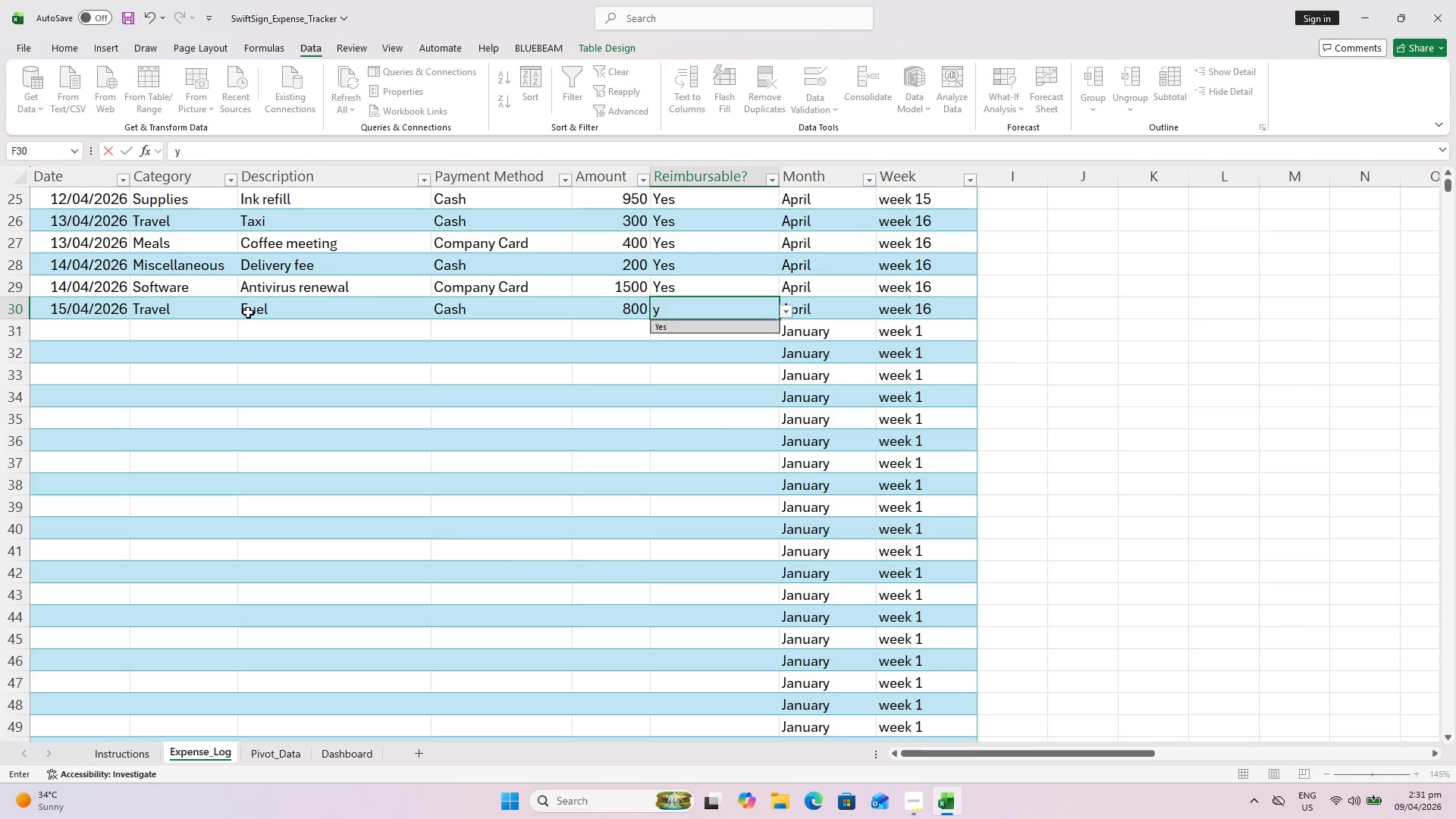 
key(Enter)
 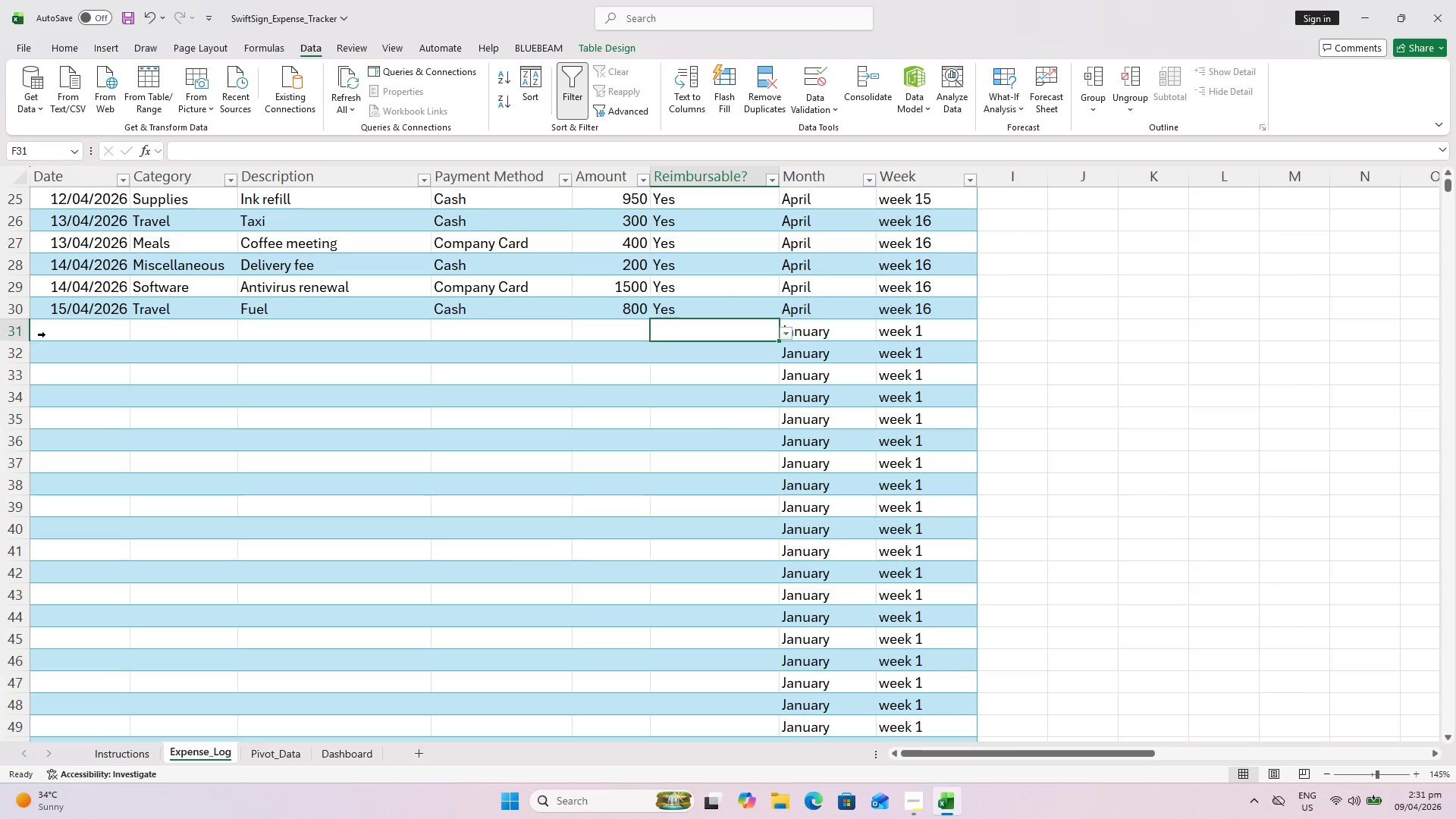 
left_click_drag(start_coordinate=[66, 326], to_coordinate=[70, 322])
 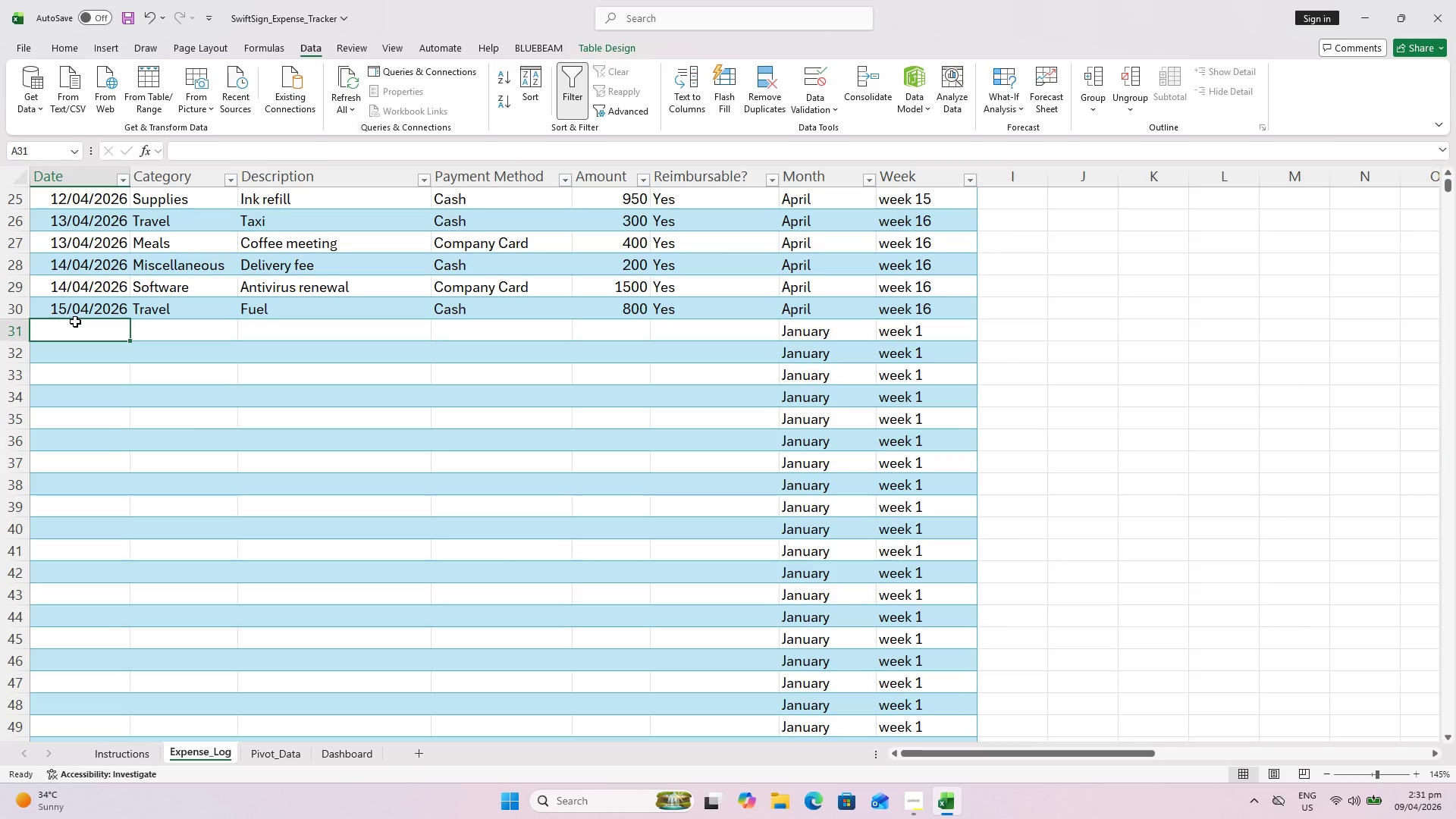 
wait(7.0)
 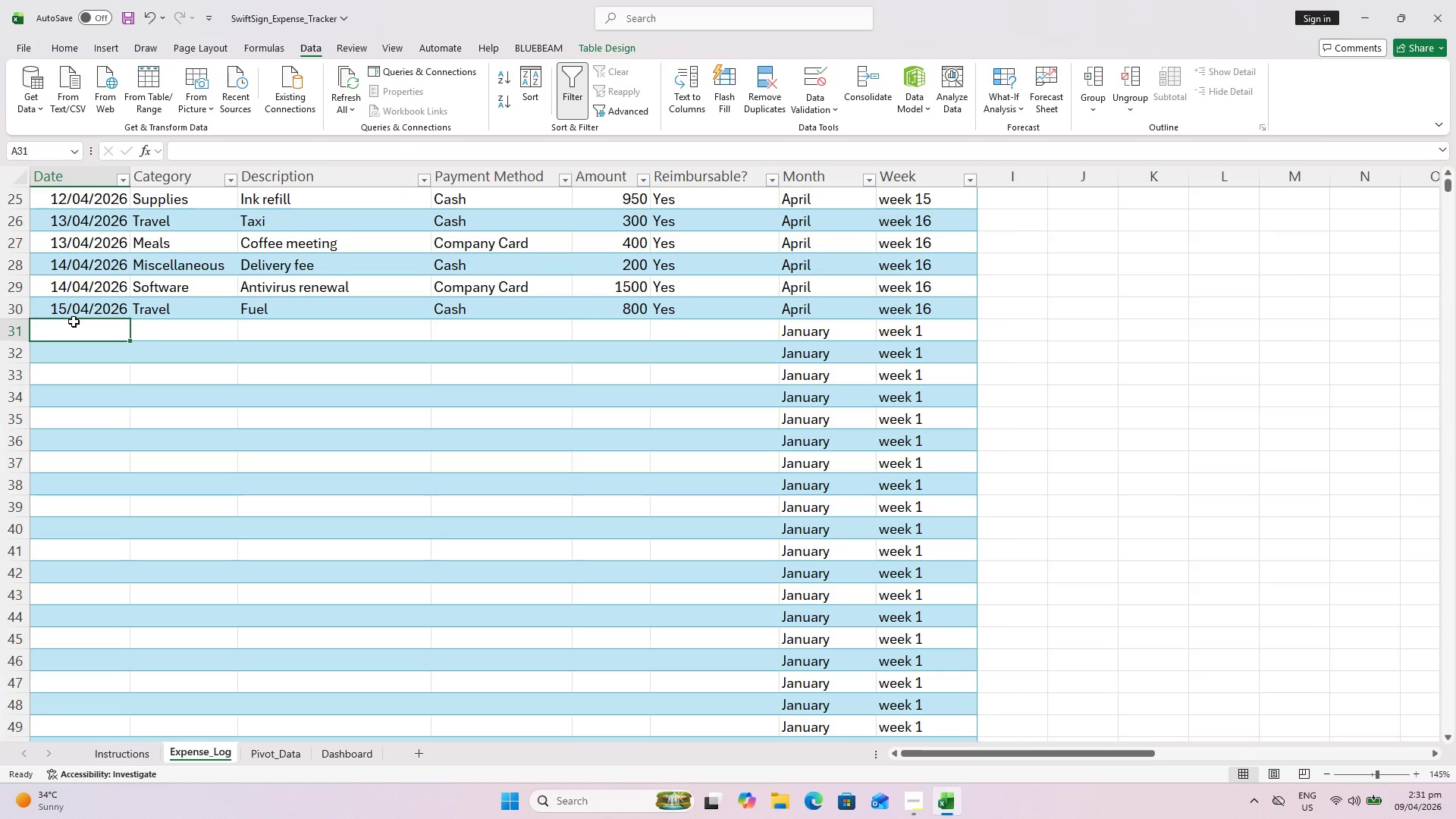 
type(15/4/26)
 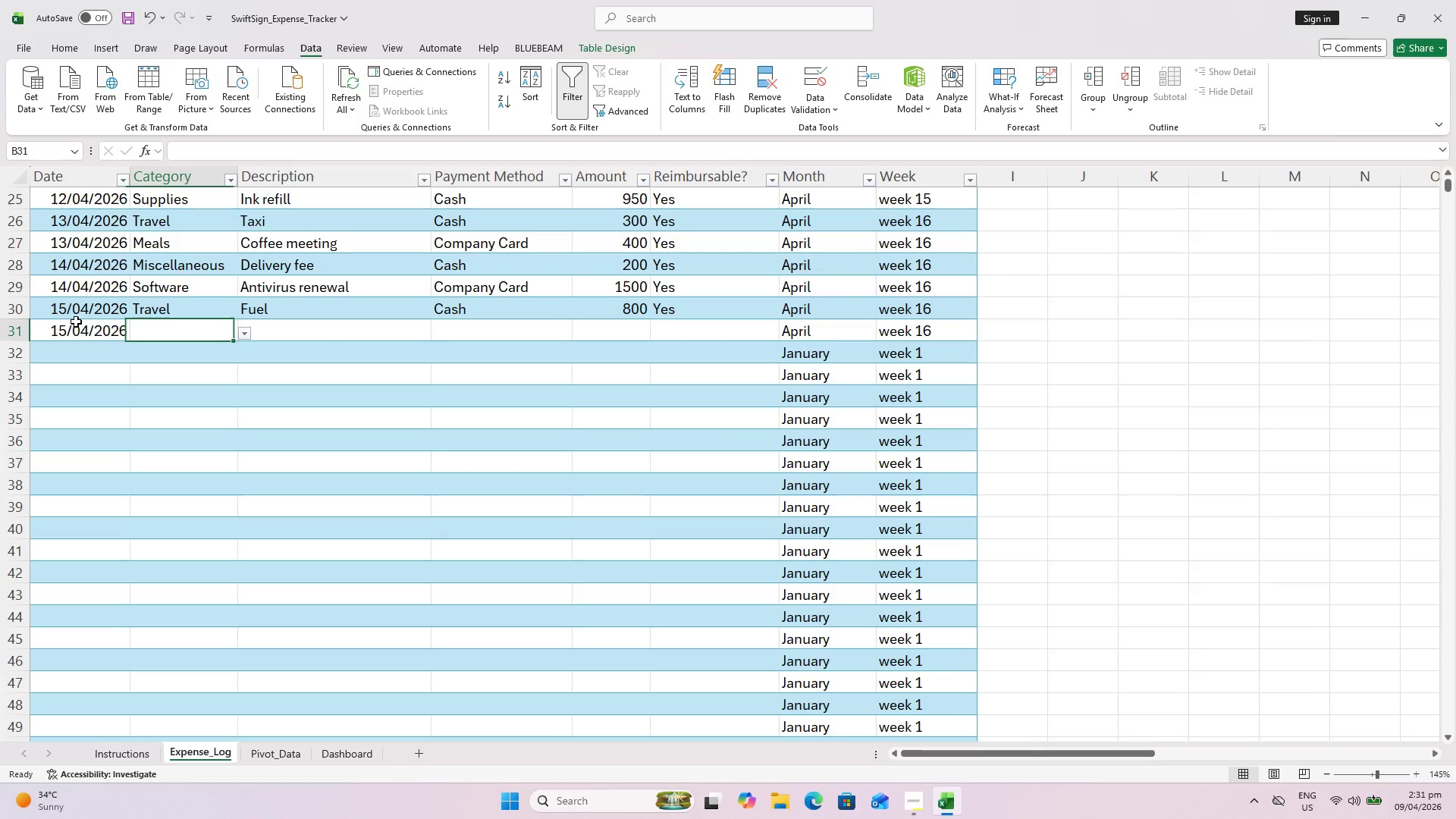 
key(ArrowRight)
 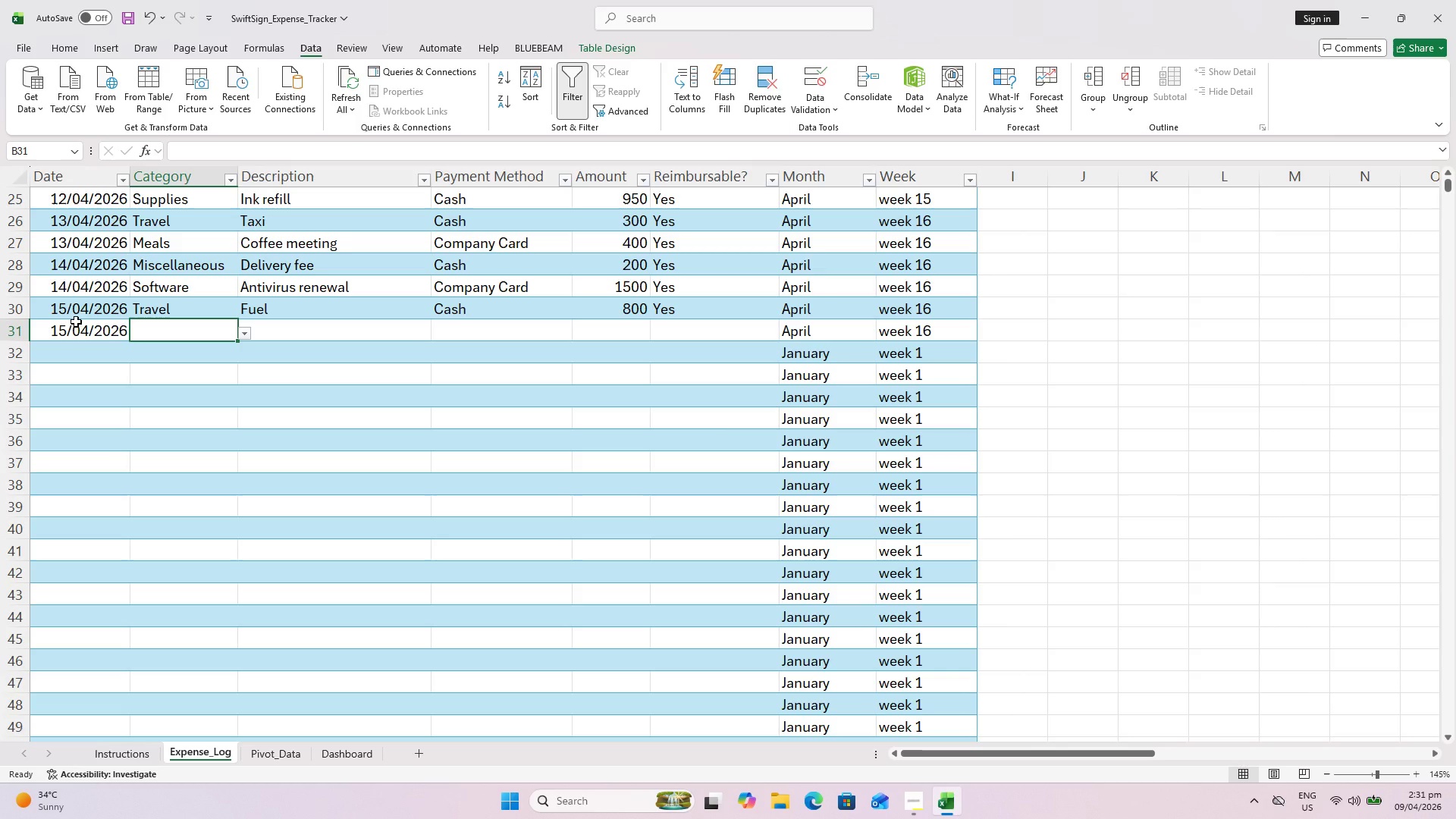 
key(P)
 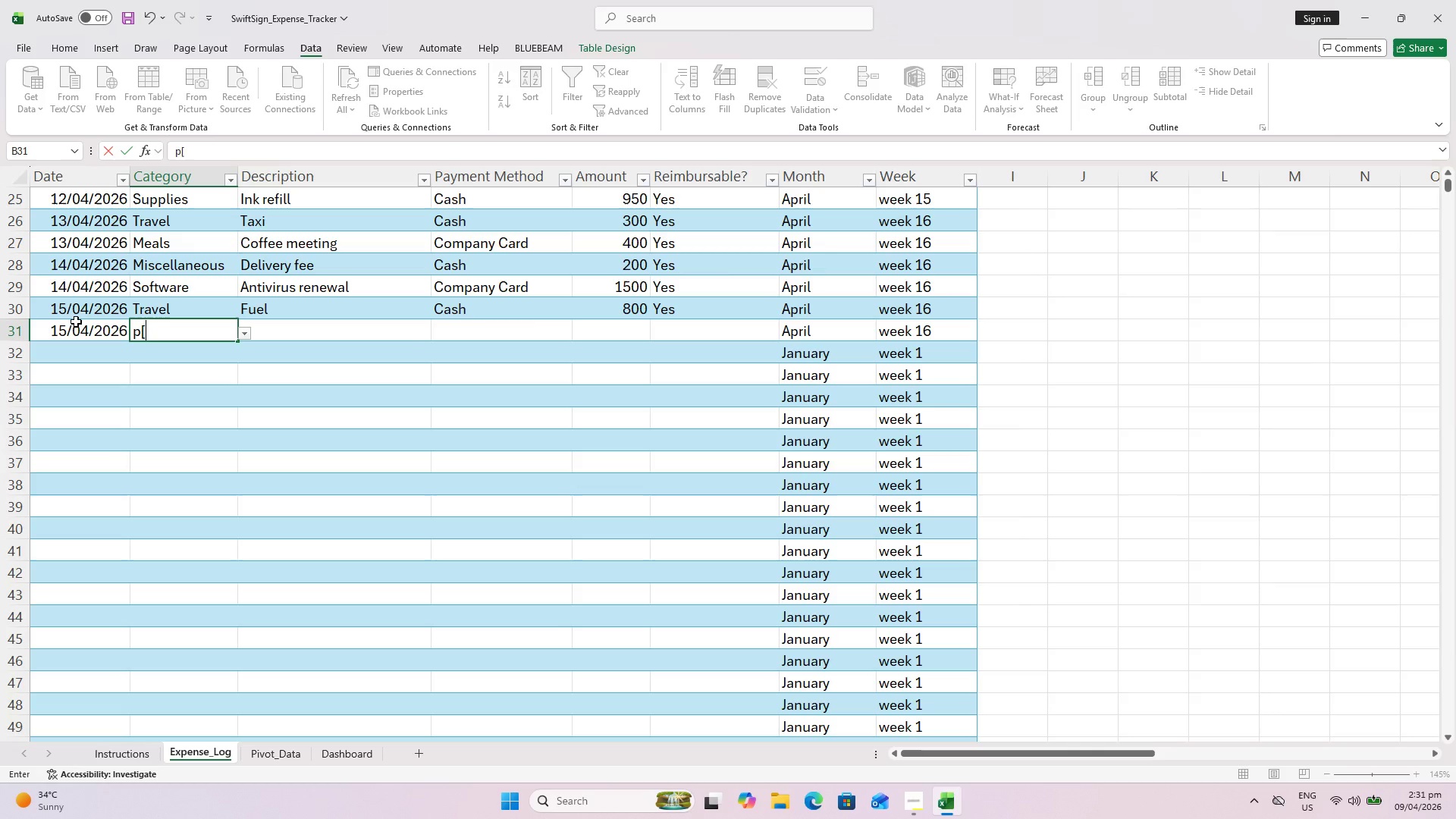 
key(BracketLeft)
 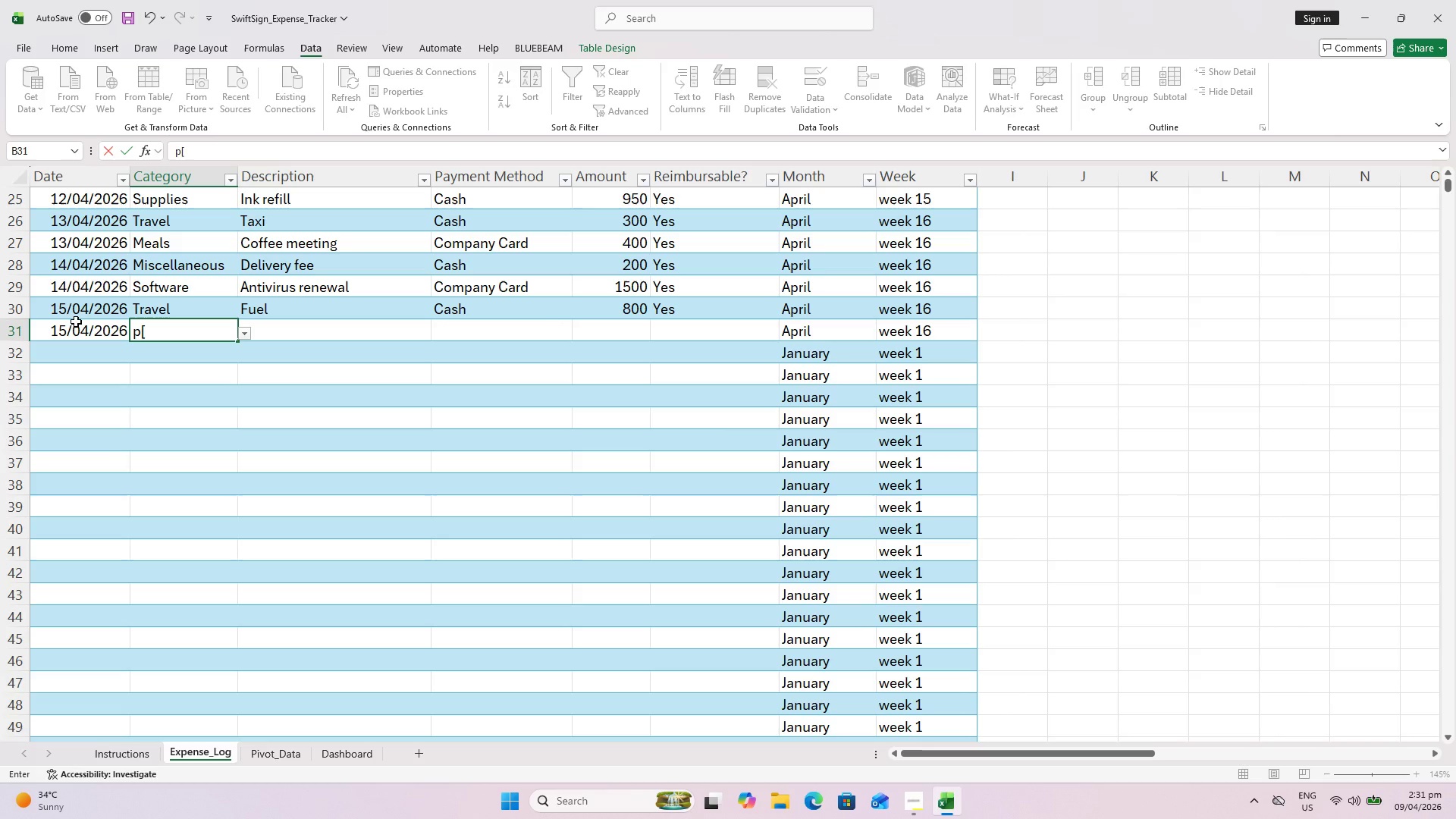 
key(Backspace)
 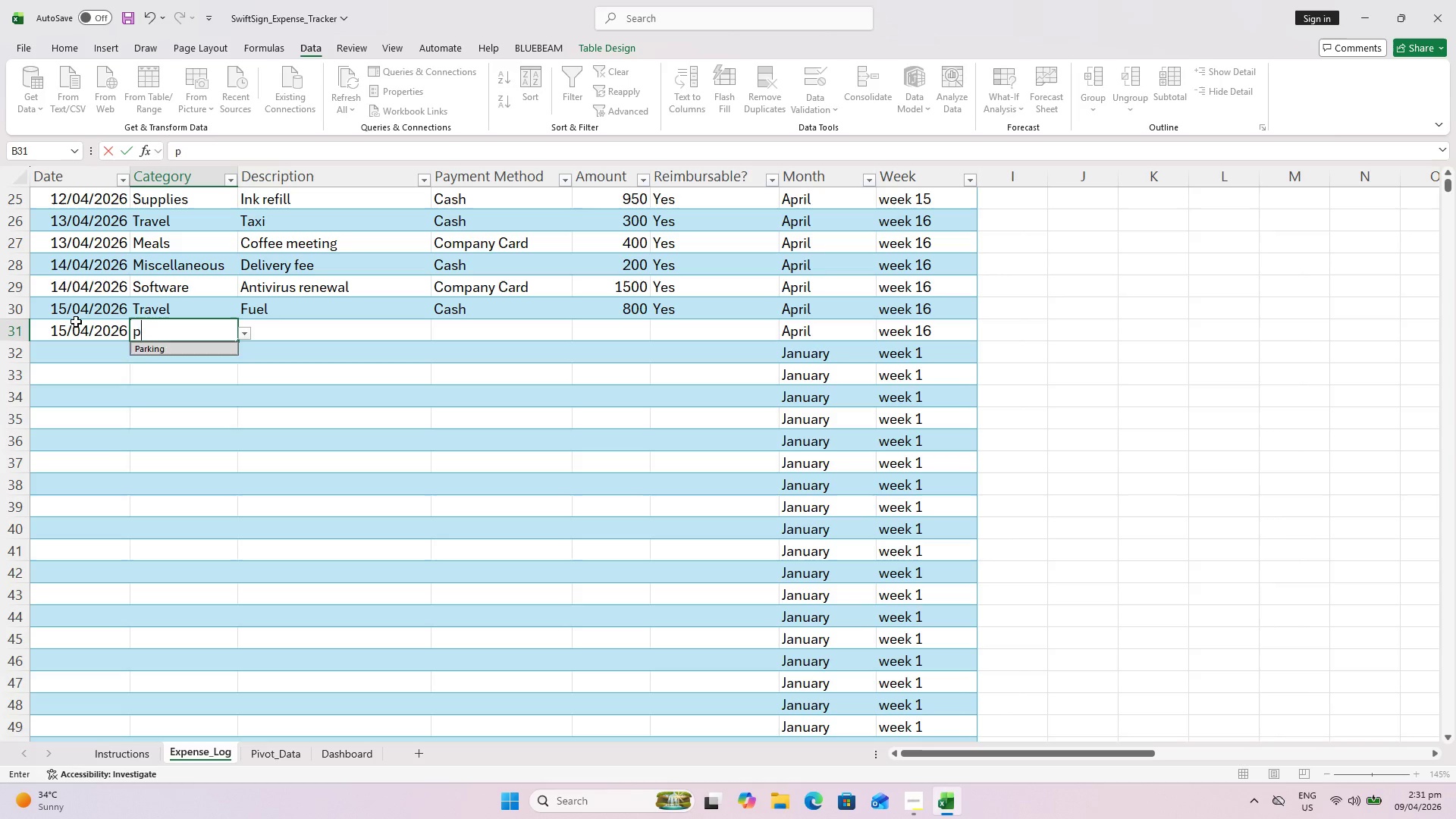 
key(Backspace)
 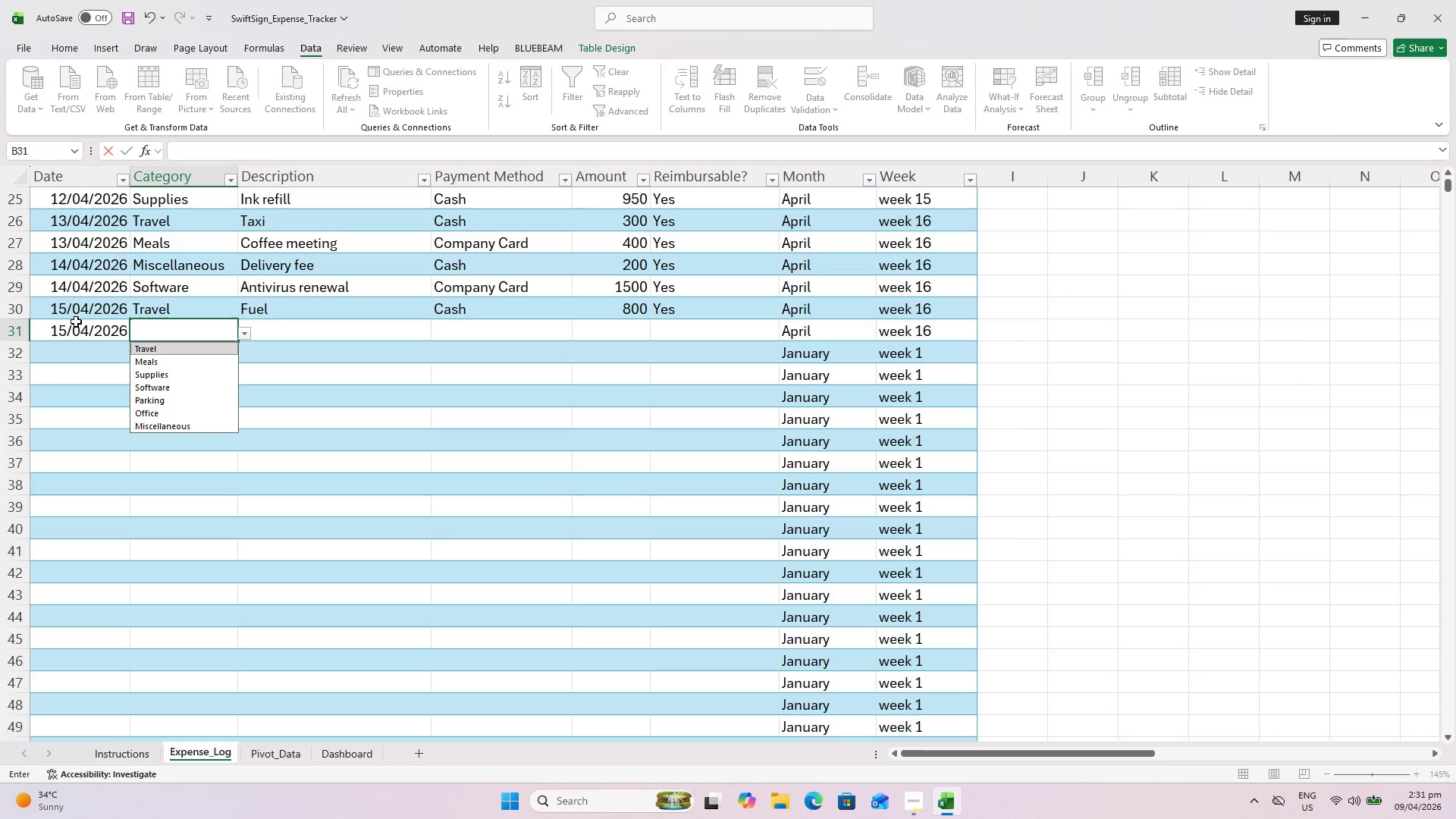 
key(P)
 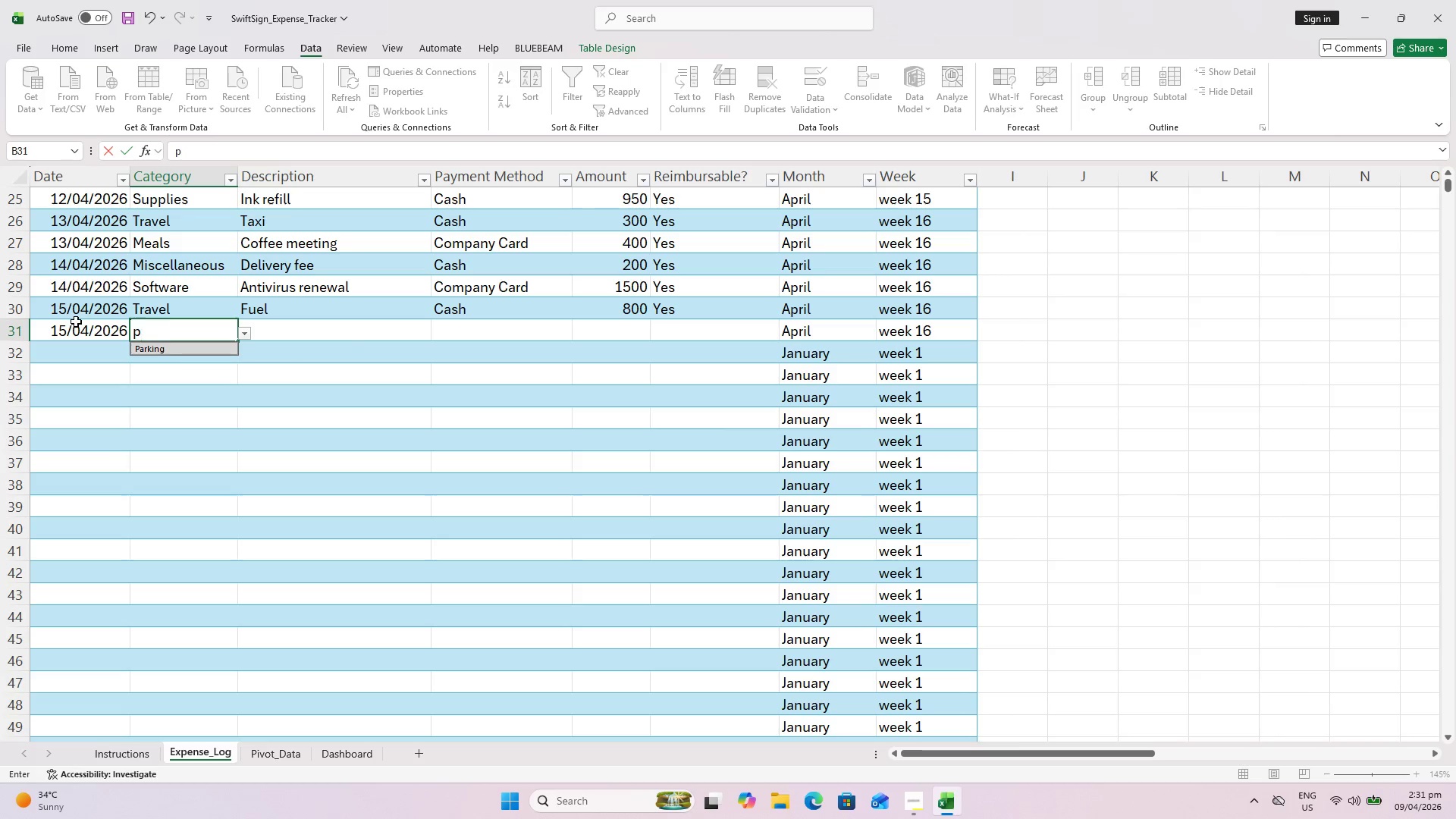 
key(ArrowRight)
 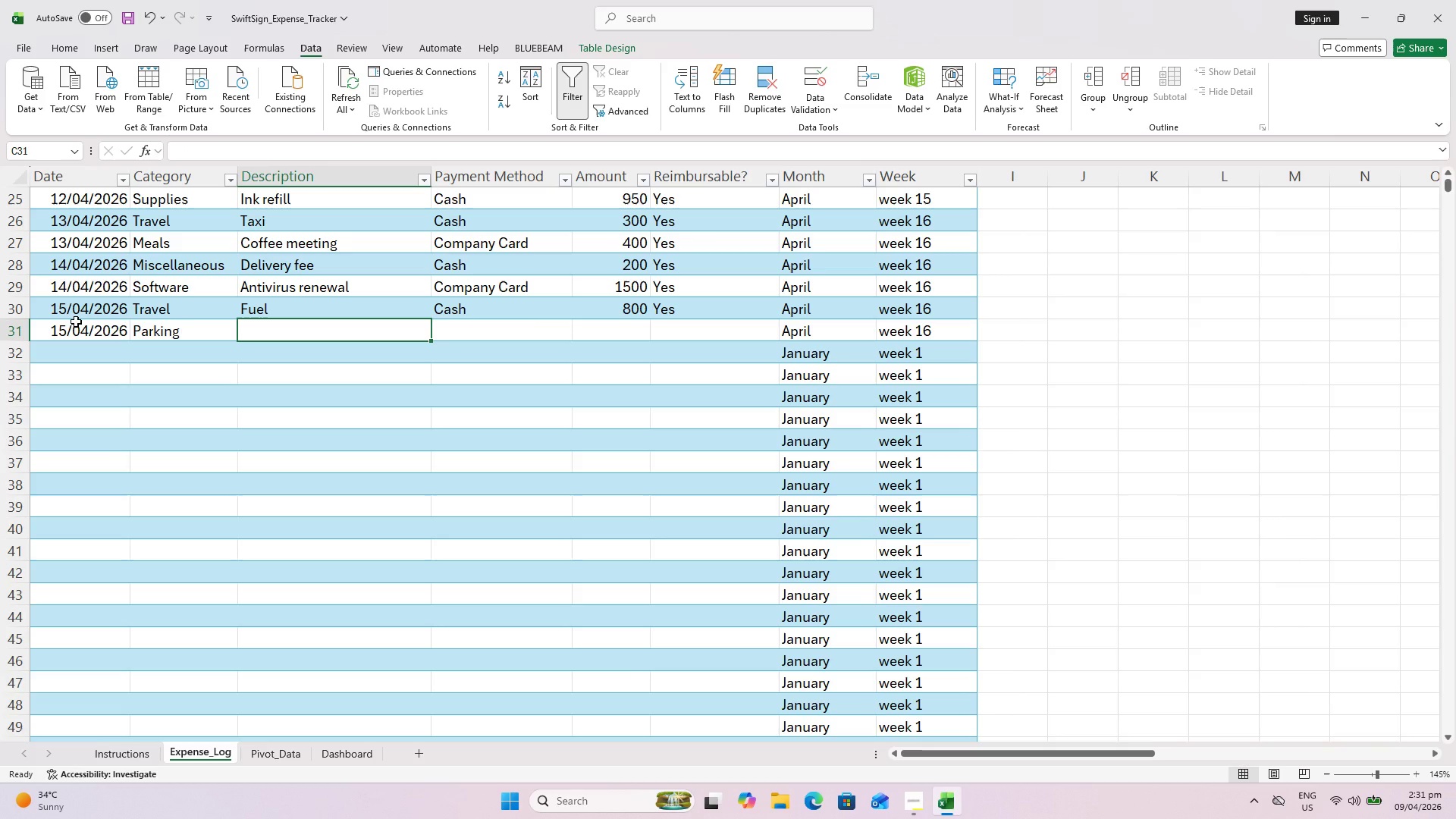 
type(Parking fee)
 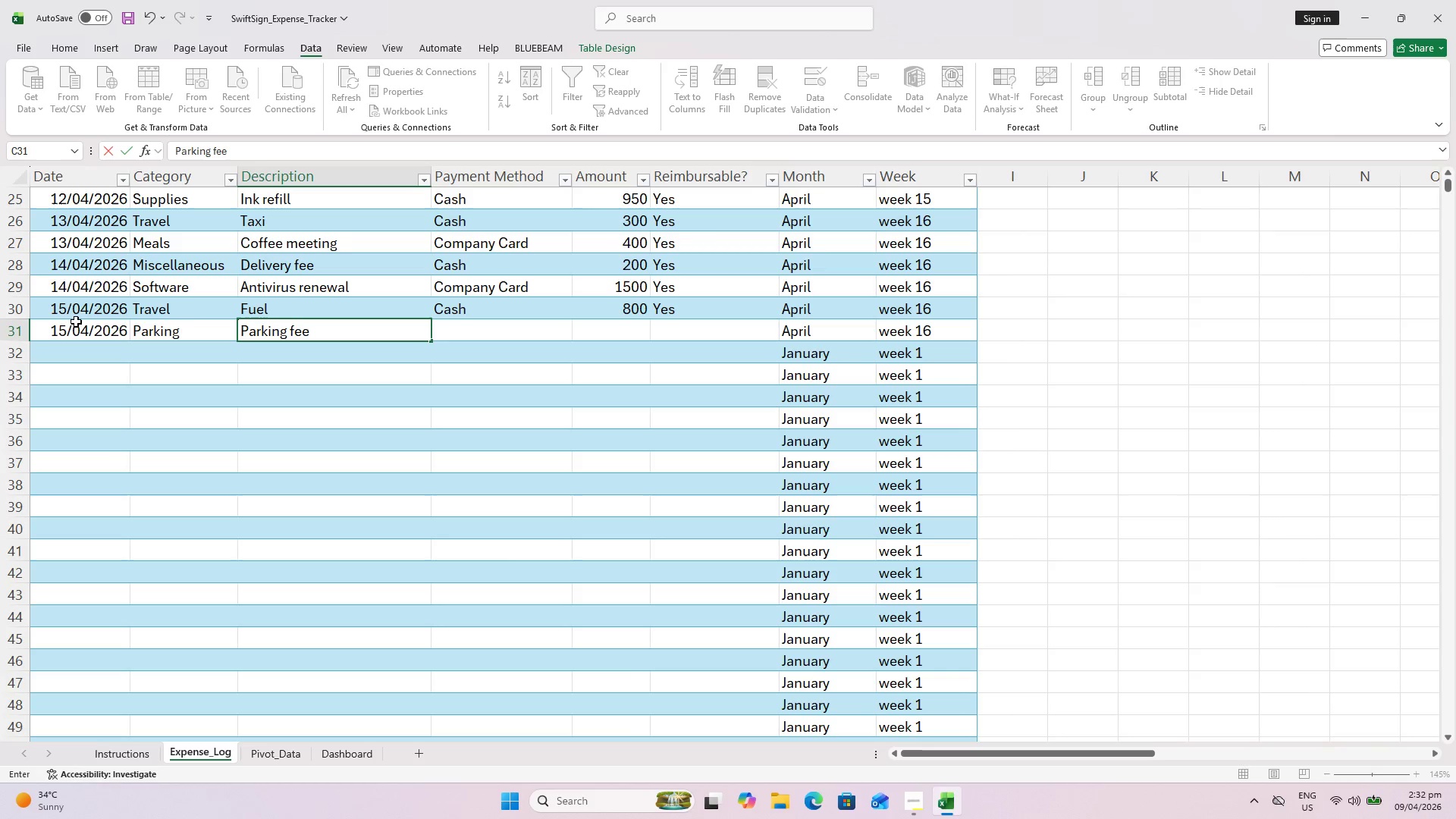 
key(ArrowDown)
 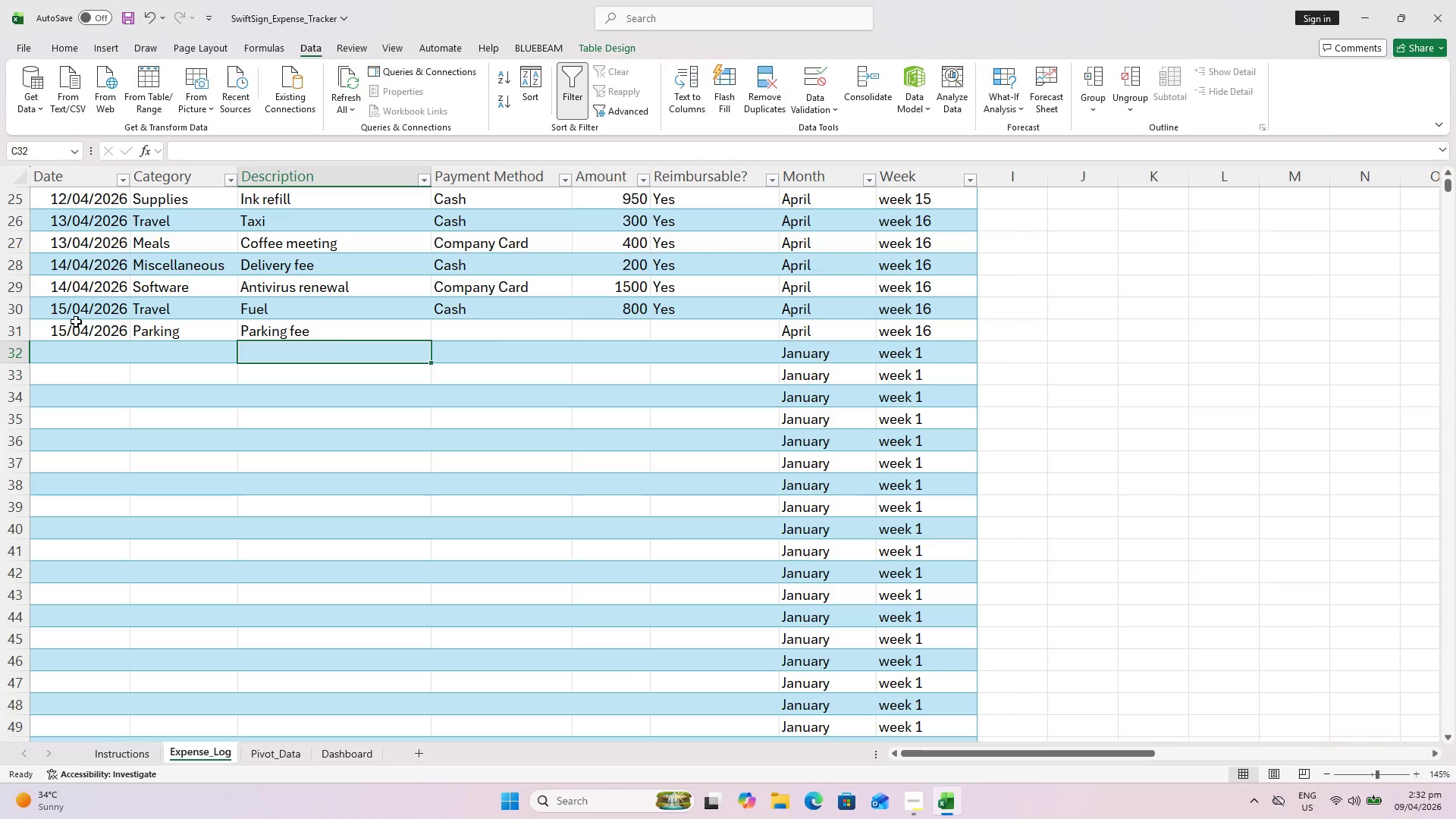 
key(Shift+ShiftLeft)
 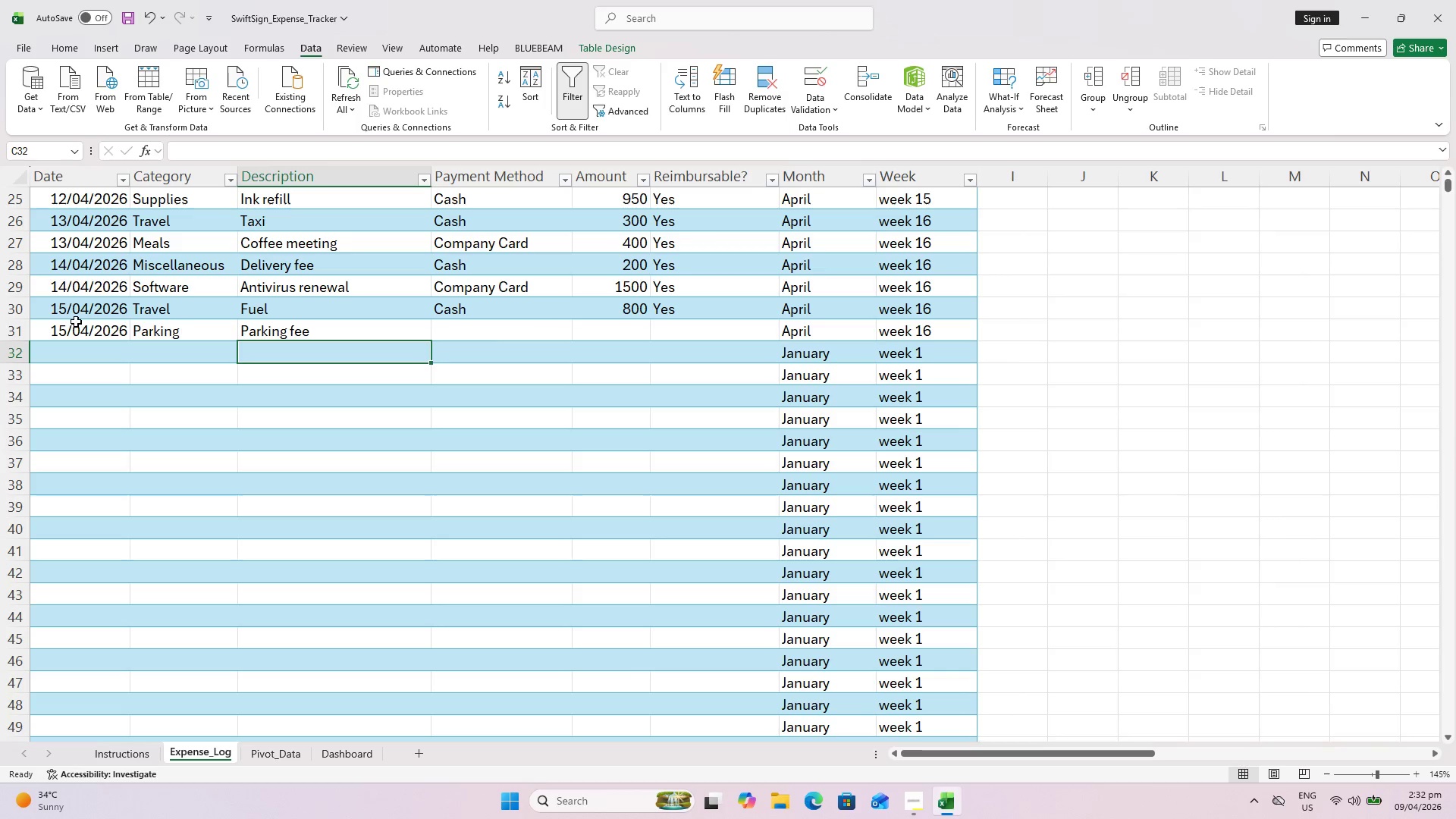 
key(Shift+C)
 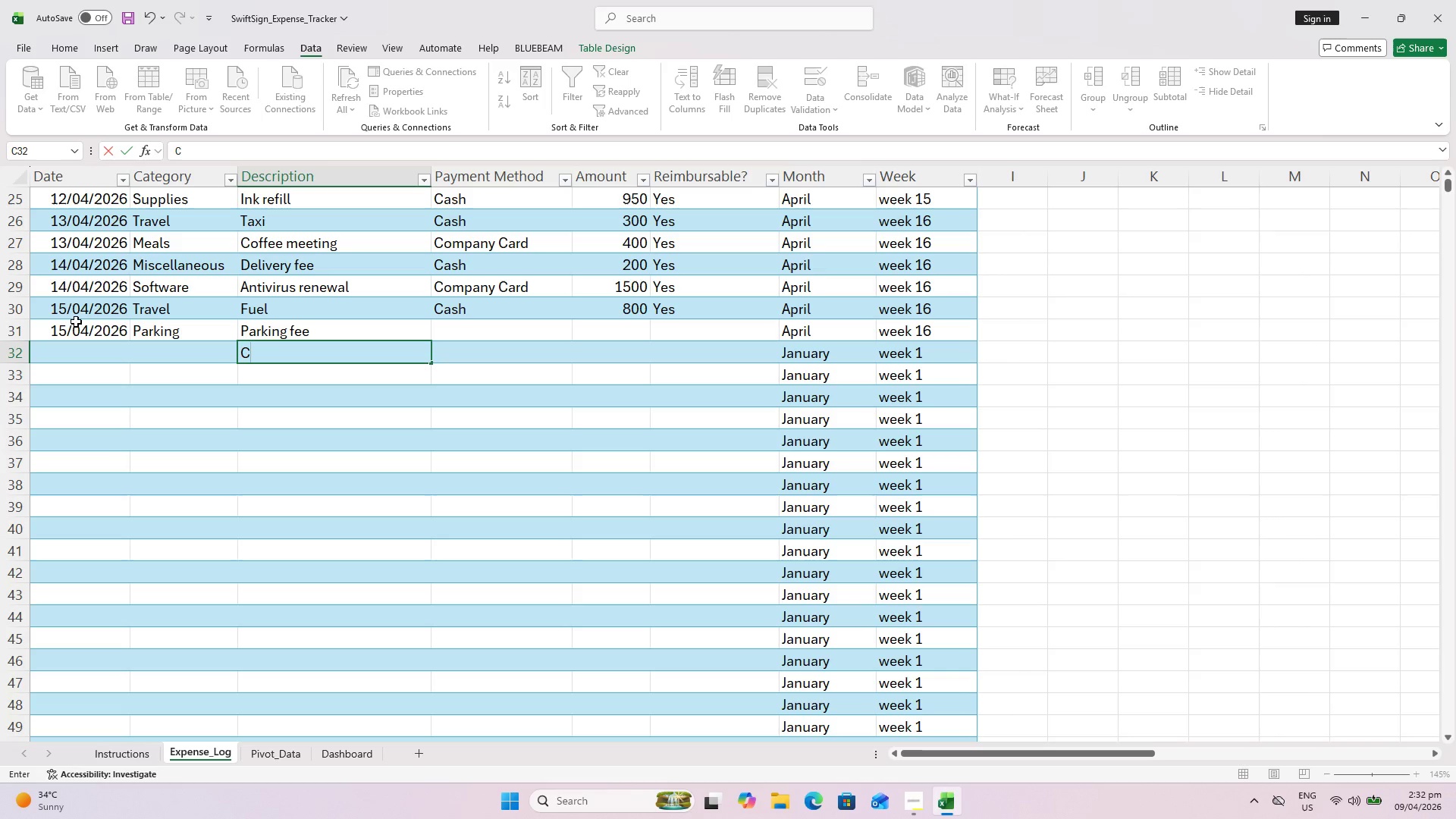 
key(Escape)
 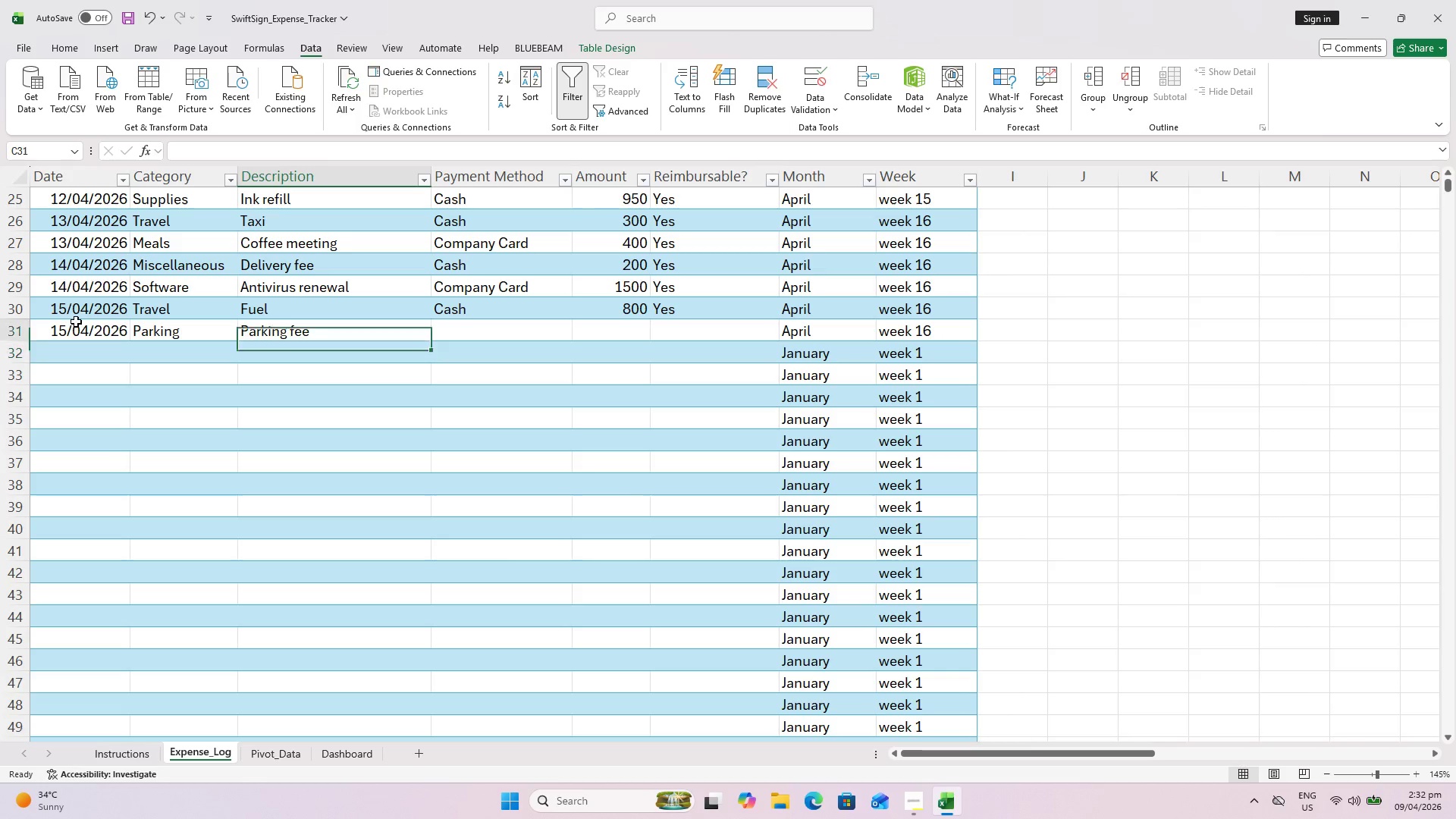 
key(ArrowUp)
 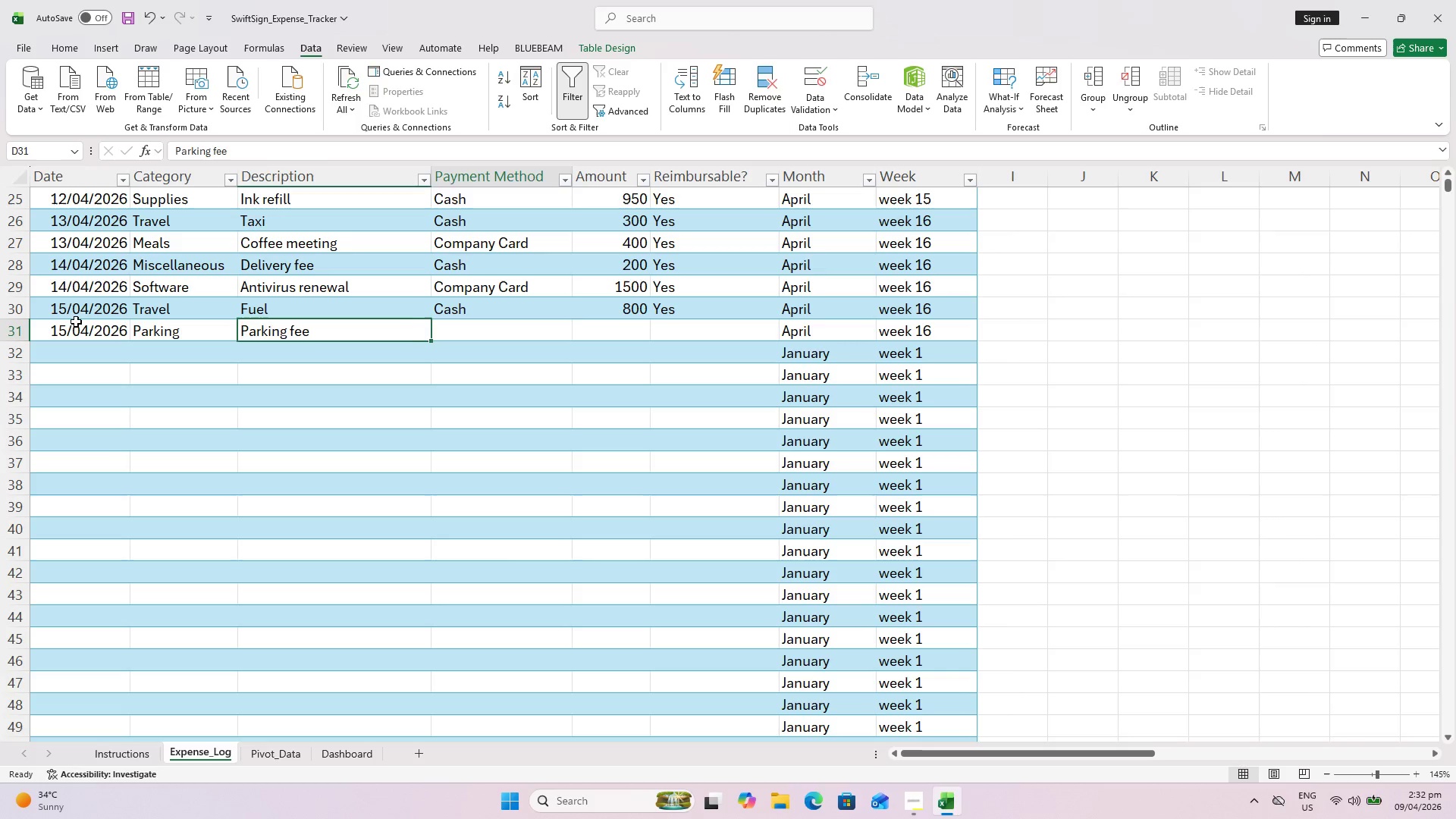 
key(ArrowRight)
 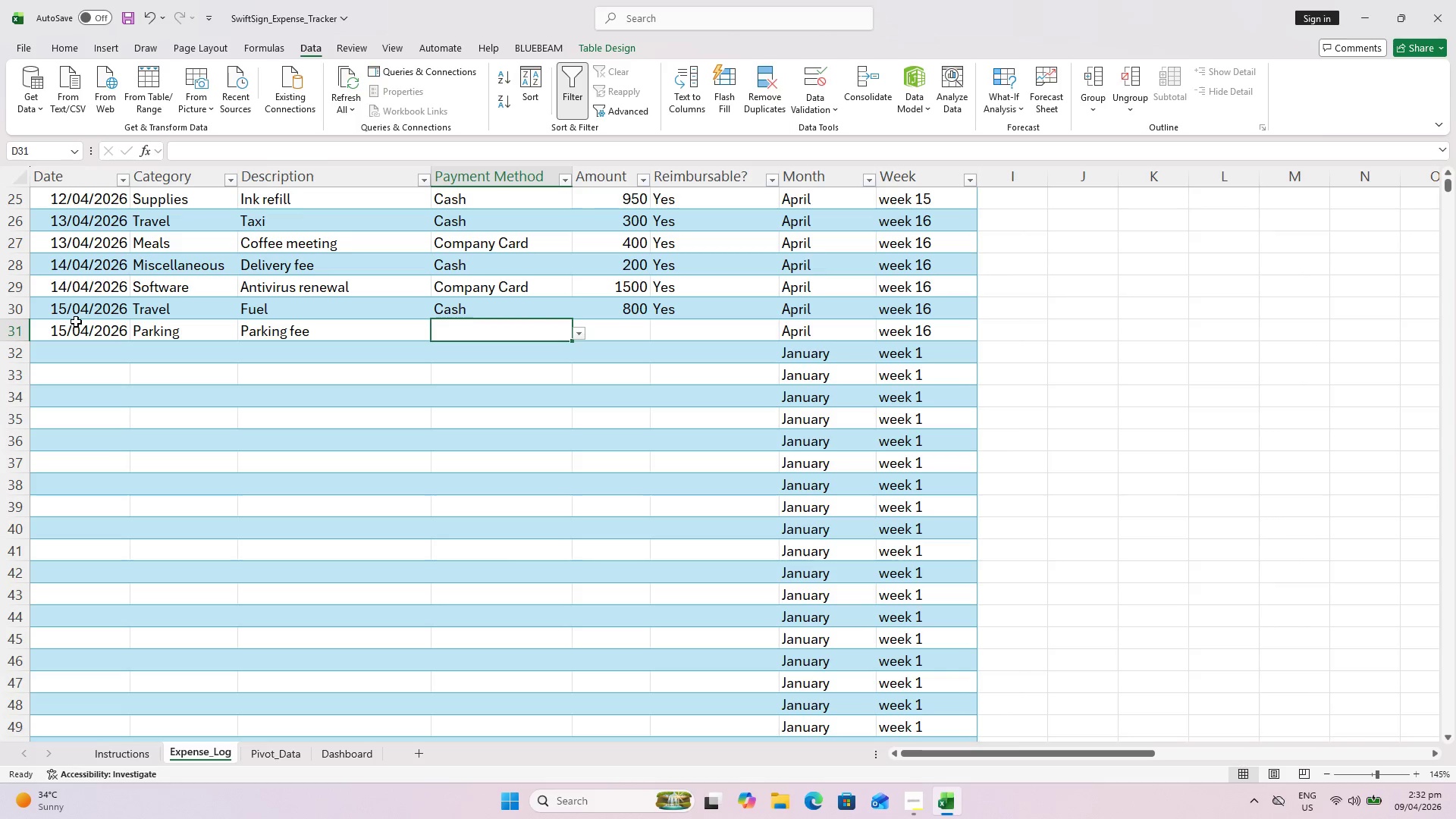 
key(Shift+ShiftLeft)
 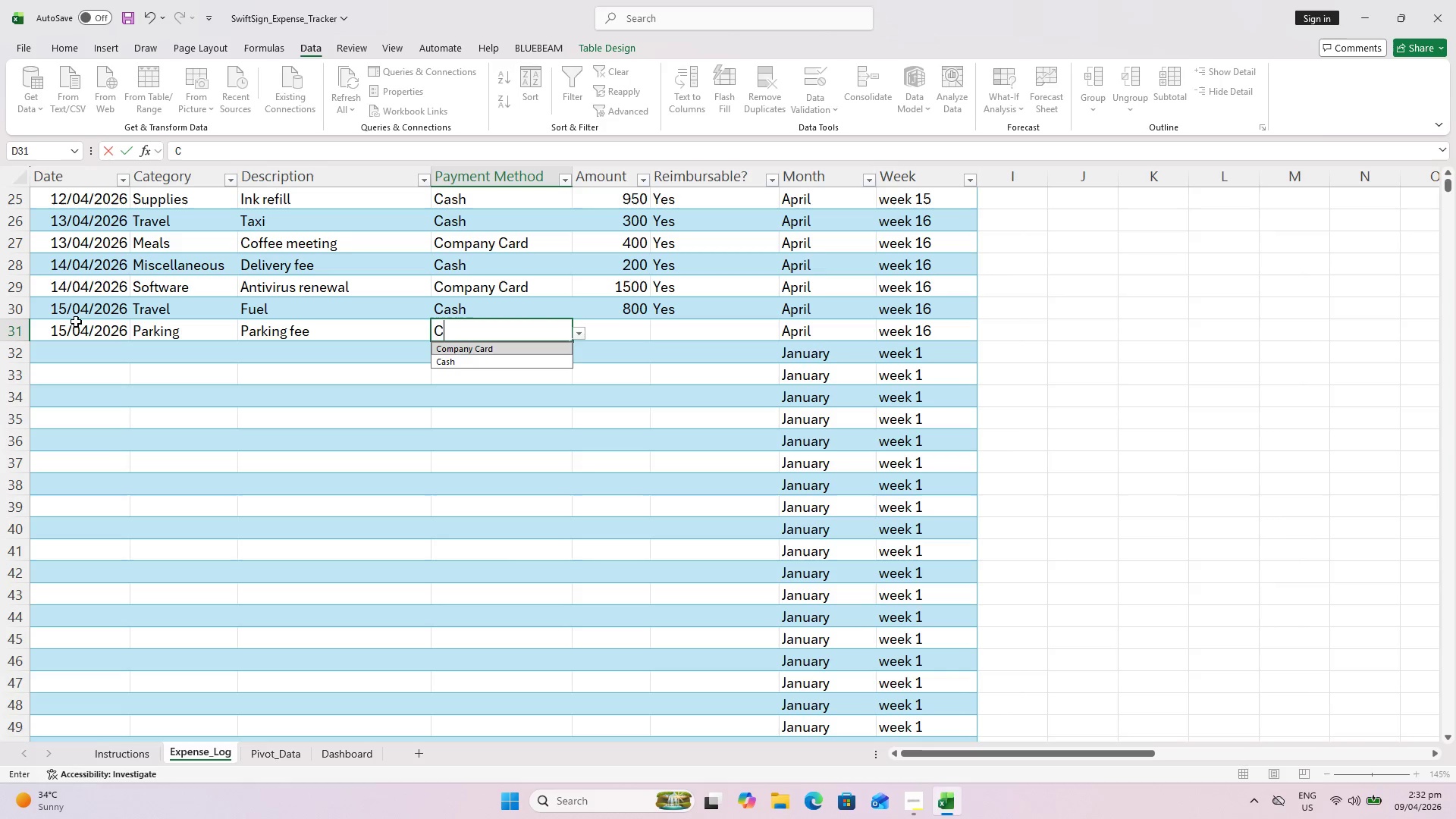 
key(Shift+C)
 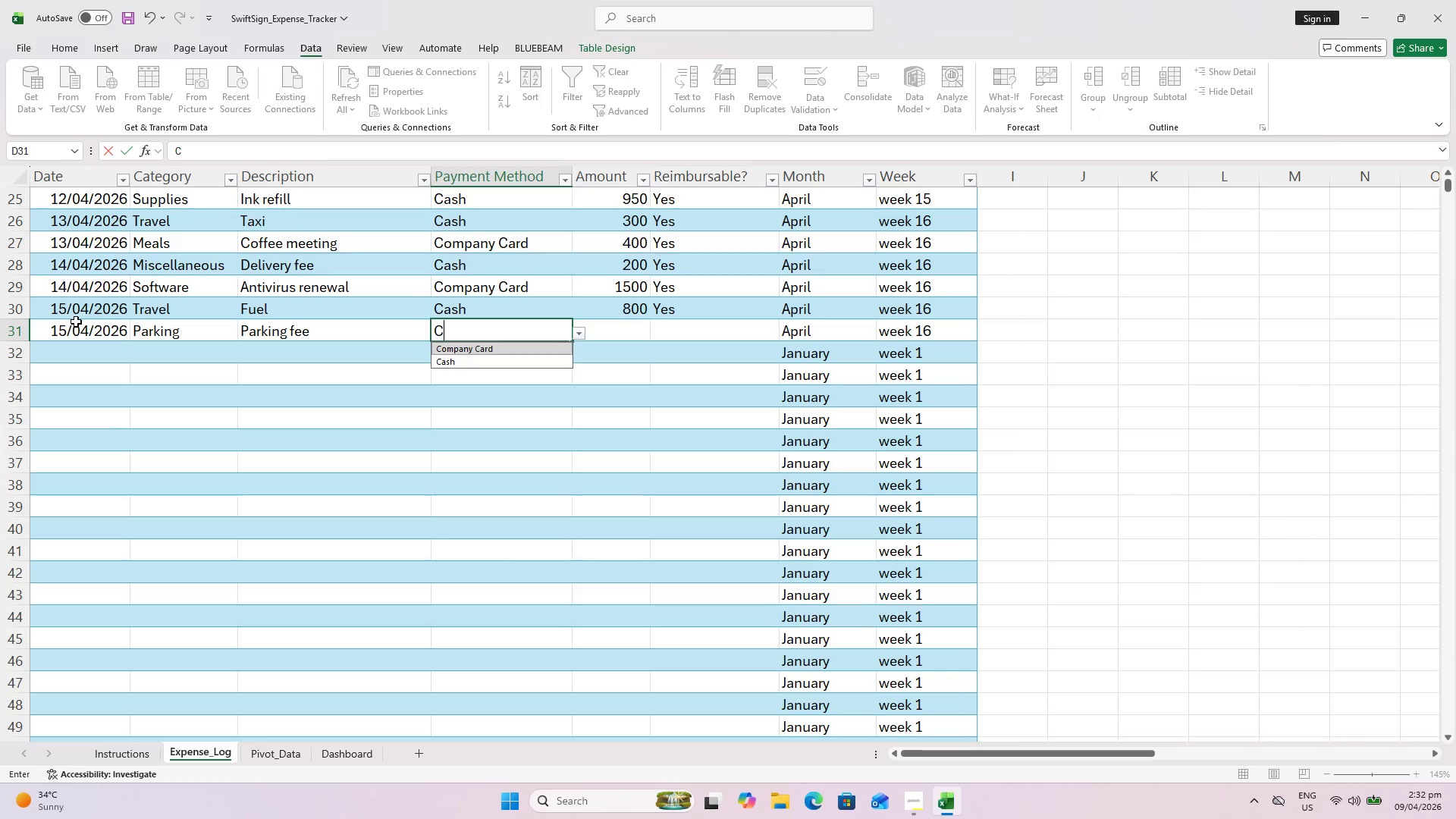 
key(ArrowRight)
 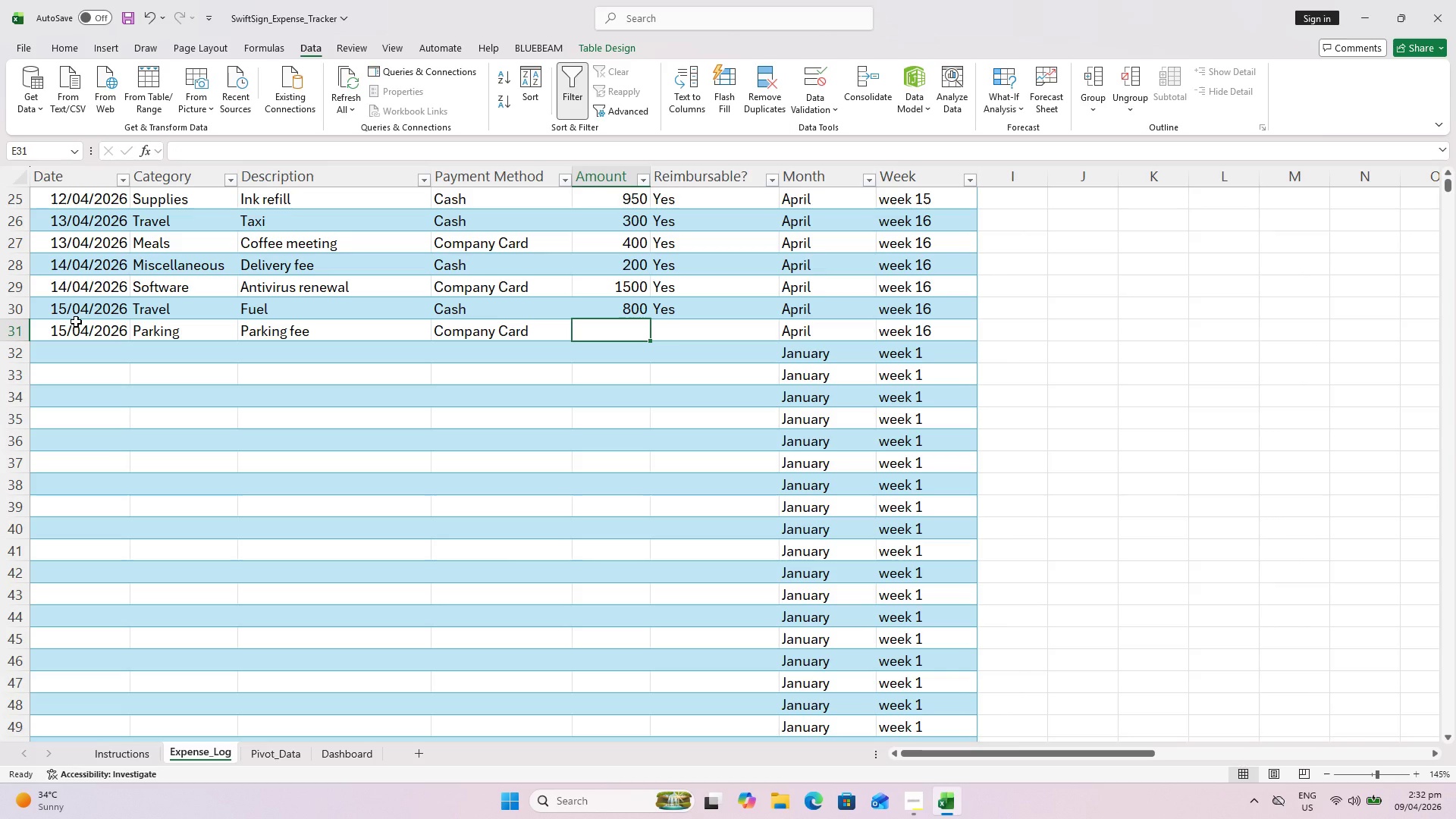 
key(ArrowLeft)
 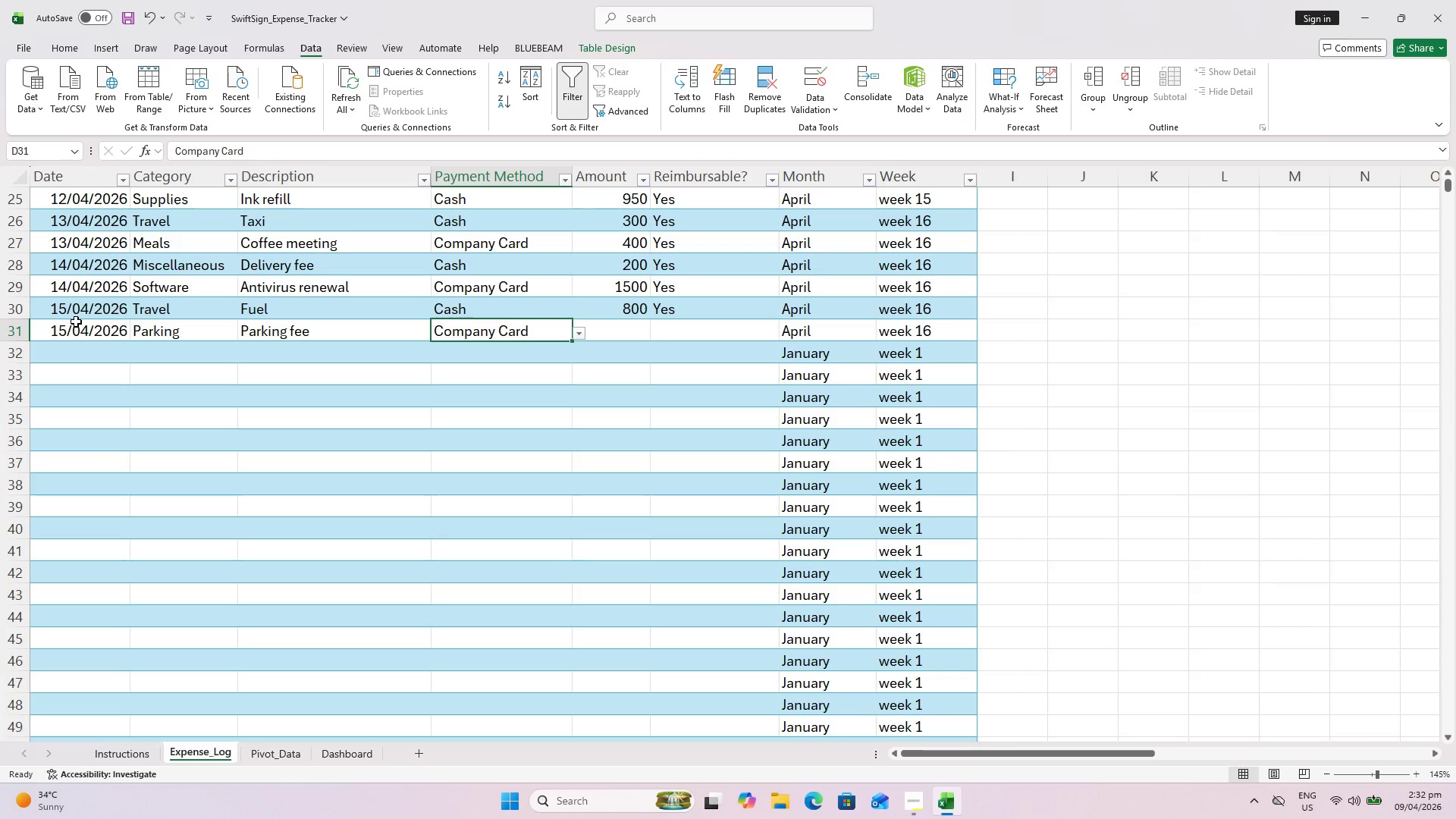 
key(Shift+C)
 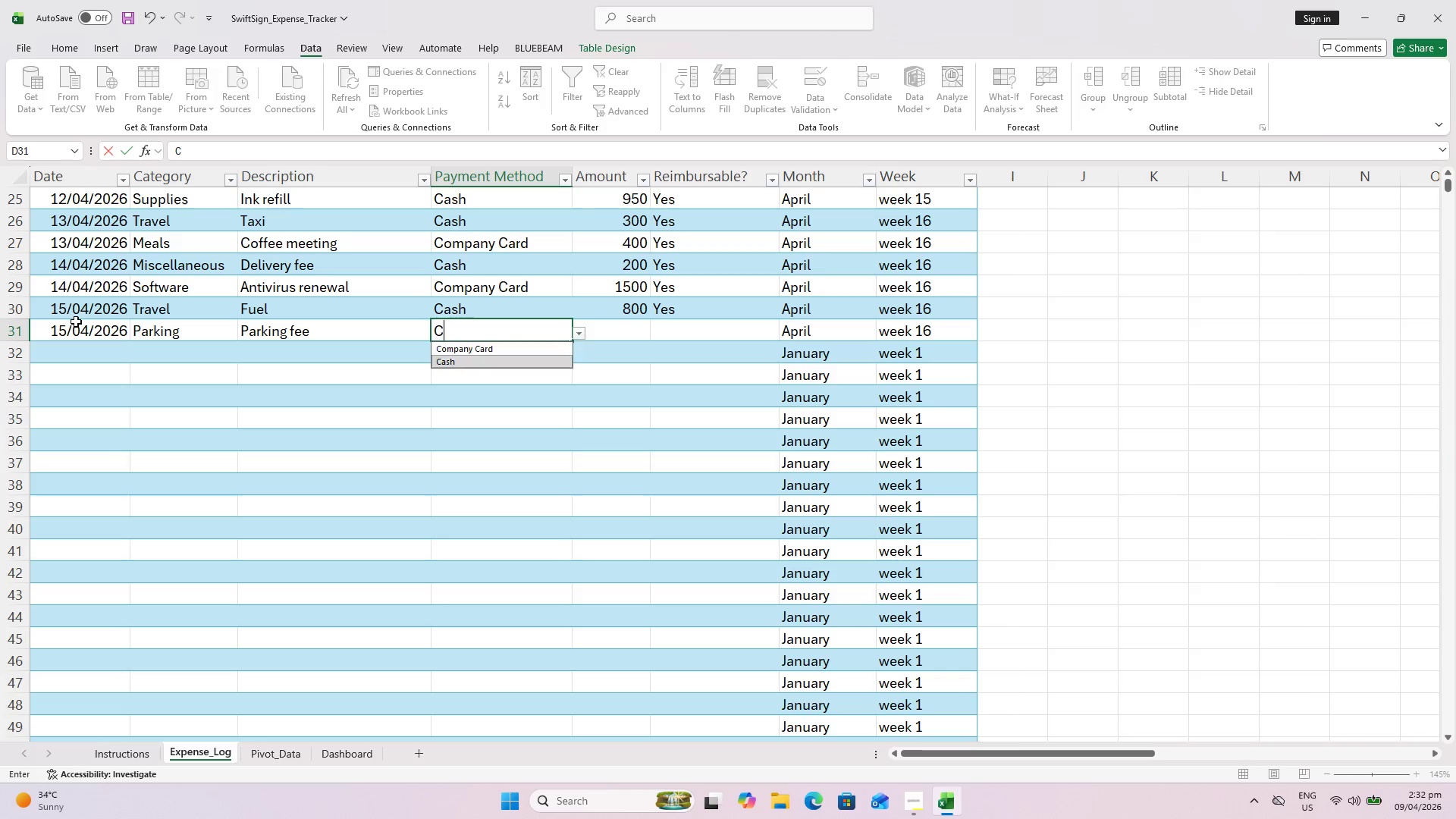 
key(ArrowDown)
 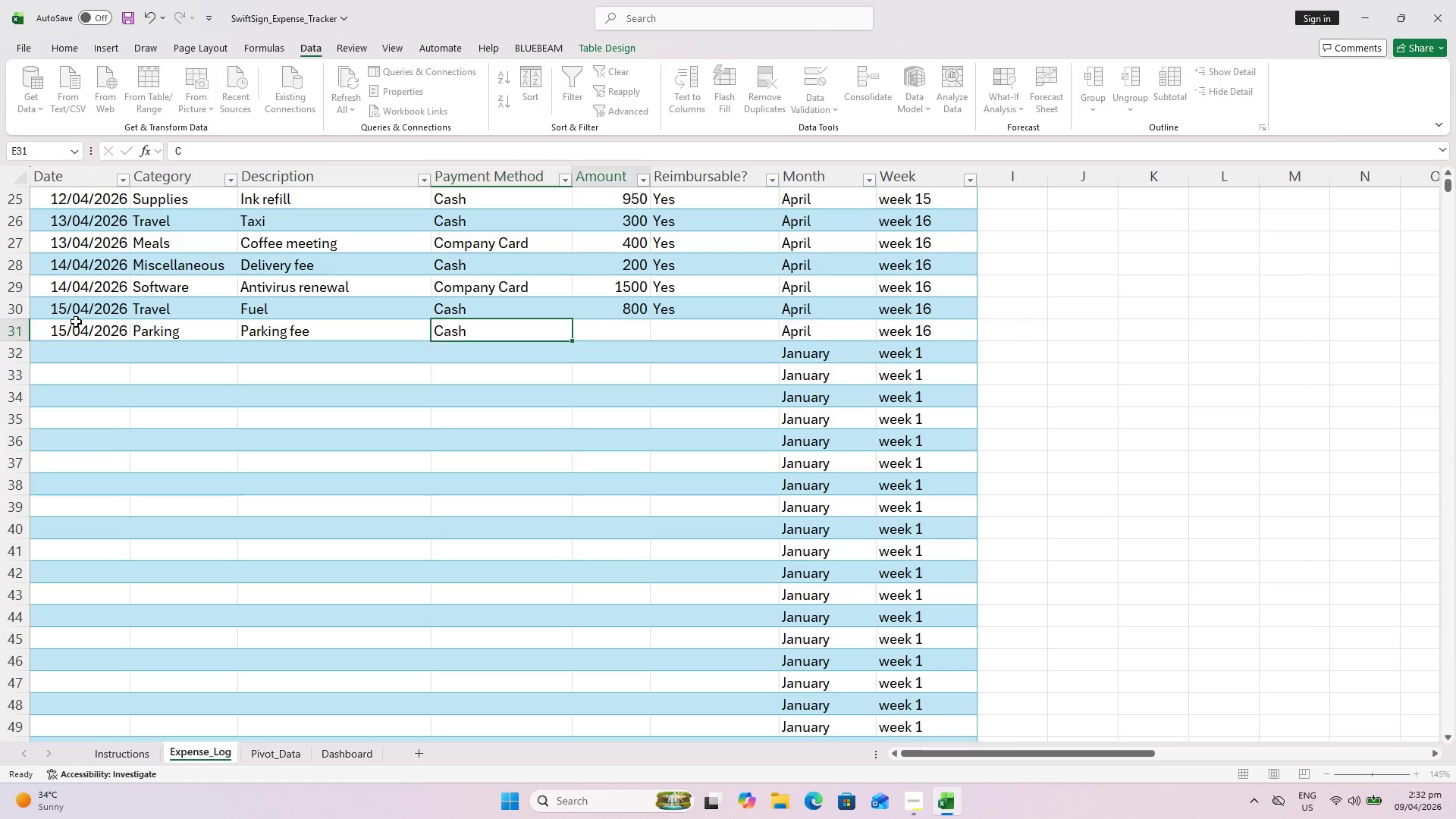 
key(ArrowRight)
 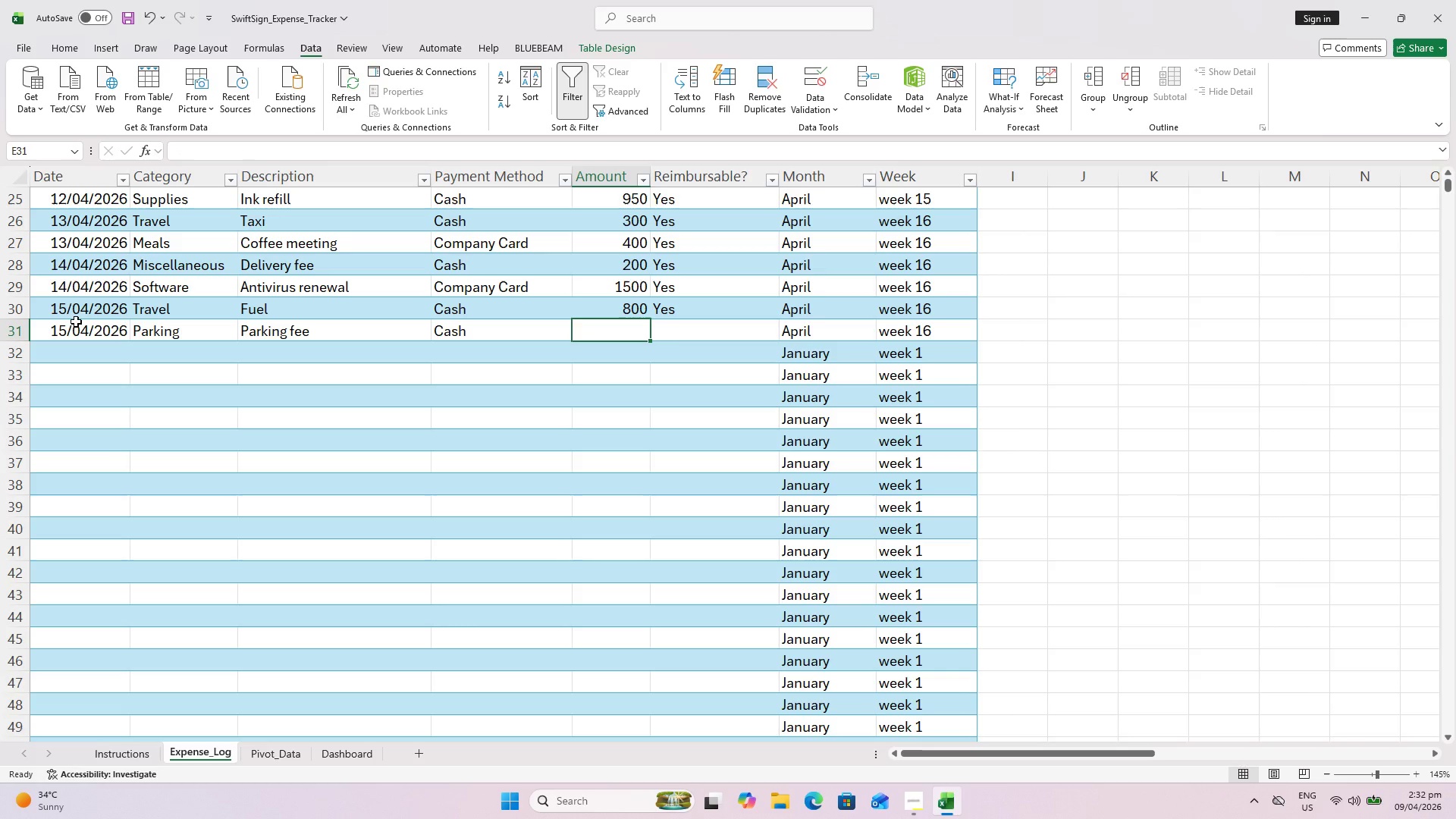 
type(210)
 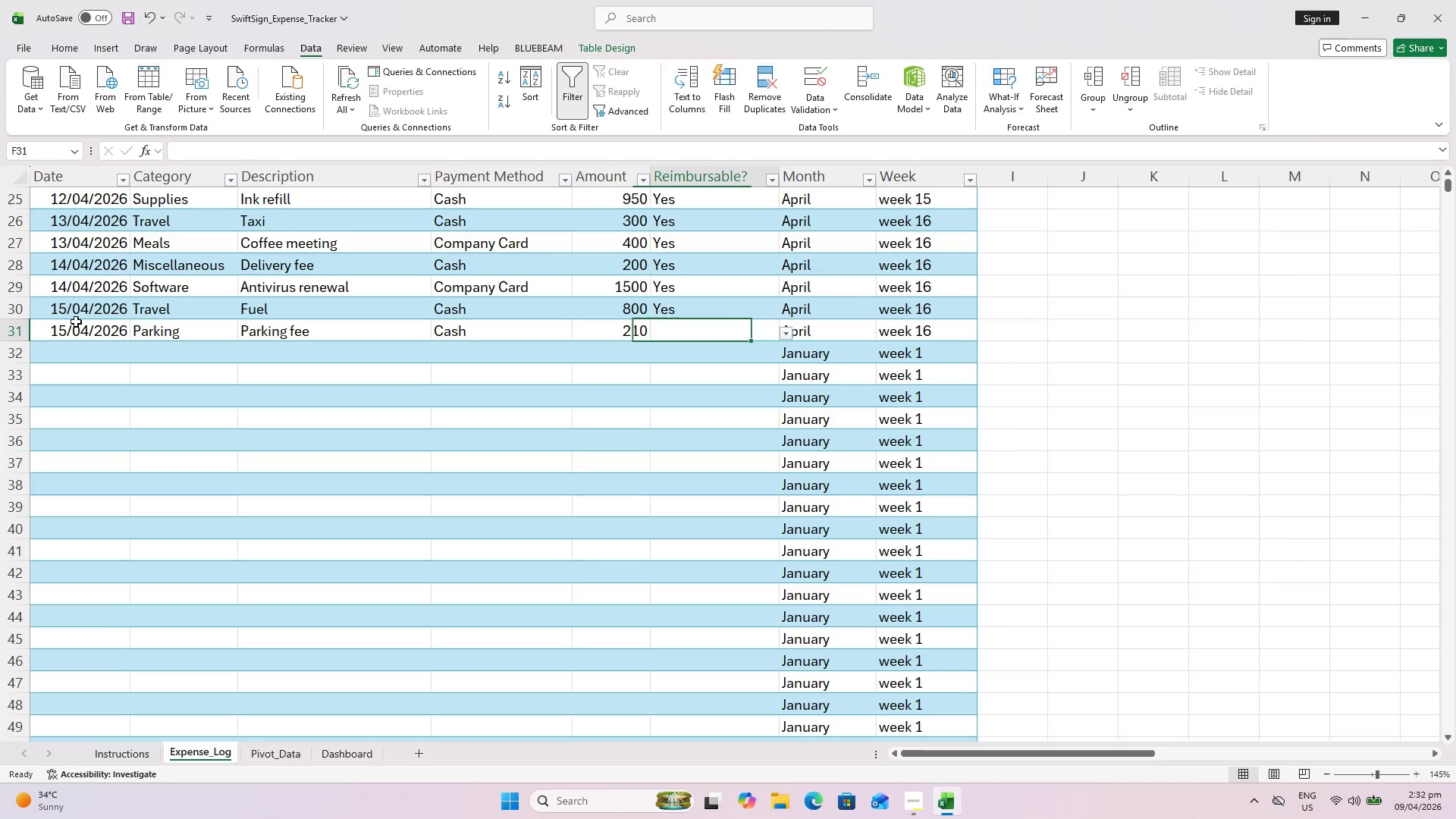 
key(ArrowRight)
 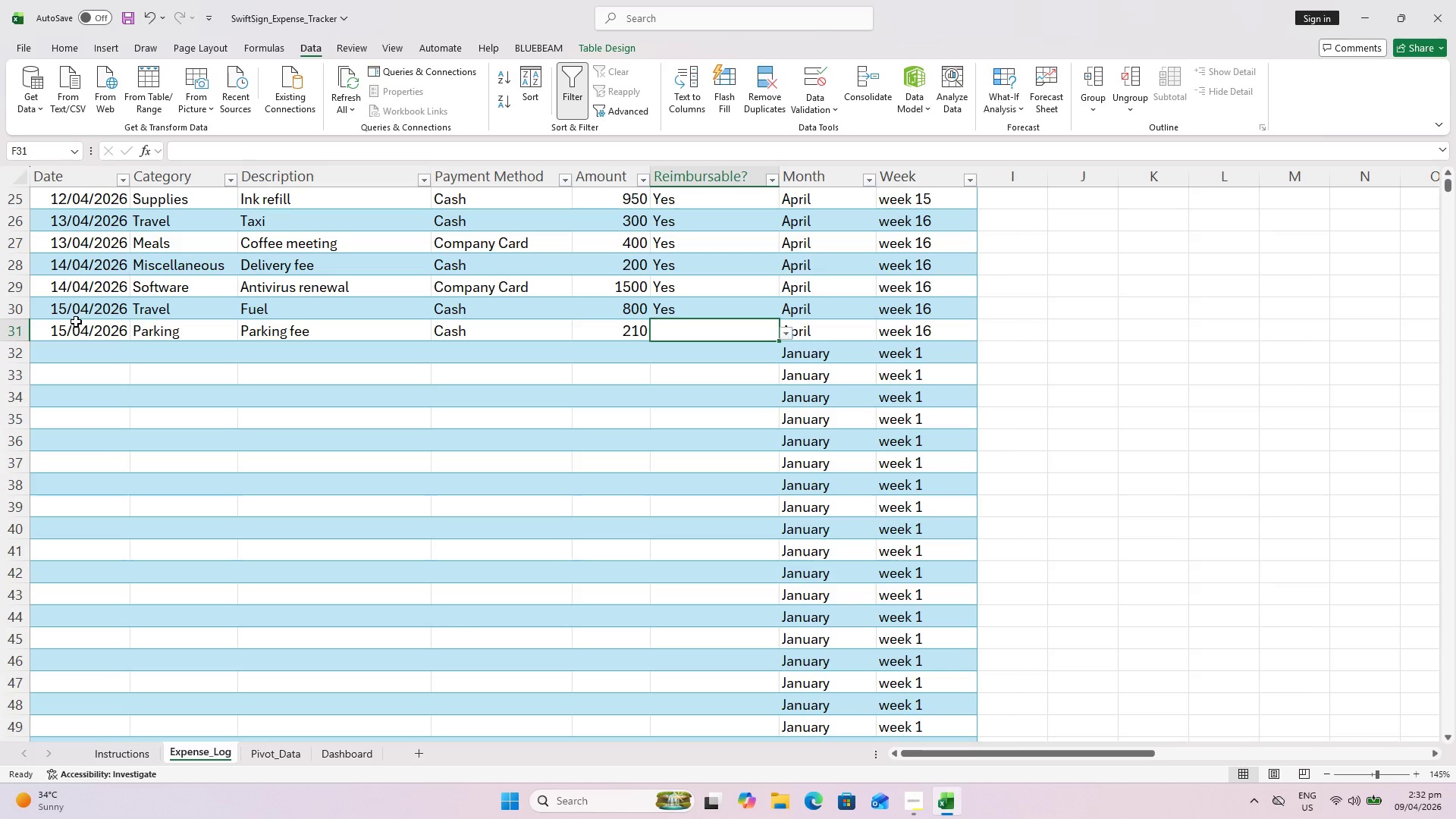 
key(N)
 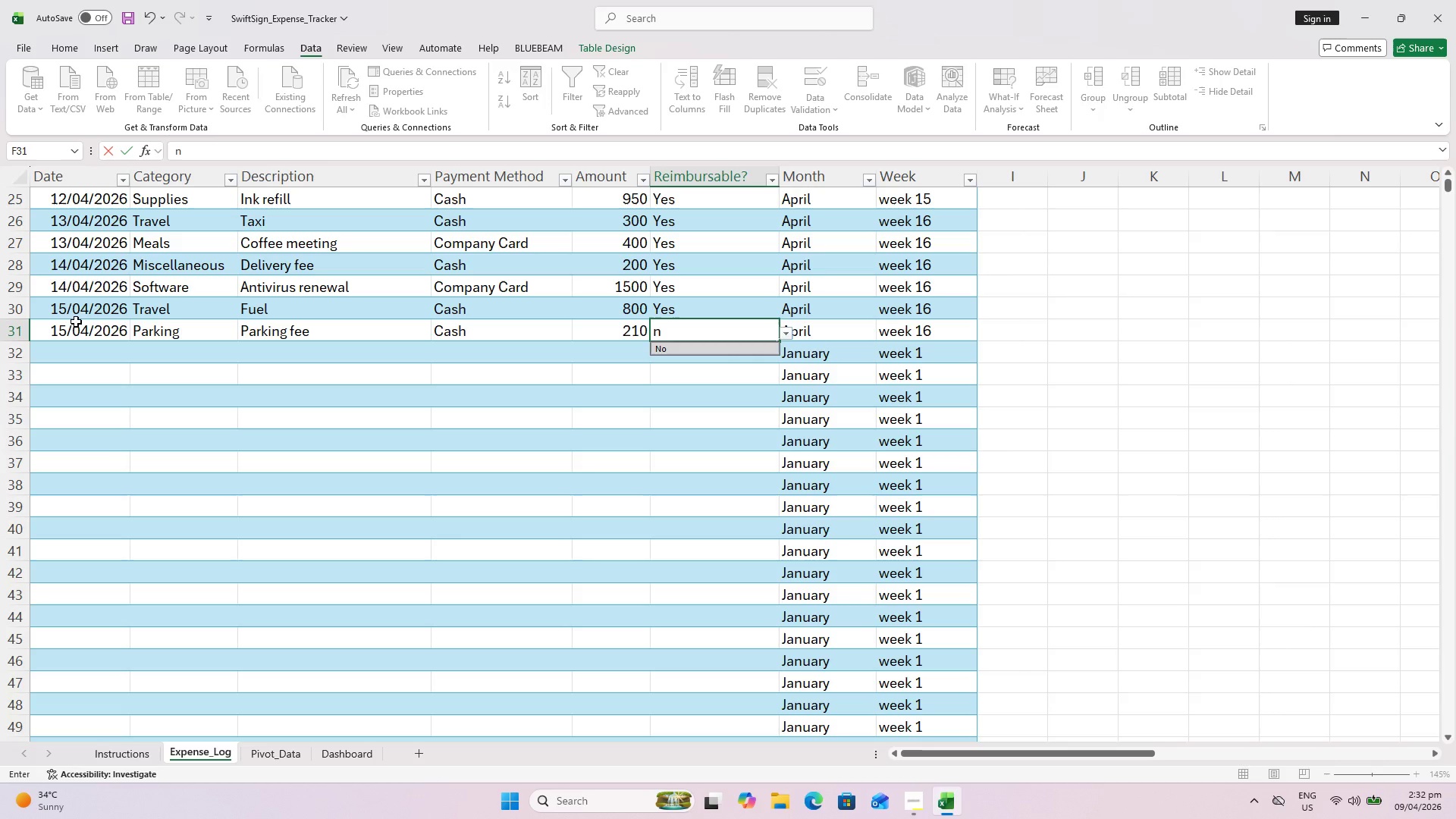 
key(Enter)
 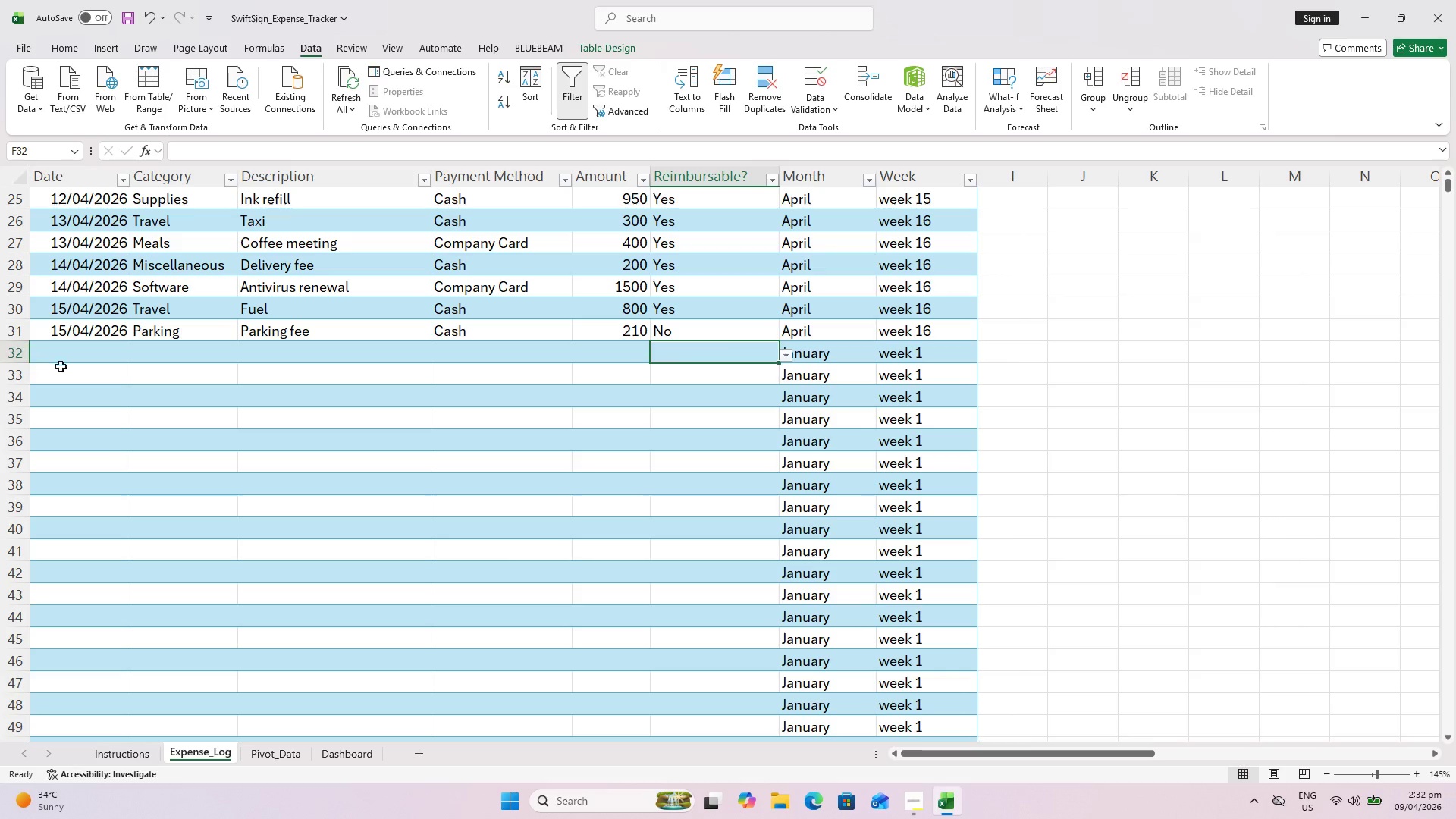 
left_click([108, 342])
 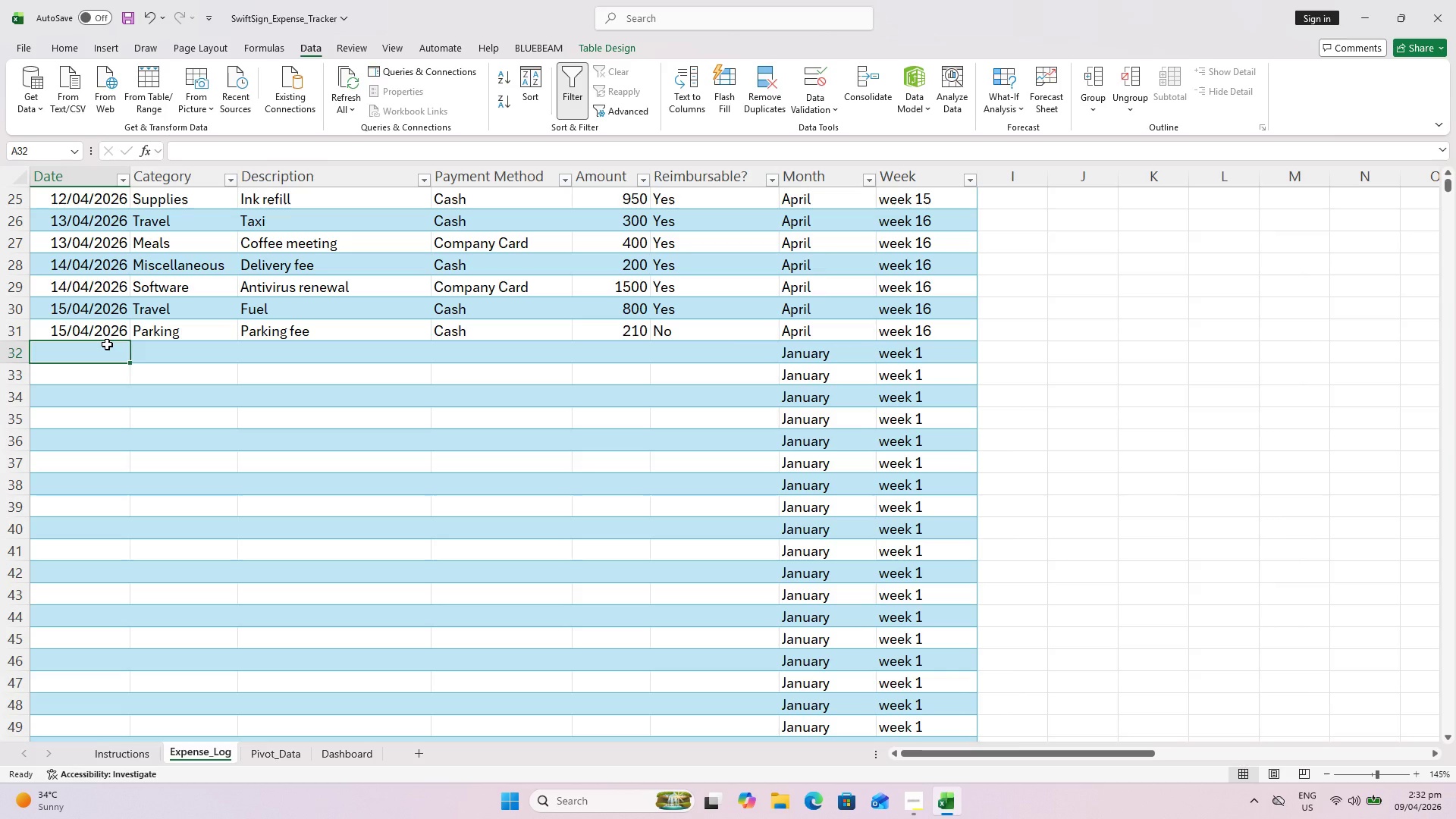 
wait(5.95)
 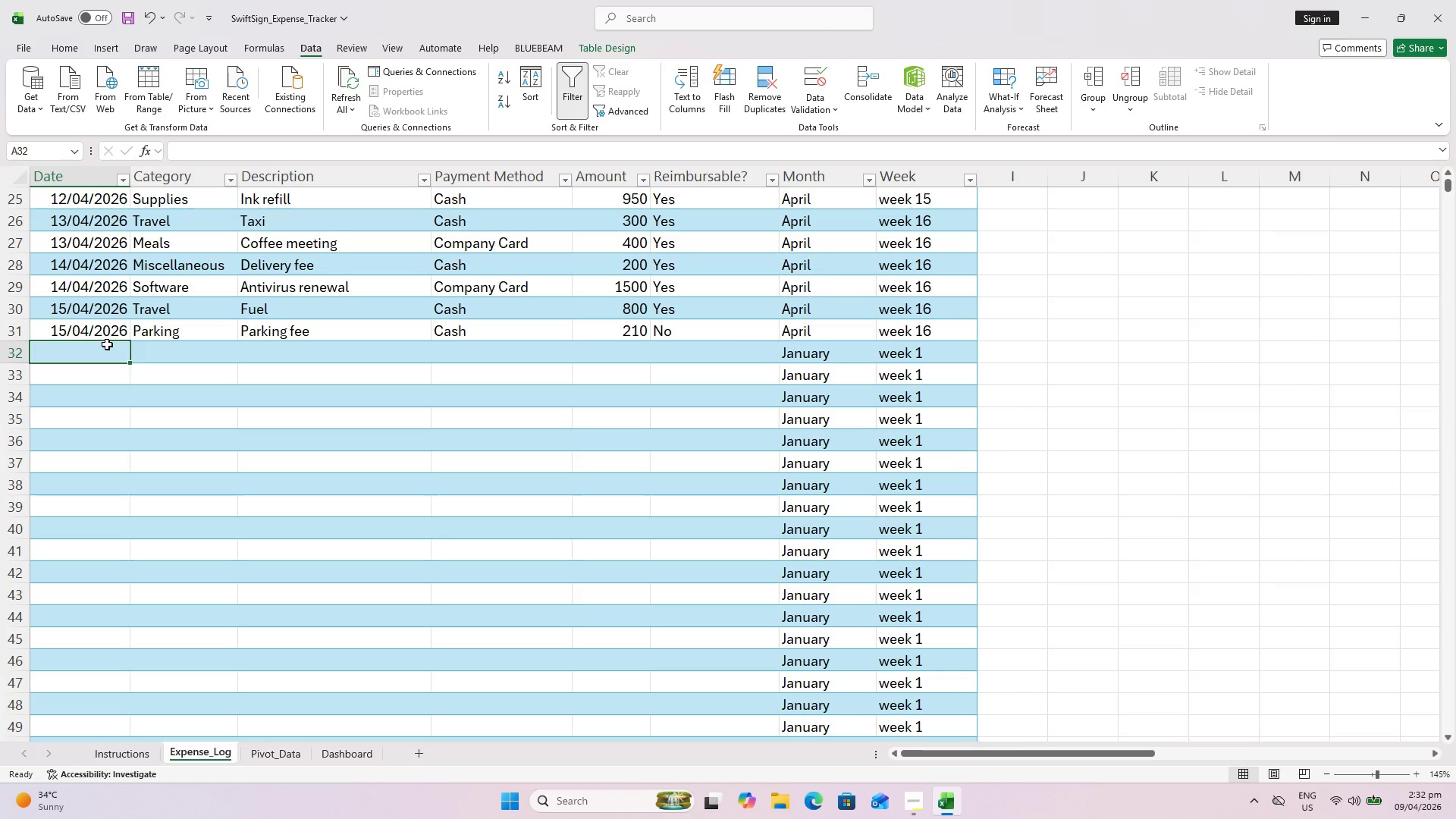 
left_click([686, 328])
 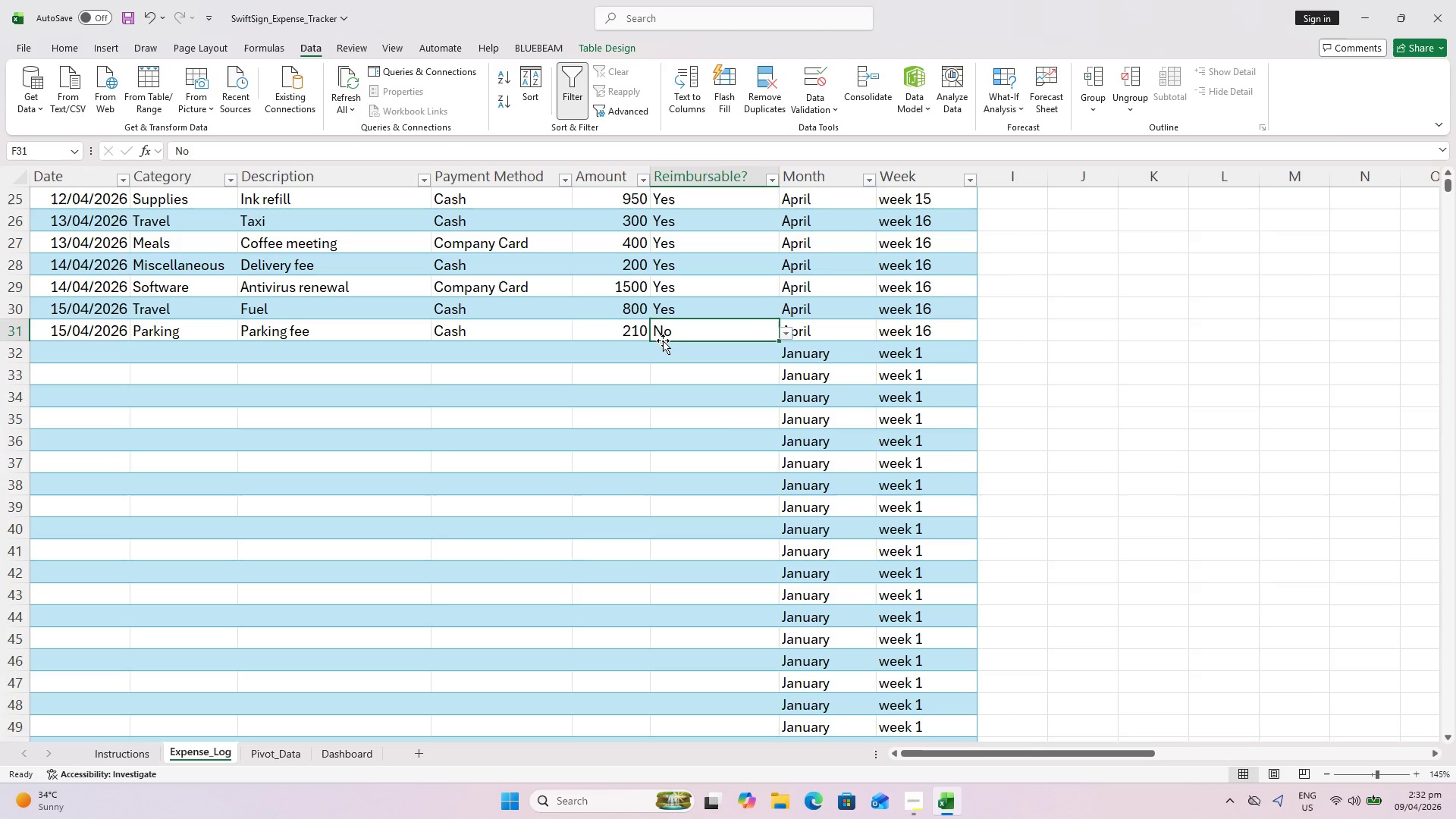 
wait(14.88)
 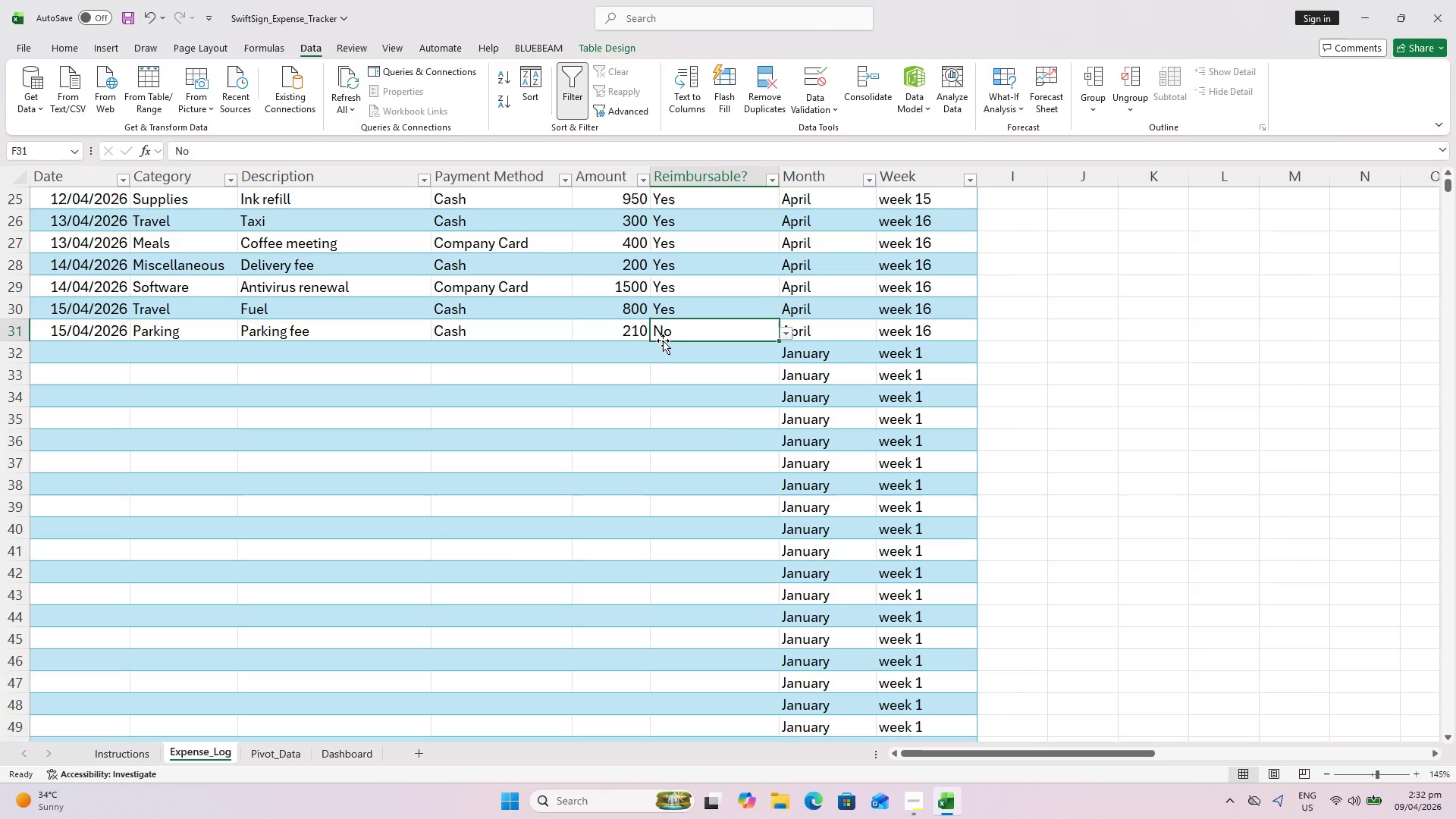 
left_click([623, 327])
 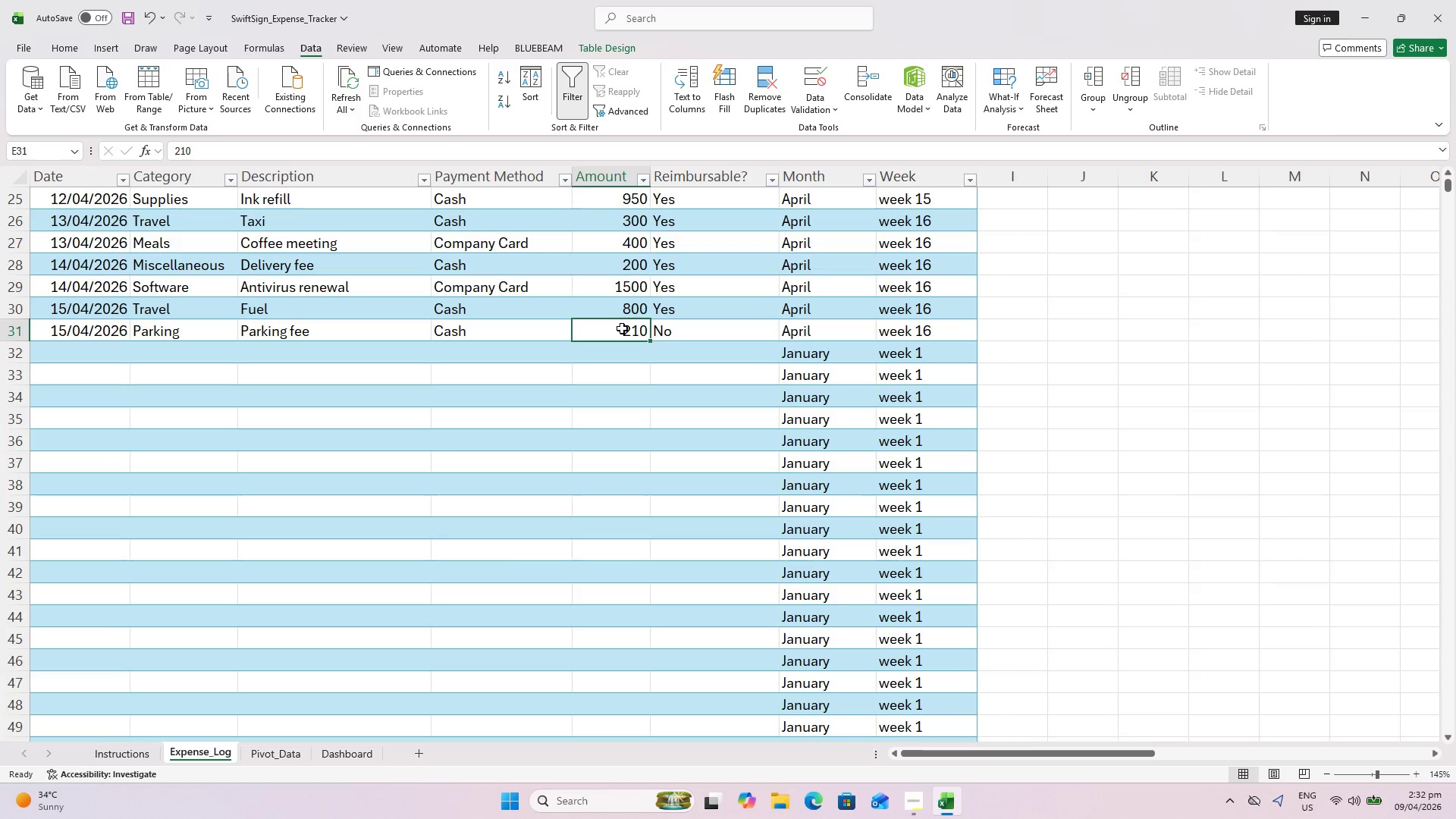 
key(1)
 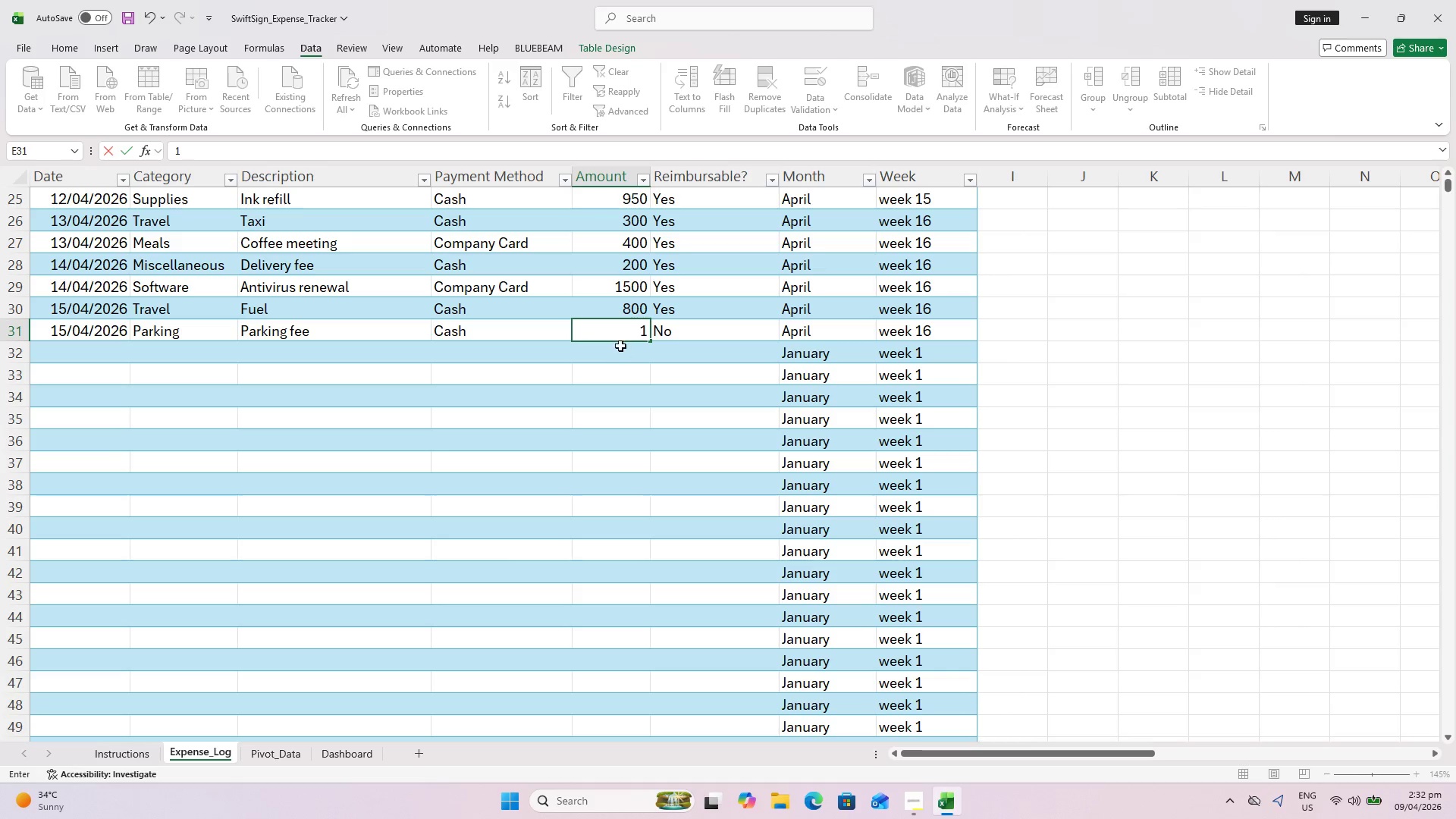 
type(00)
 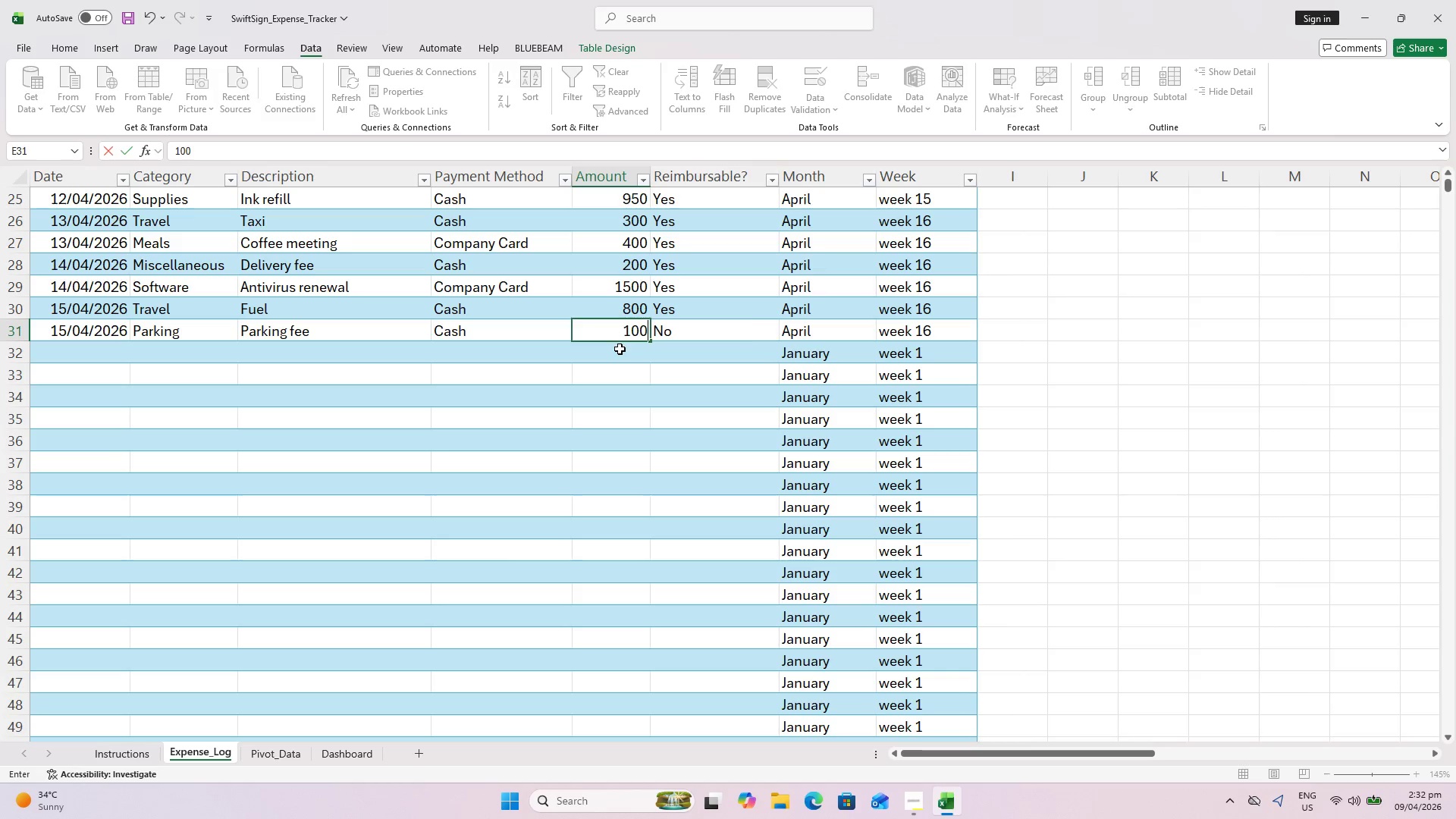 
key(ArrowRight)
 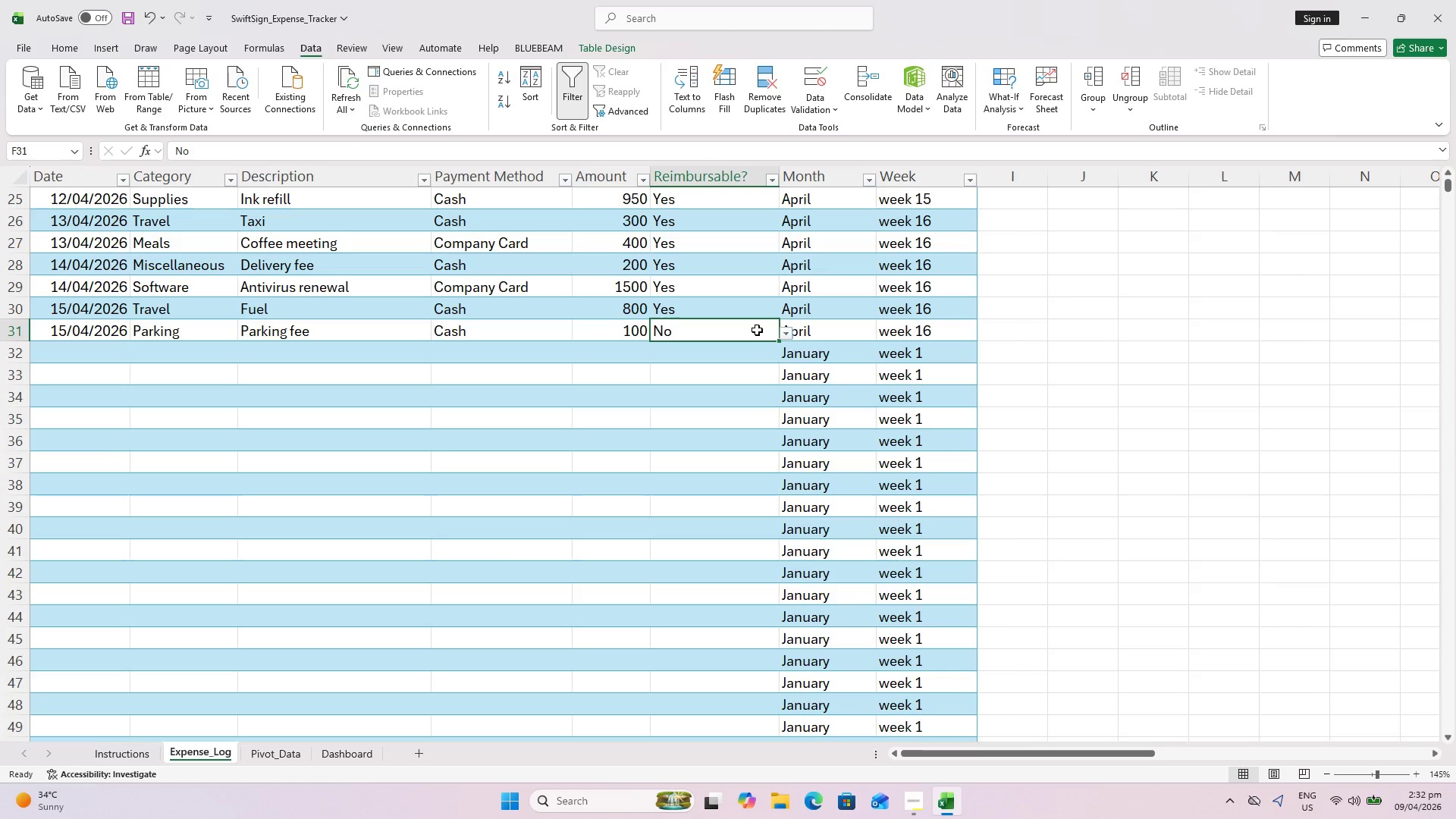 
key(Y)
 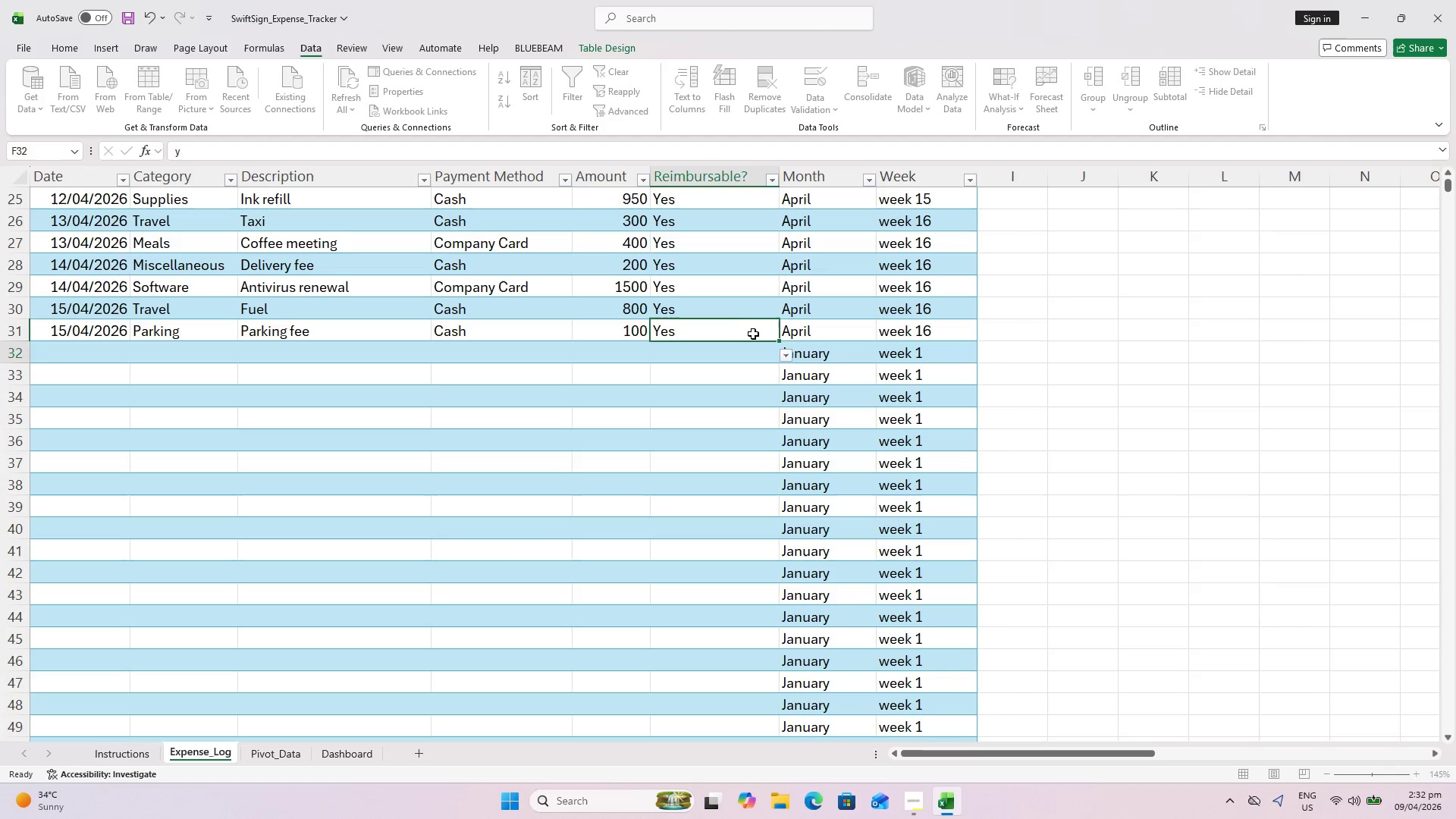 
key(Enter)
 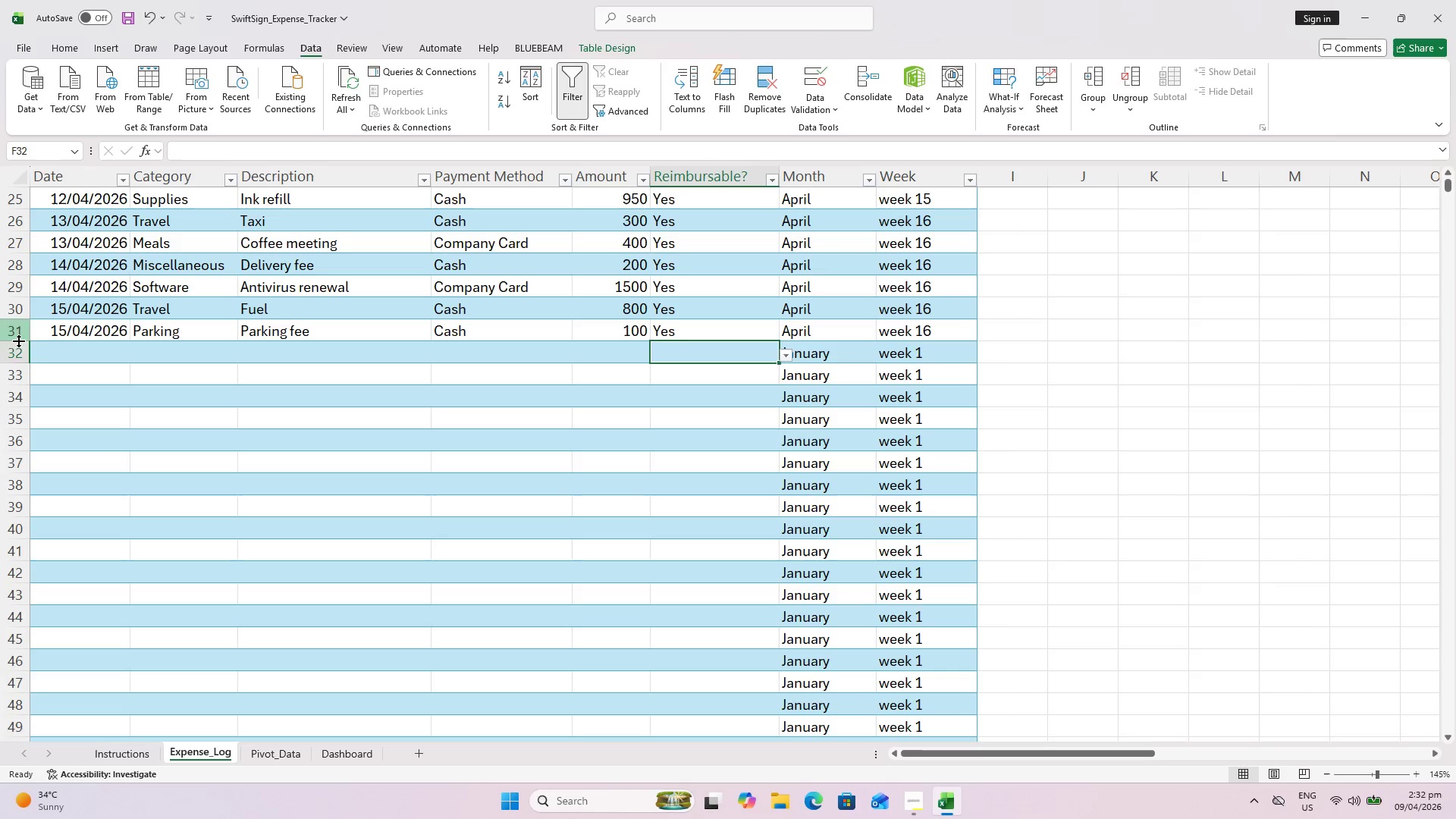 
left_click([76, 353])
 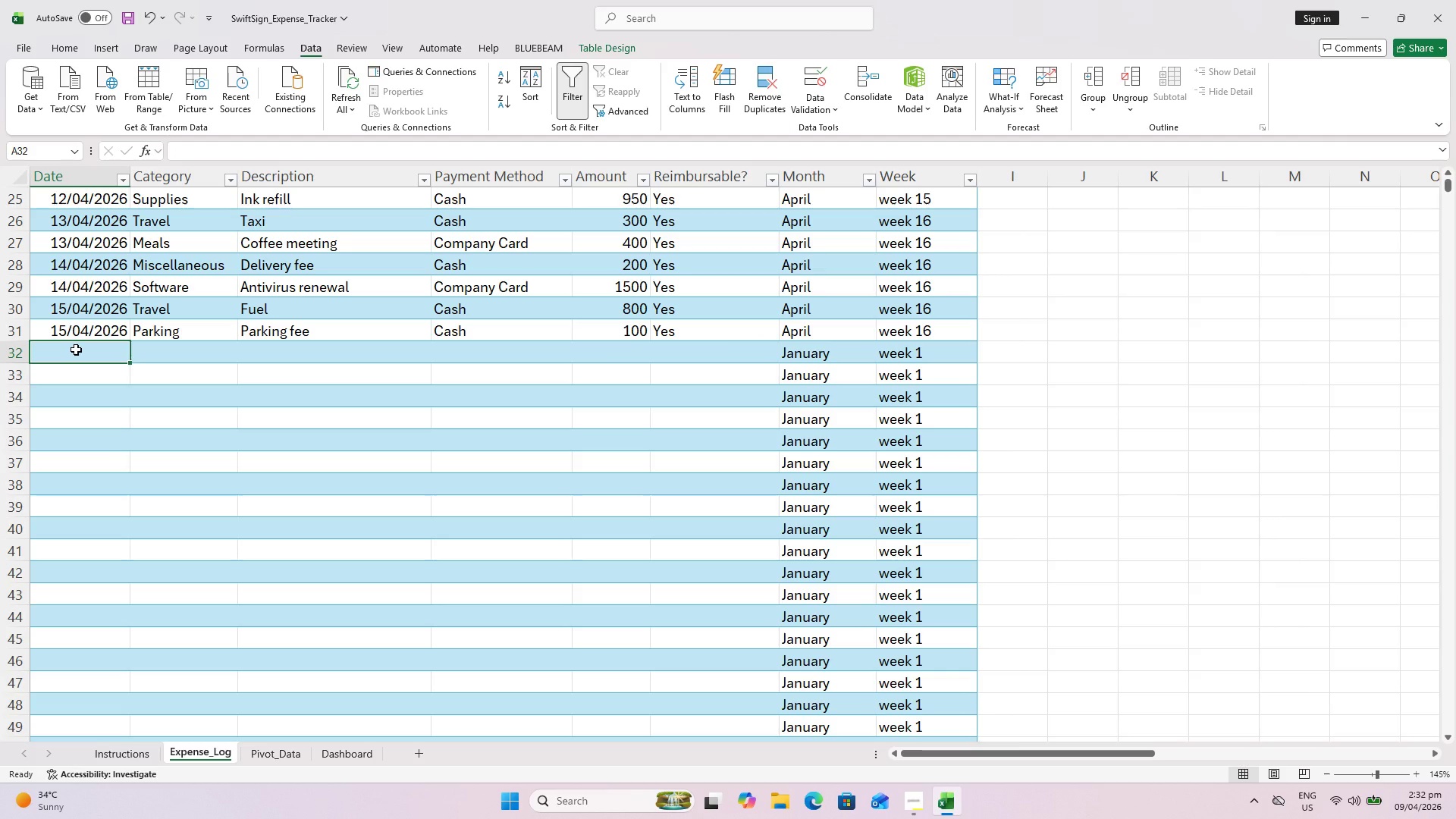 
wait(5.97)
 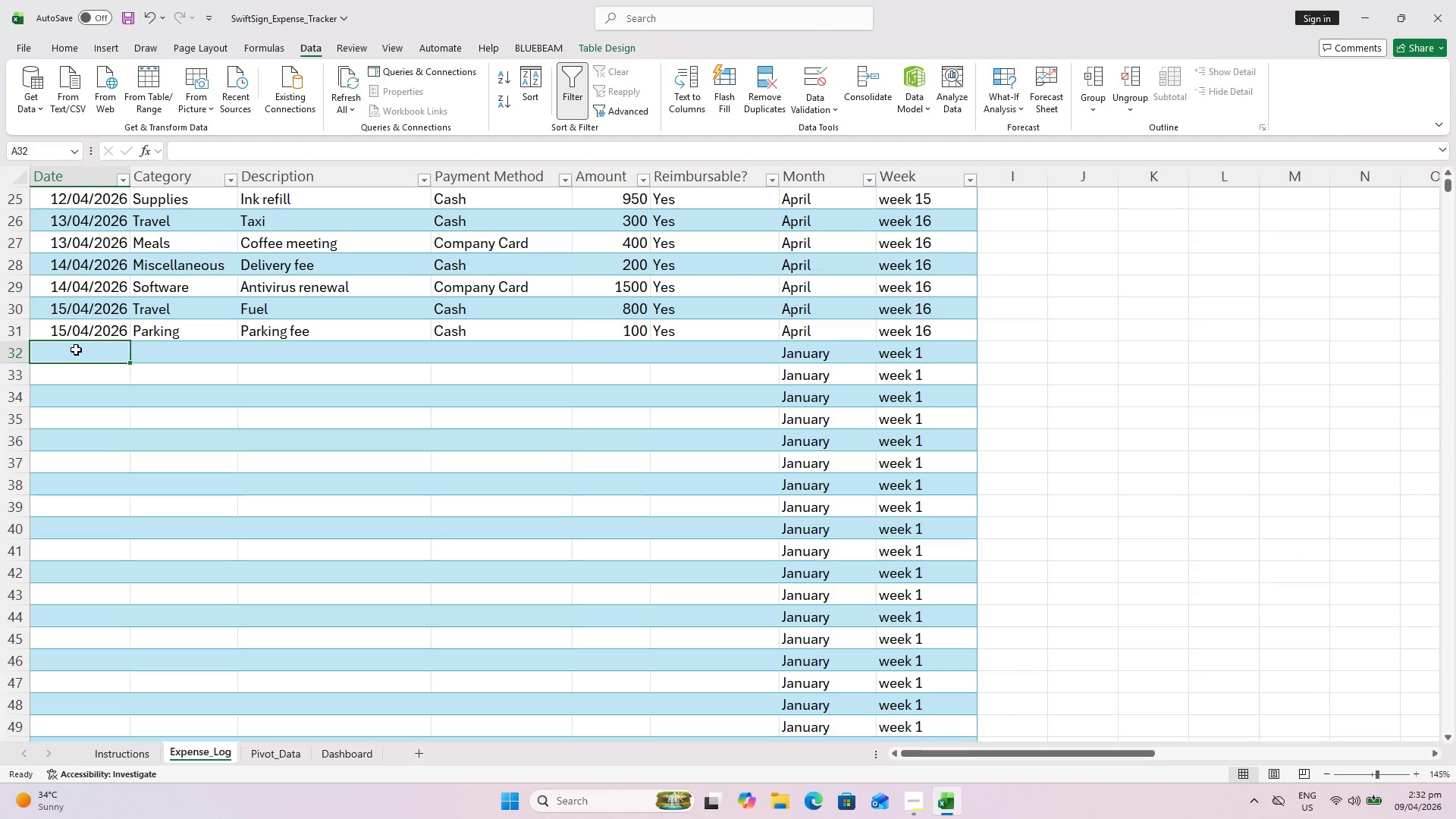 
type(126)
key(Backspace)
key(Backspace)
type(6/4/26)
 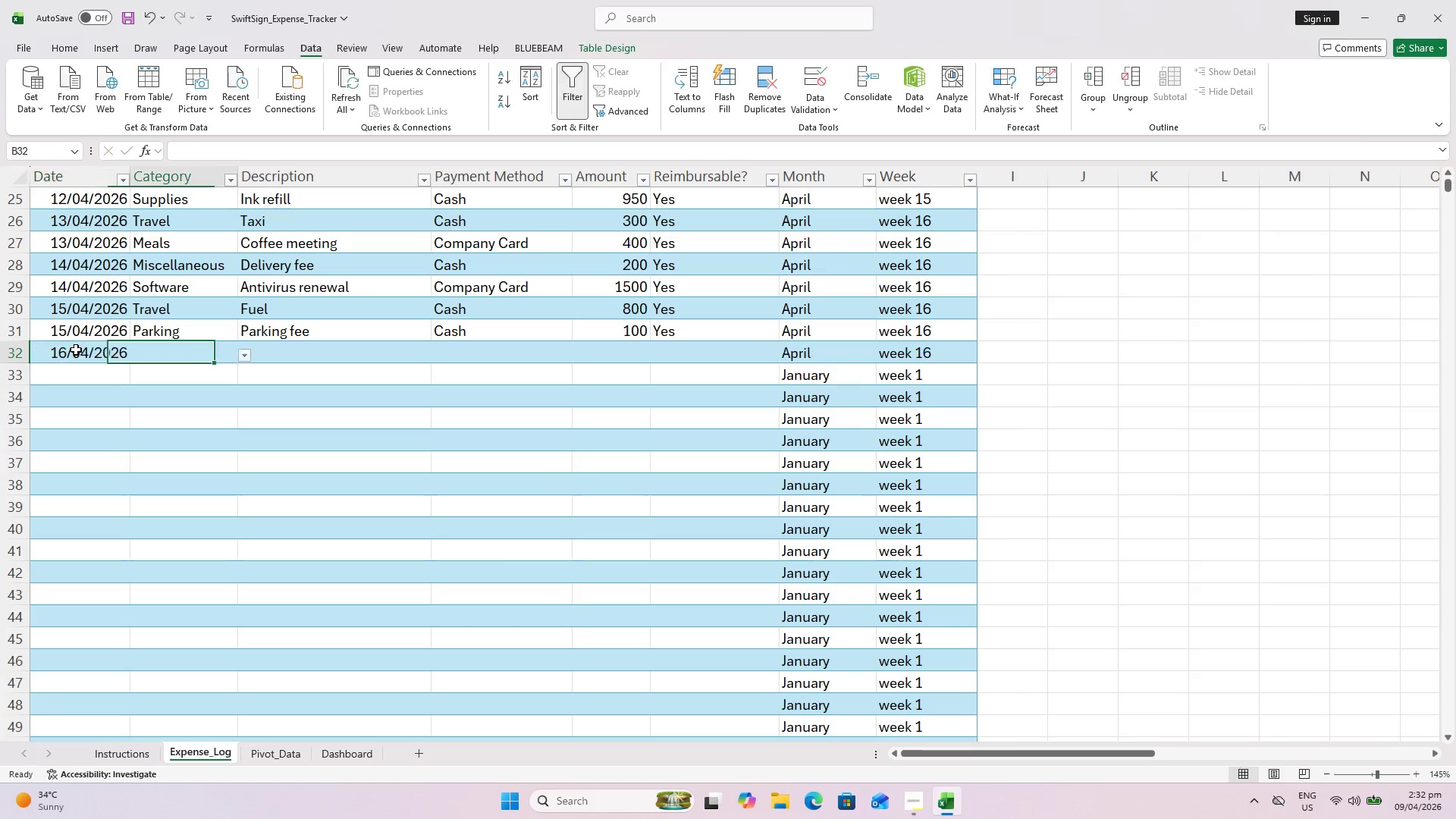 
key(ArrowRight)
 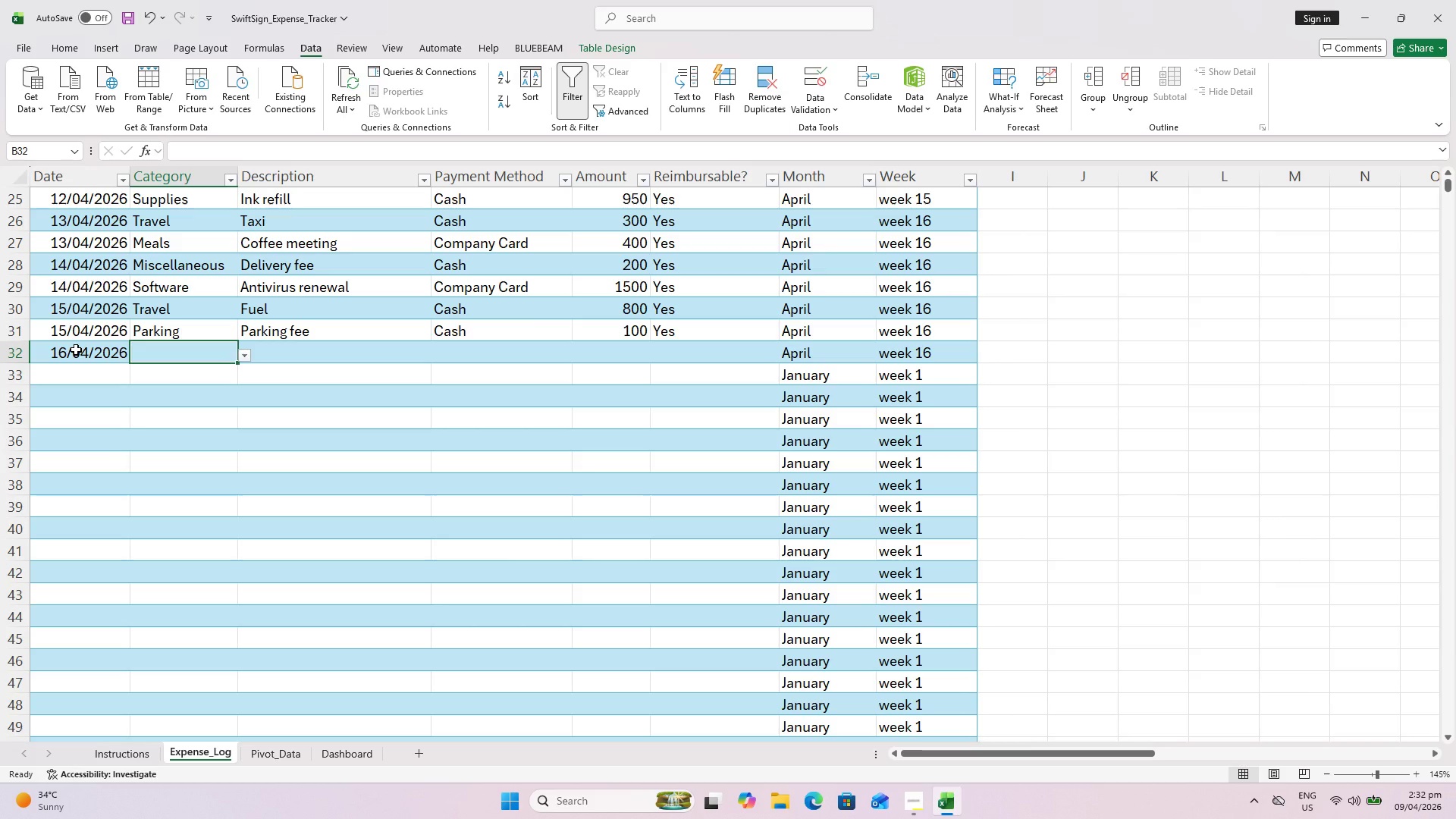 
key(Shift+ShiftLeft)
 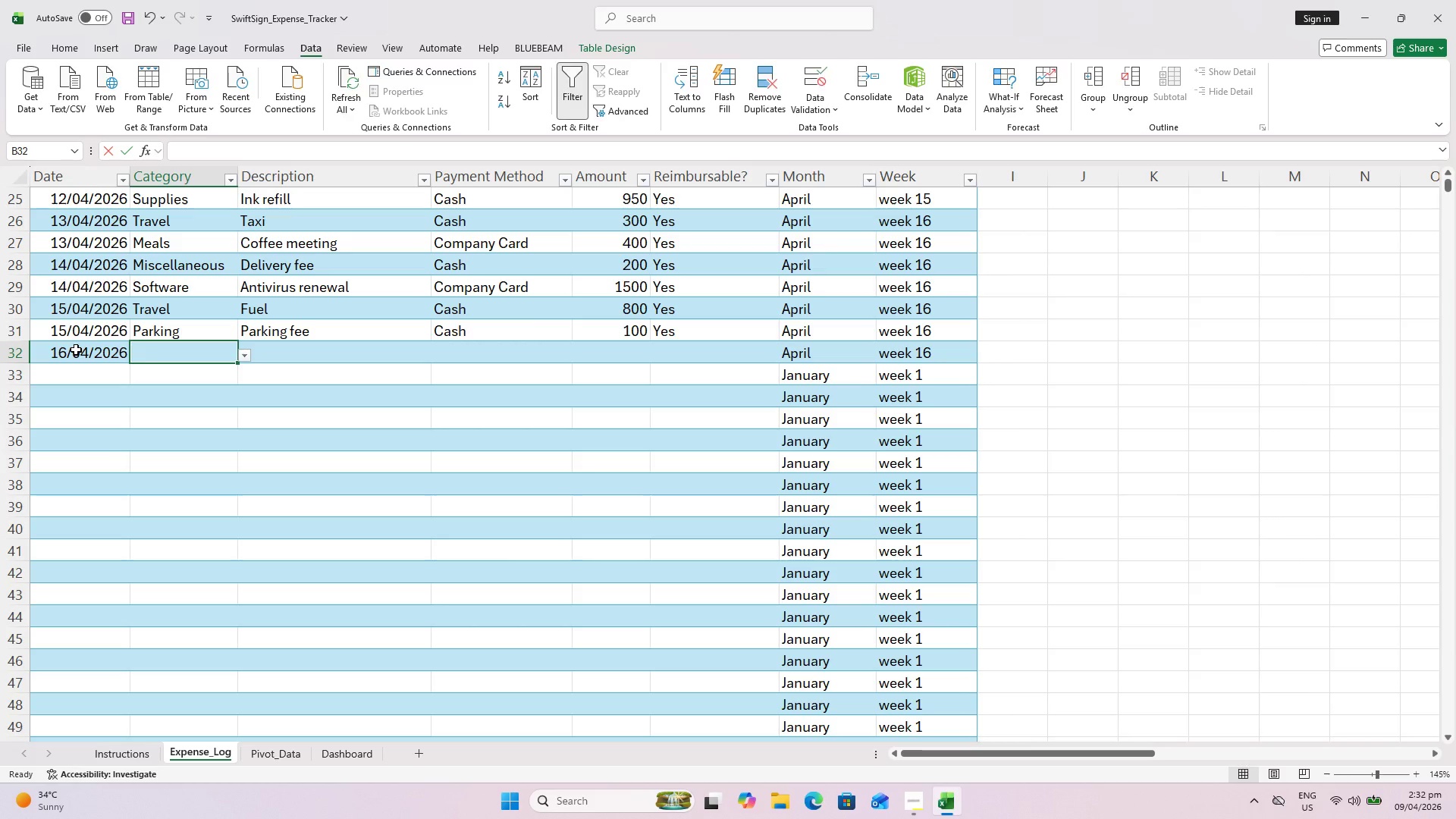 
key(Shift+M)
 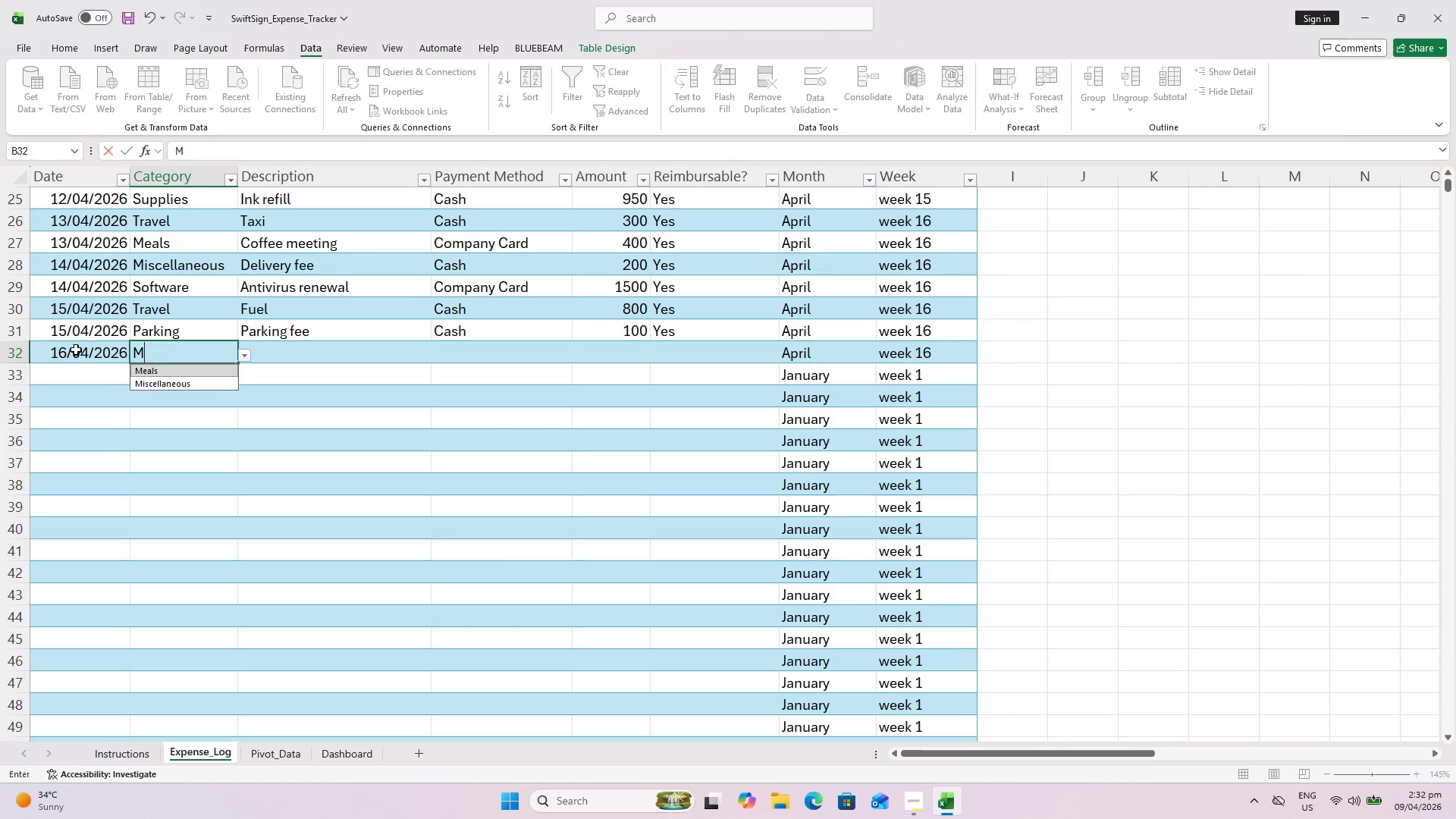 
key(ArrowDown)
 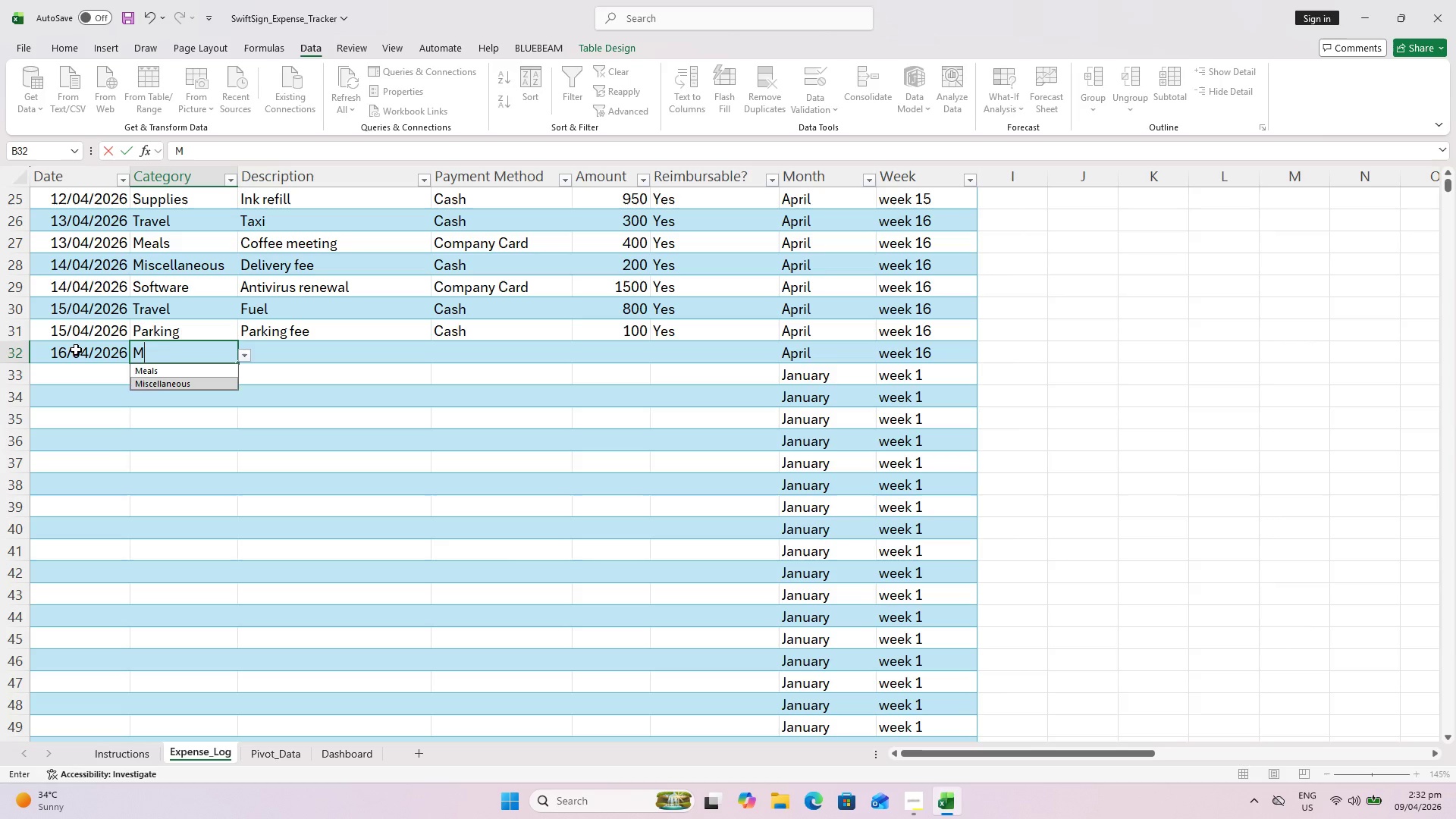 
key(ArrowUp)
 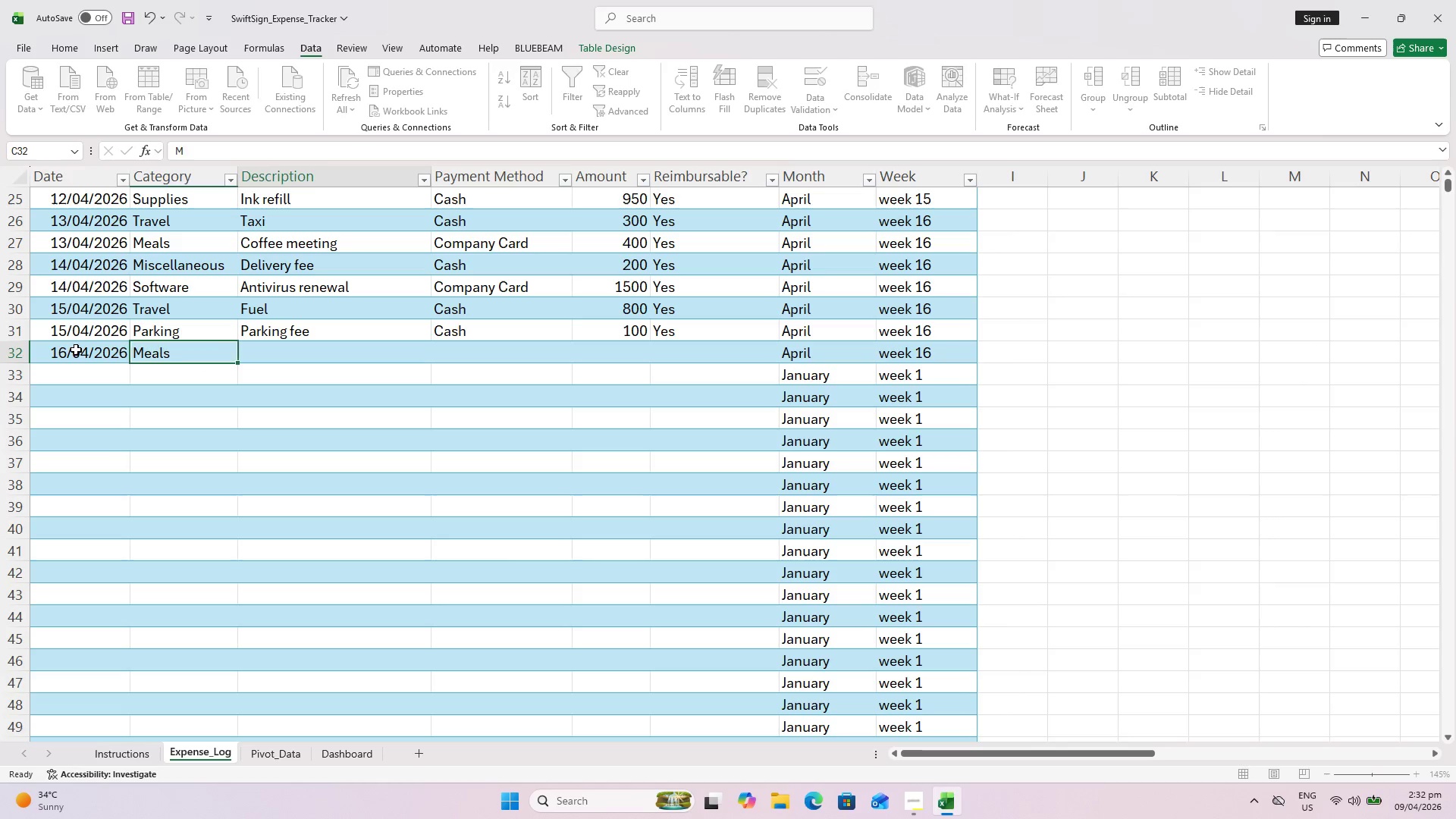 
key(ArrowRight)
 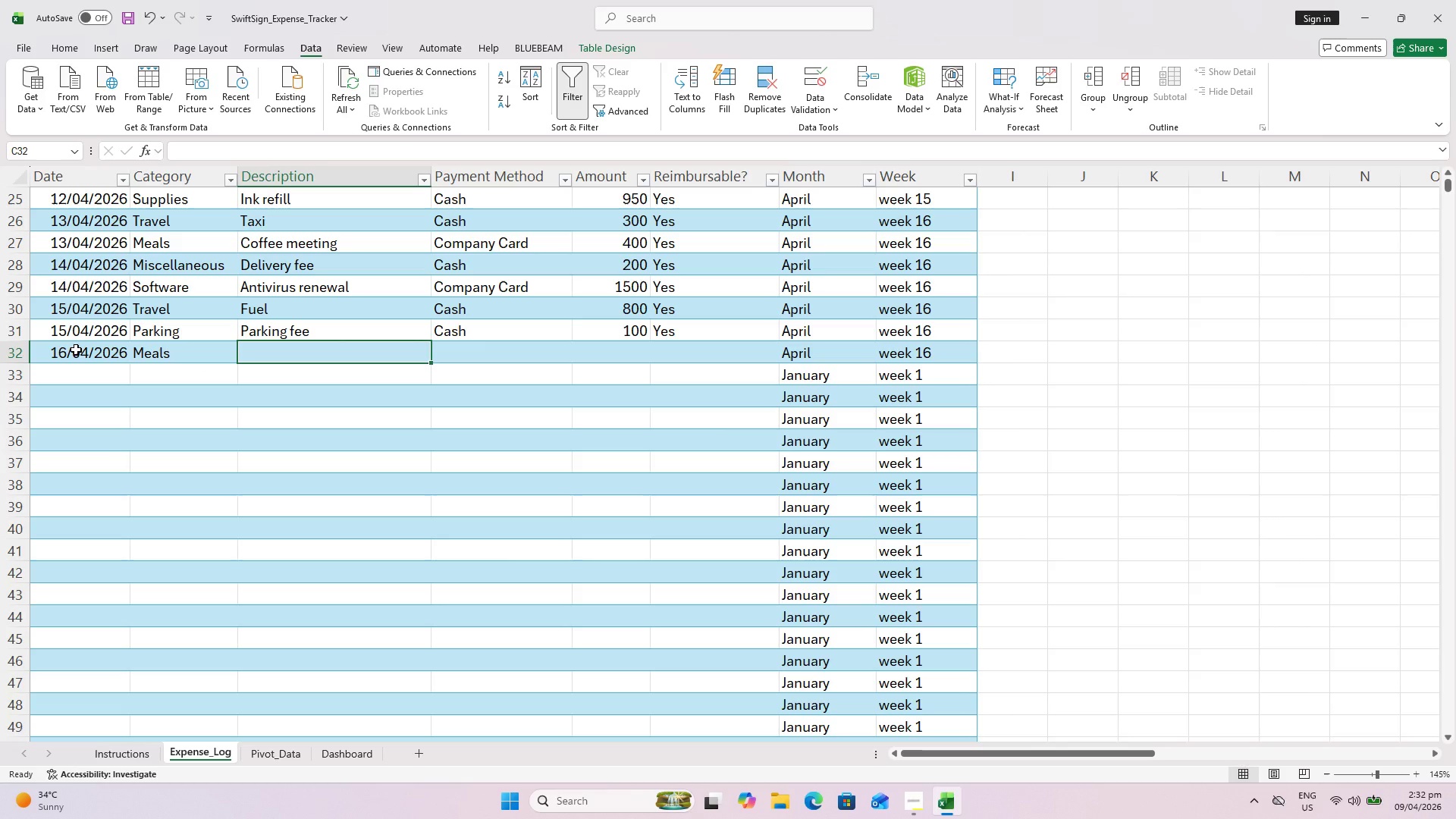 
type(Lunch)
 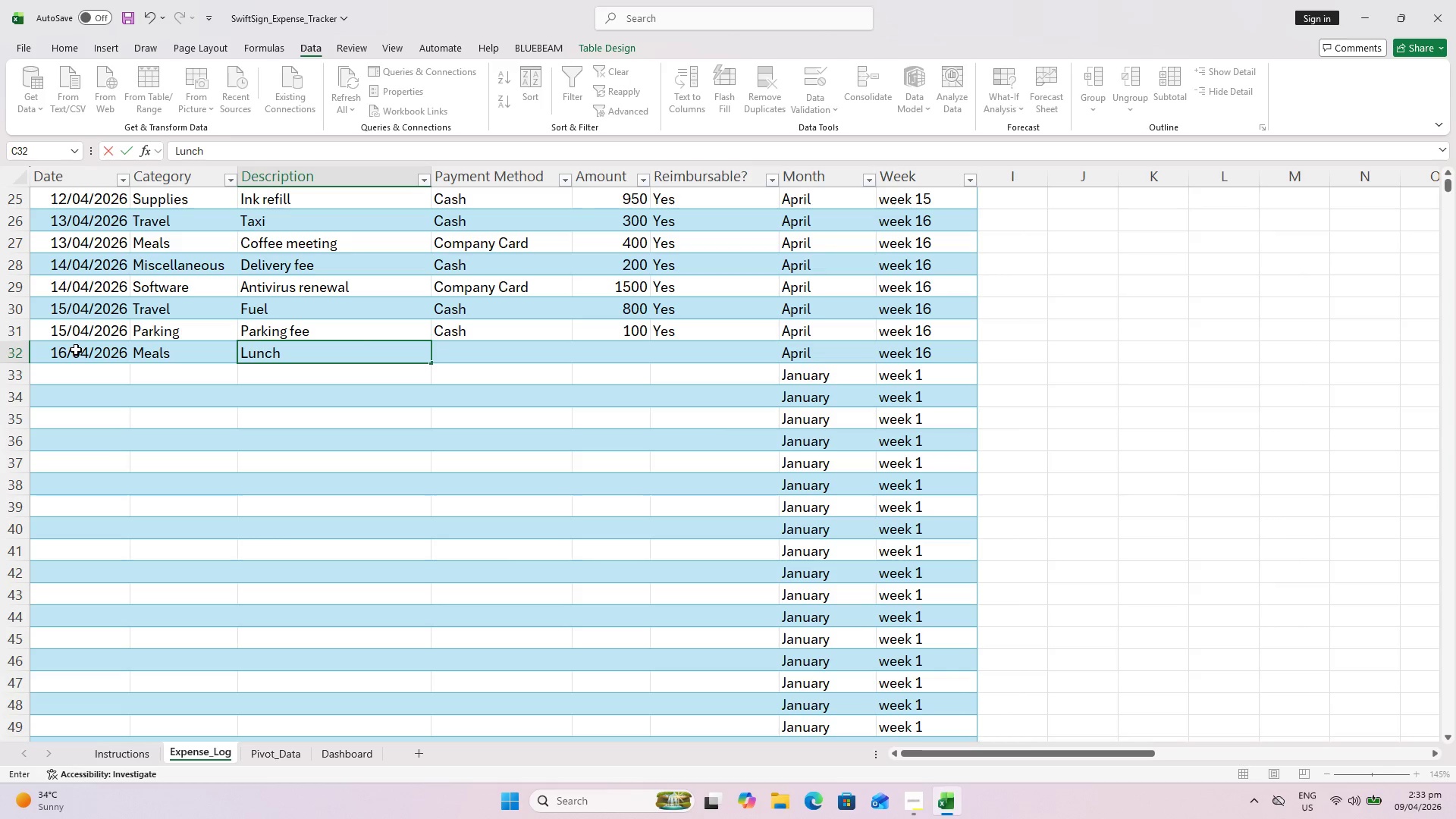 
key(ArrowRight)
 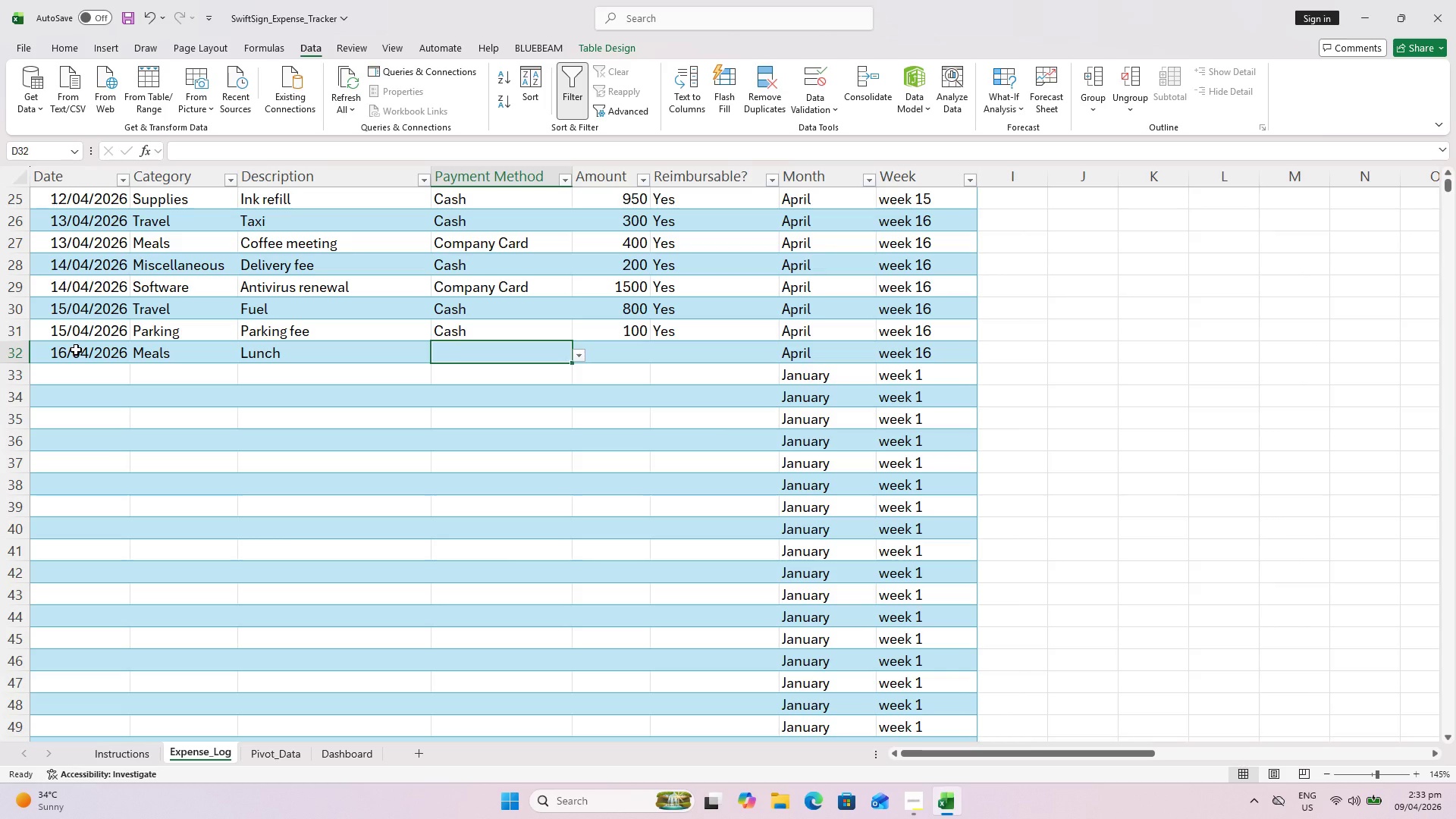 
key(Shift+ShiftLeft)
 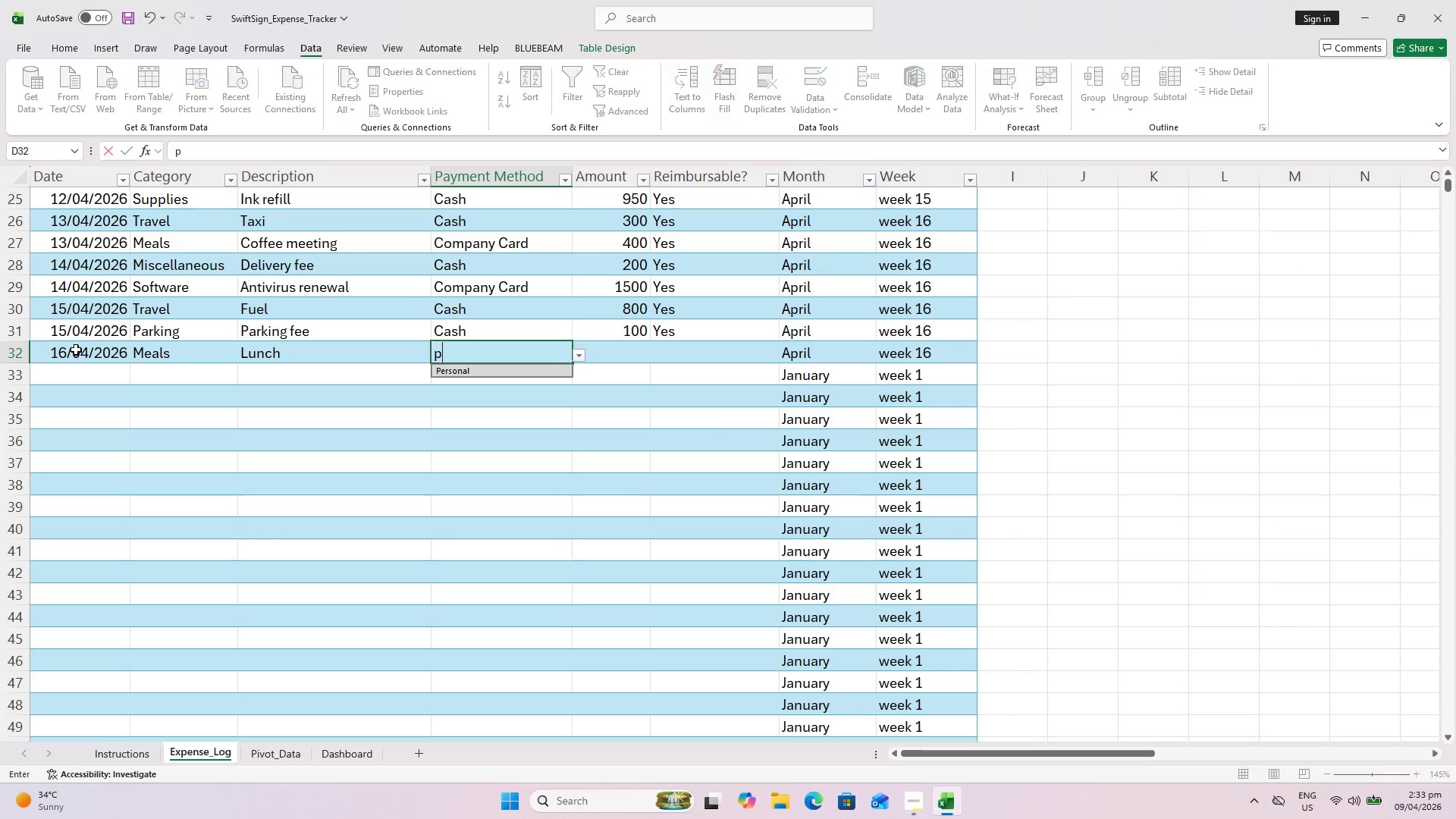 
key(P)
 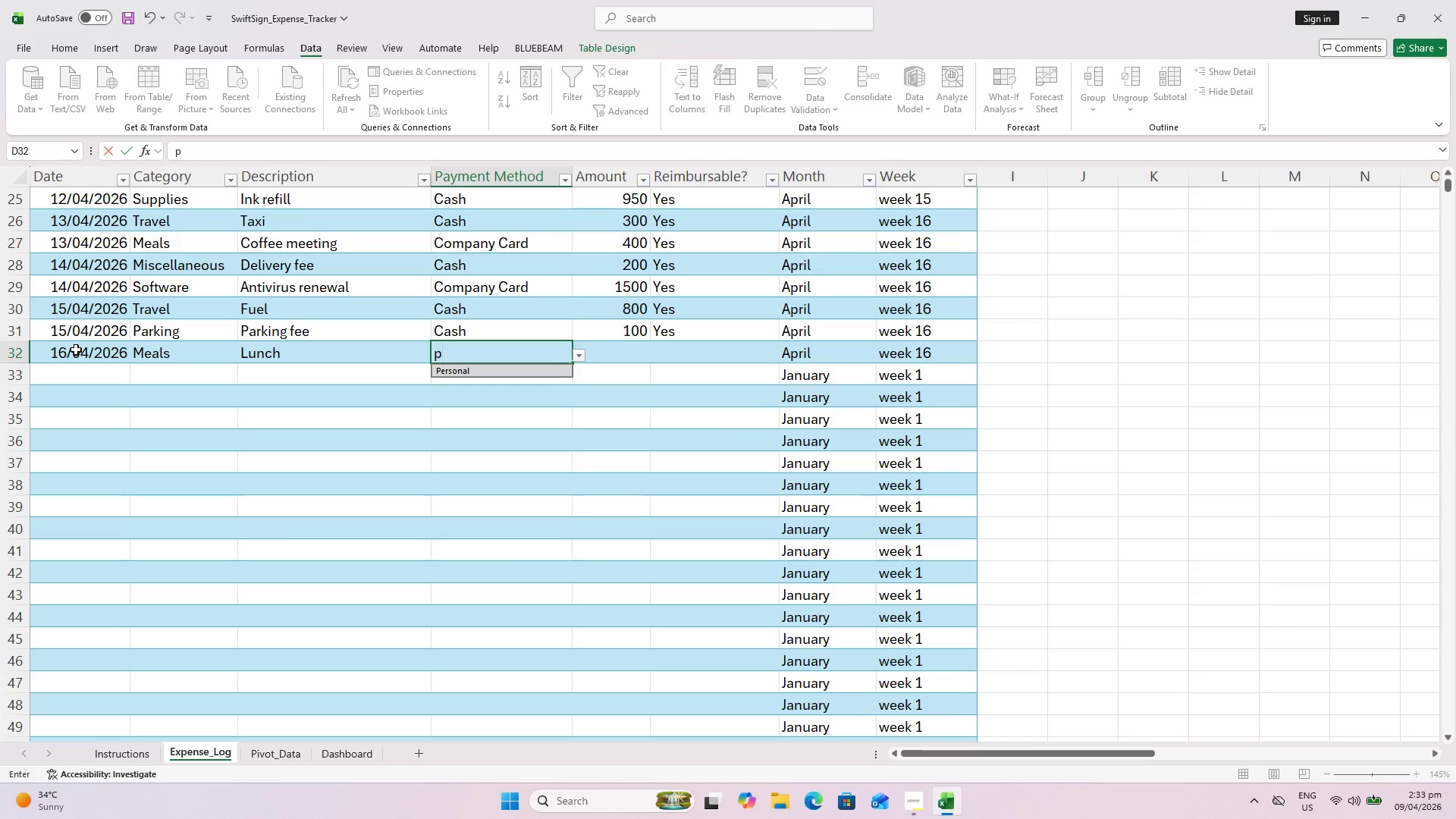 
key(ArrowRight)
 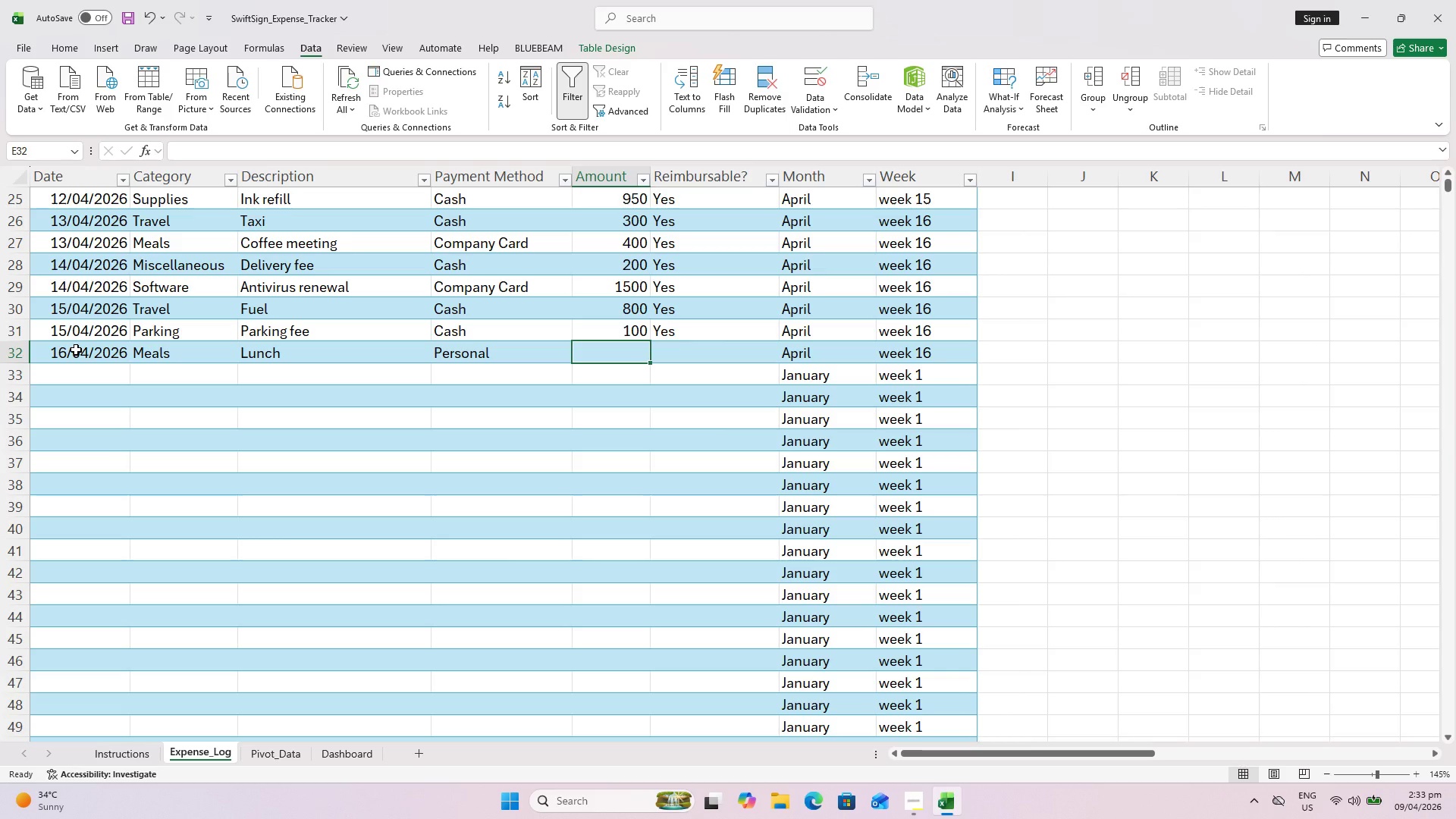 
type(210)
 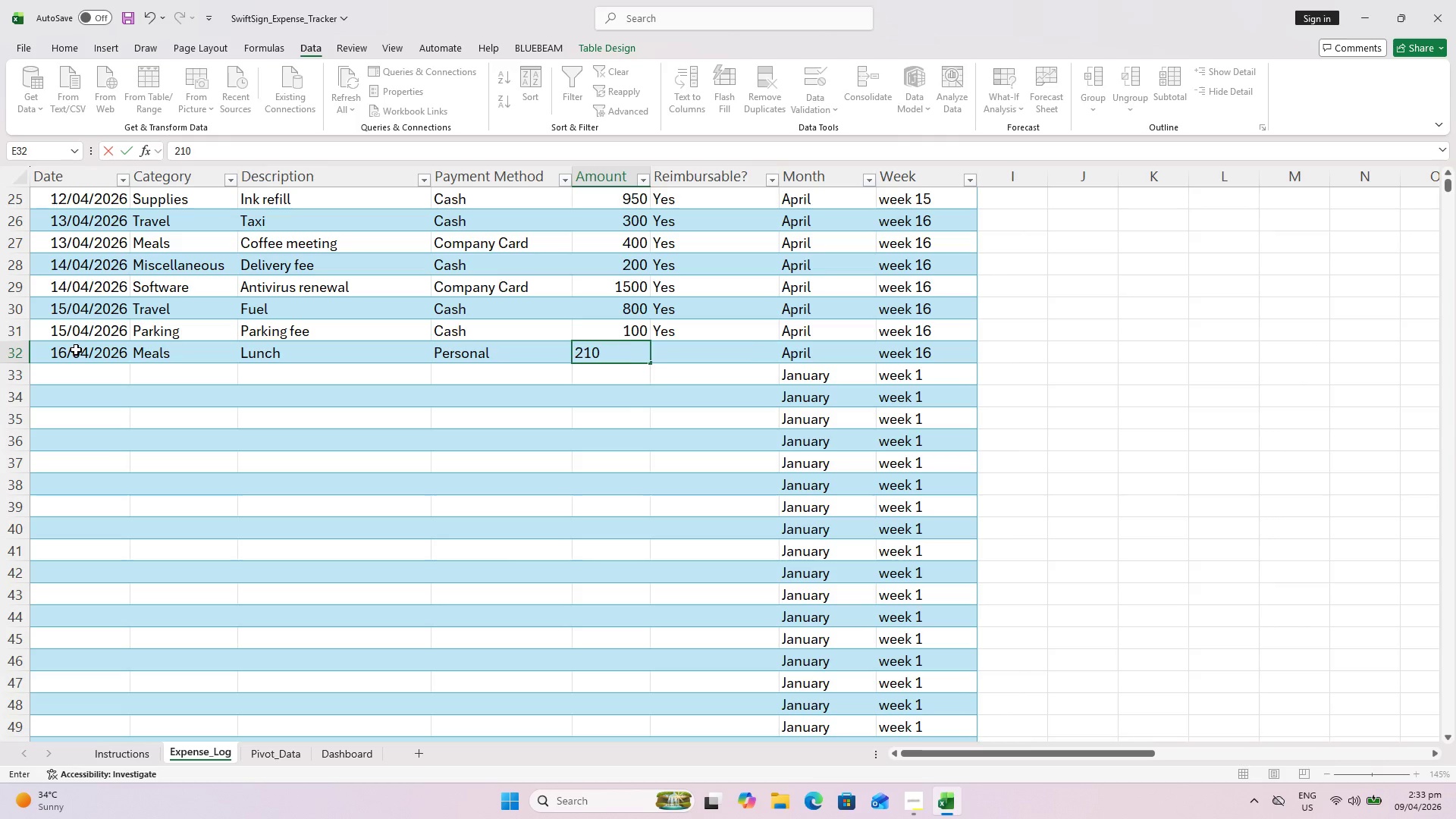 
key(ArrowRight)
 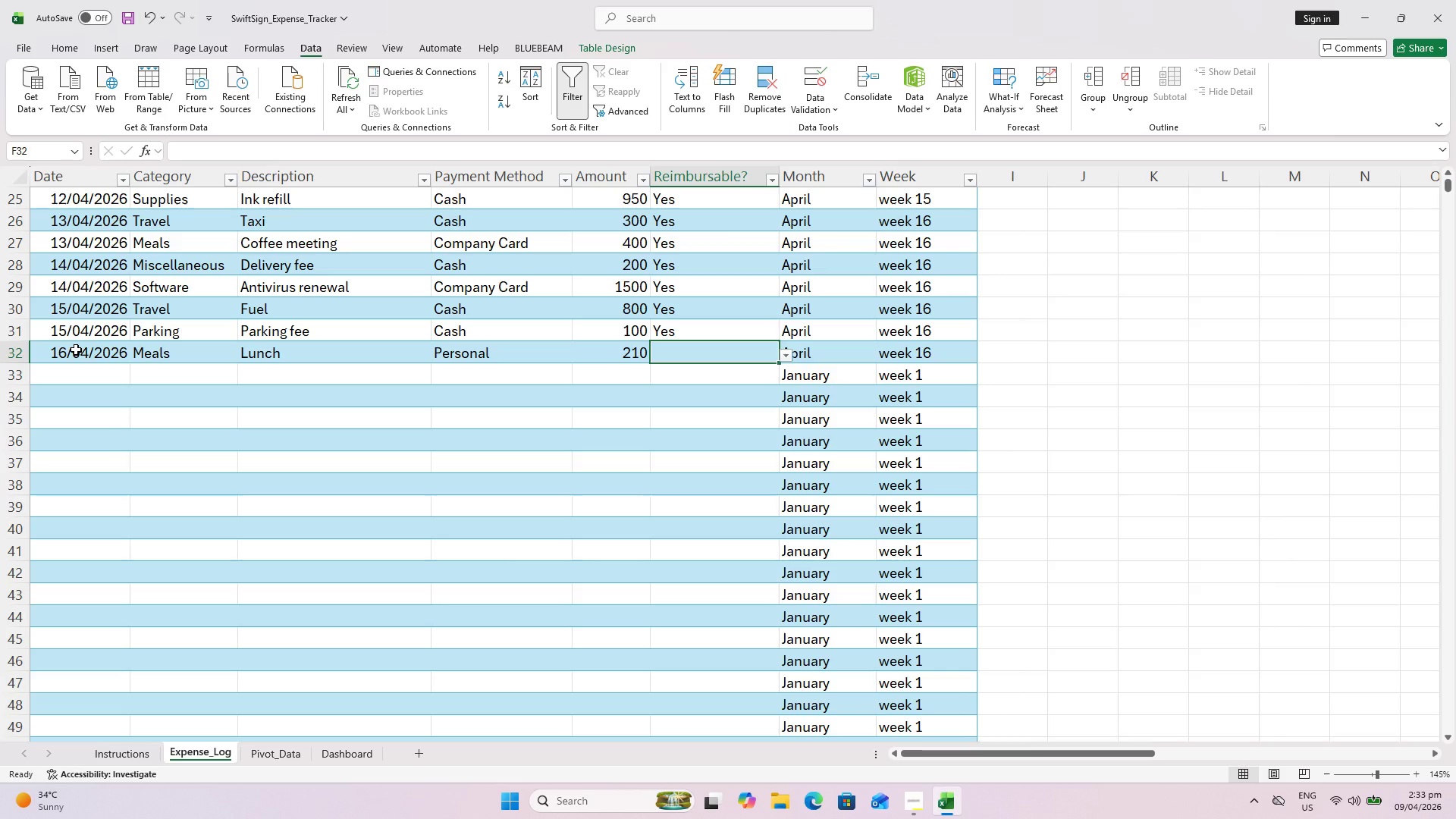 
key(N)
 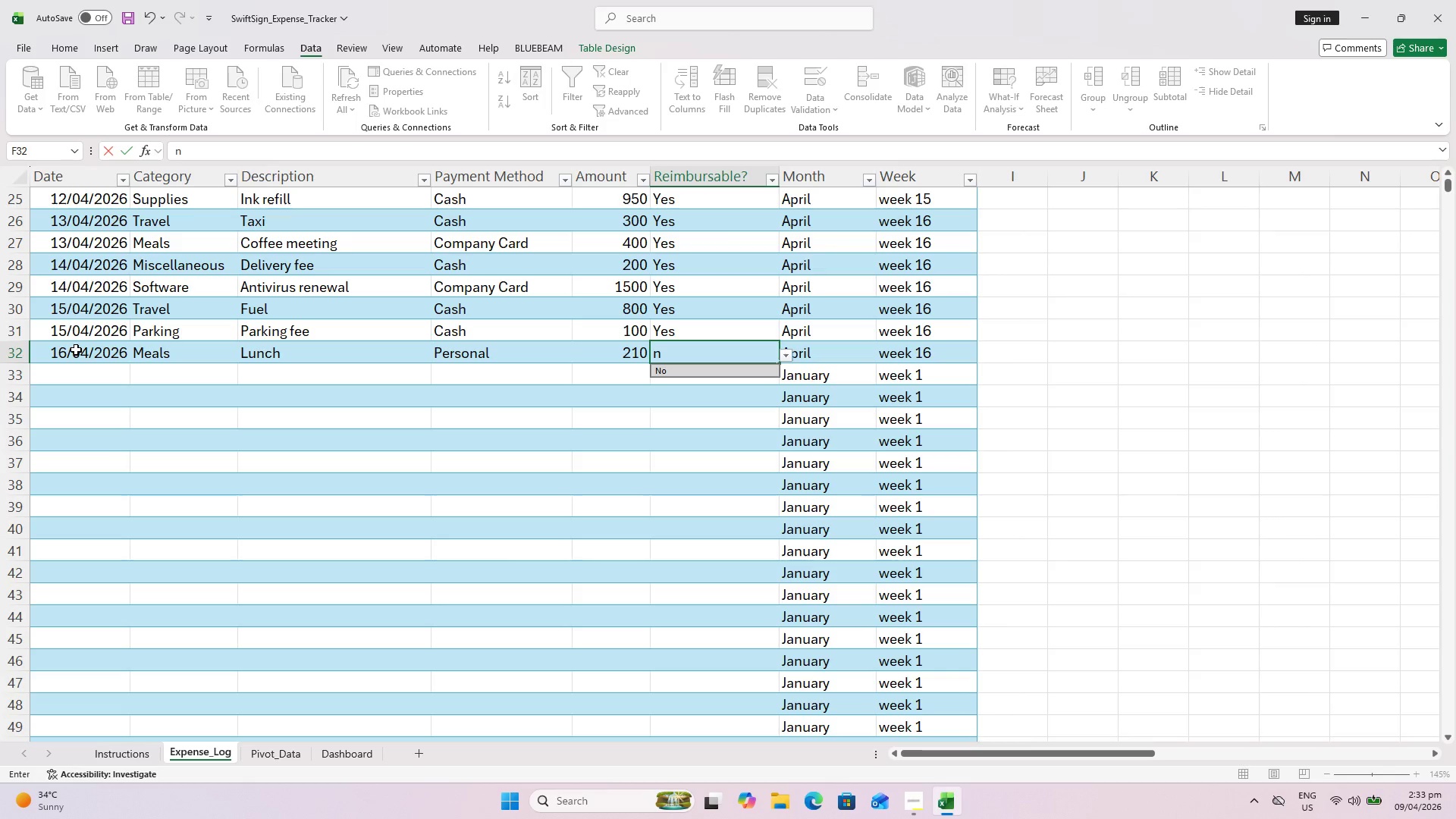 
key(Enter)
 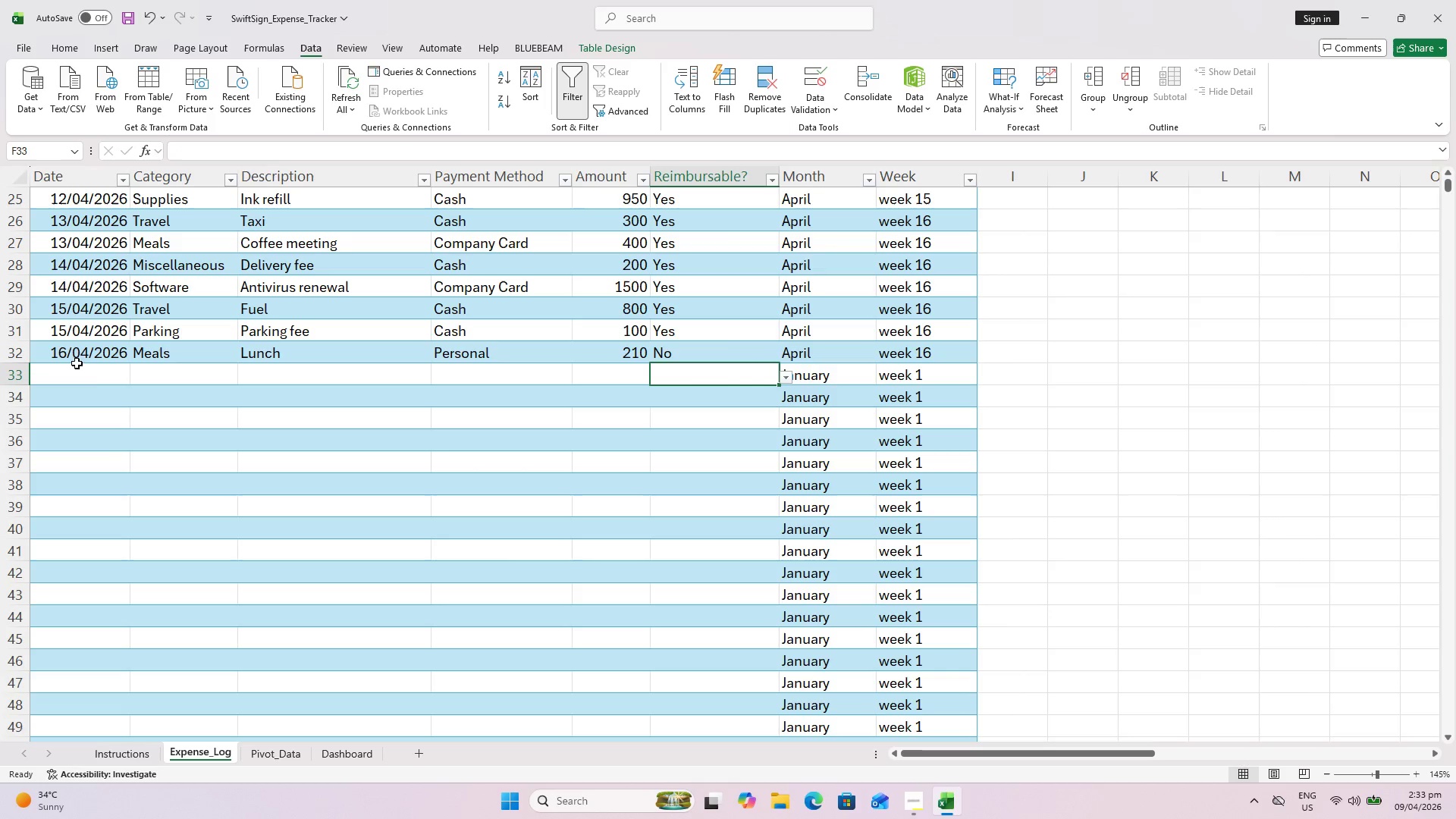 
left_click([93, 385])
 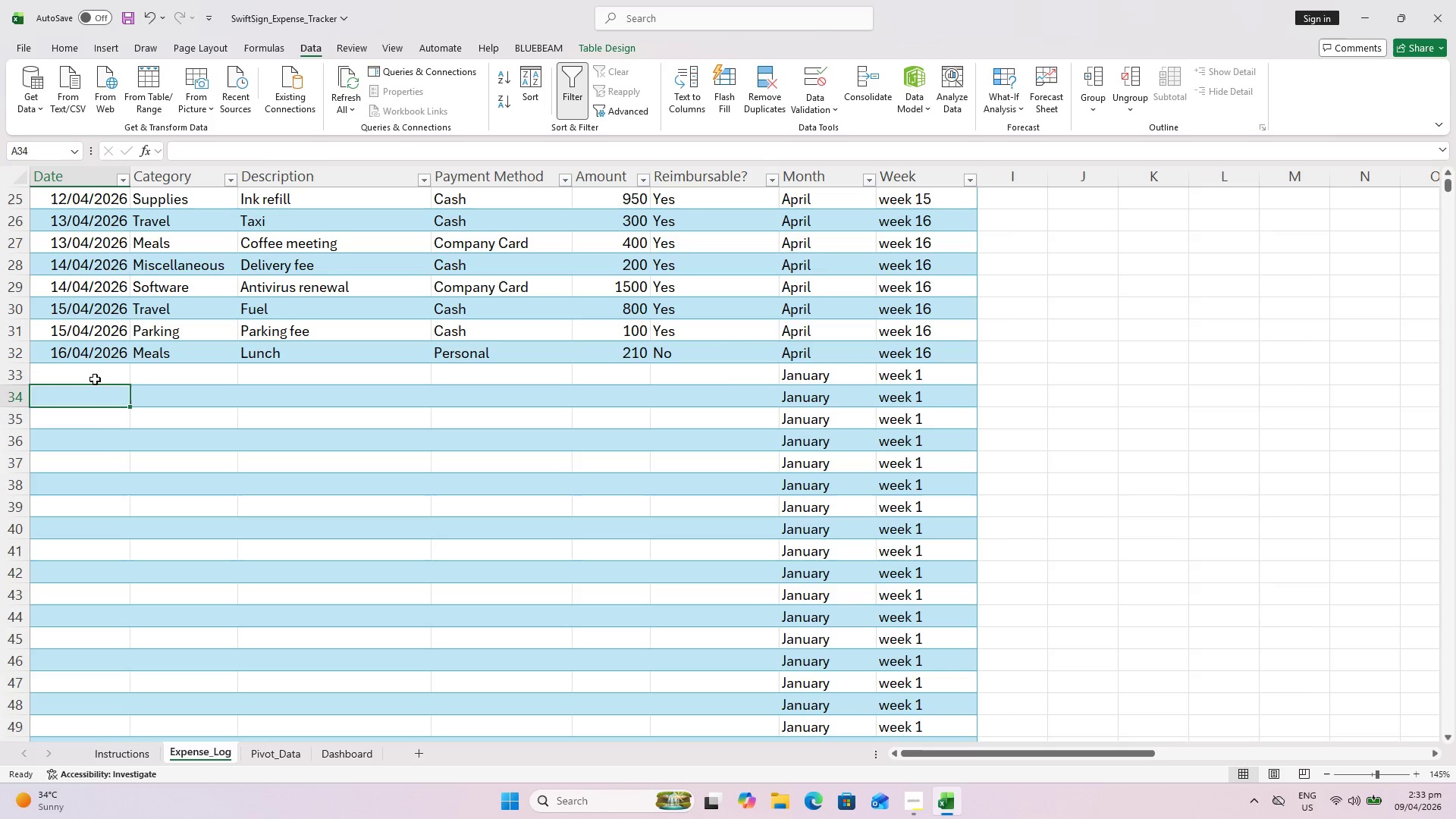 
left_click([95, 379])
 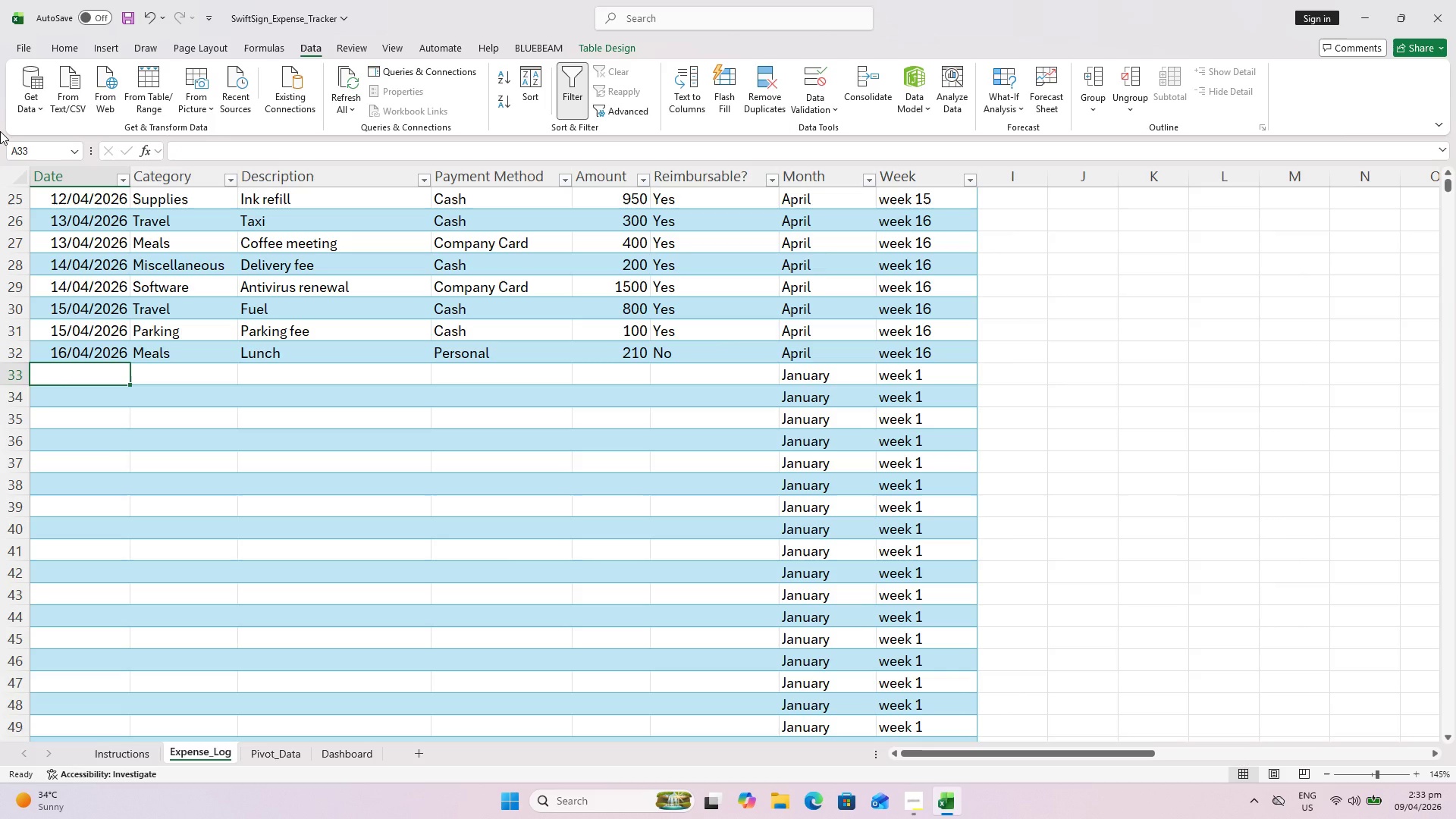 
wait(6.89)
 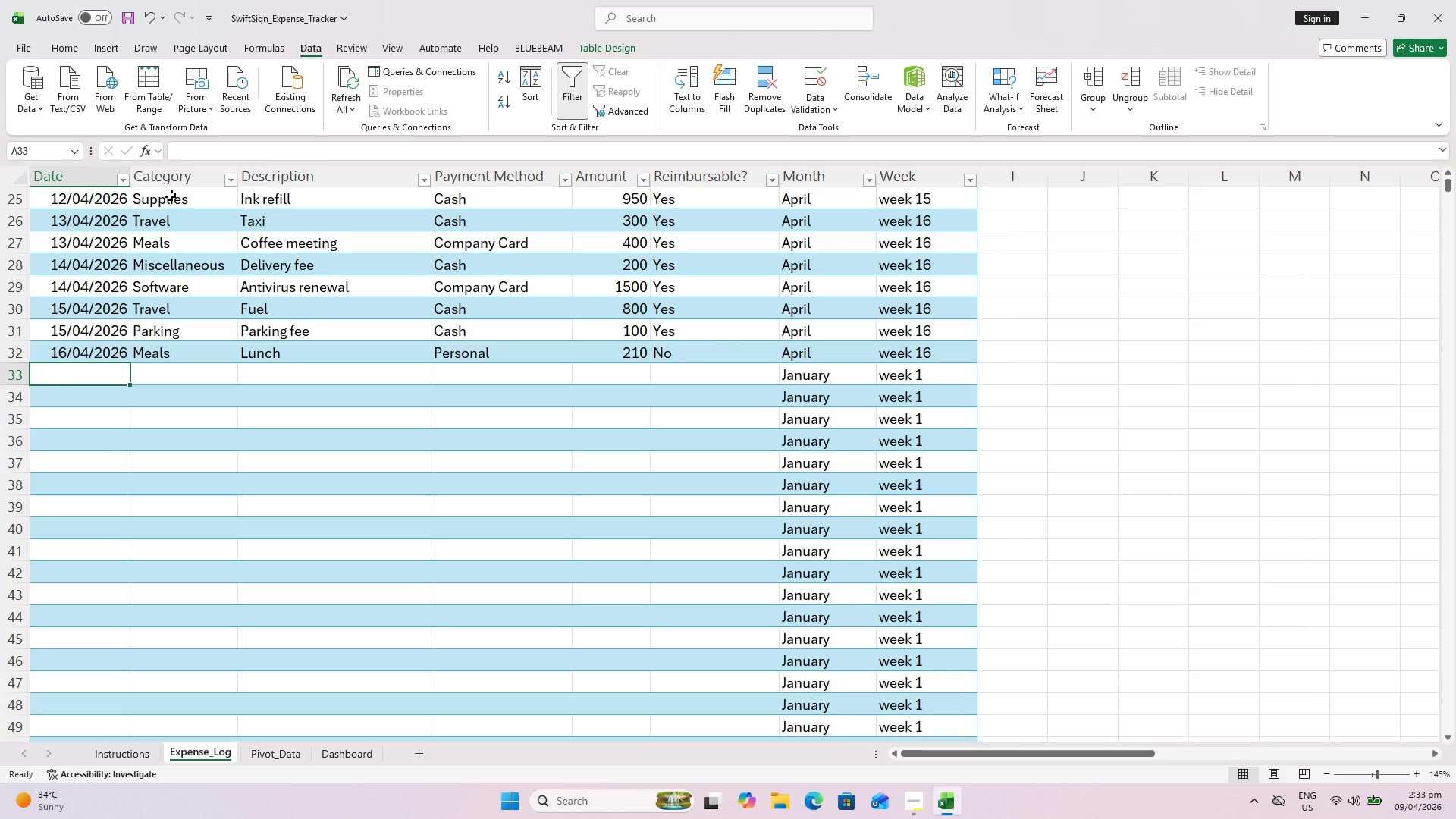 
right_click([248, 0])
 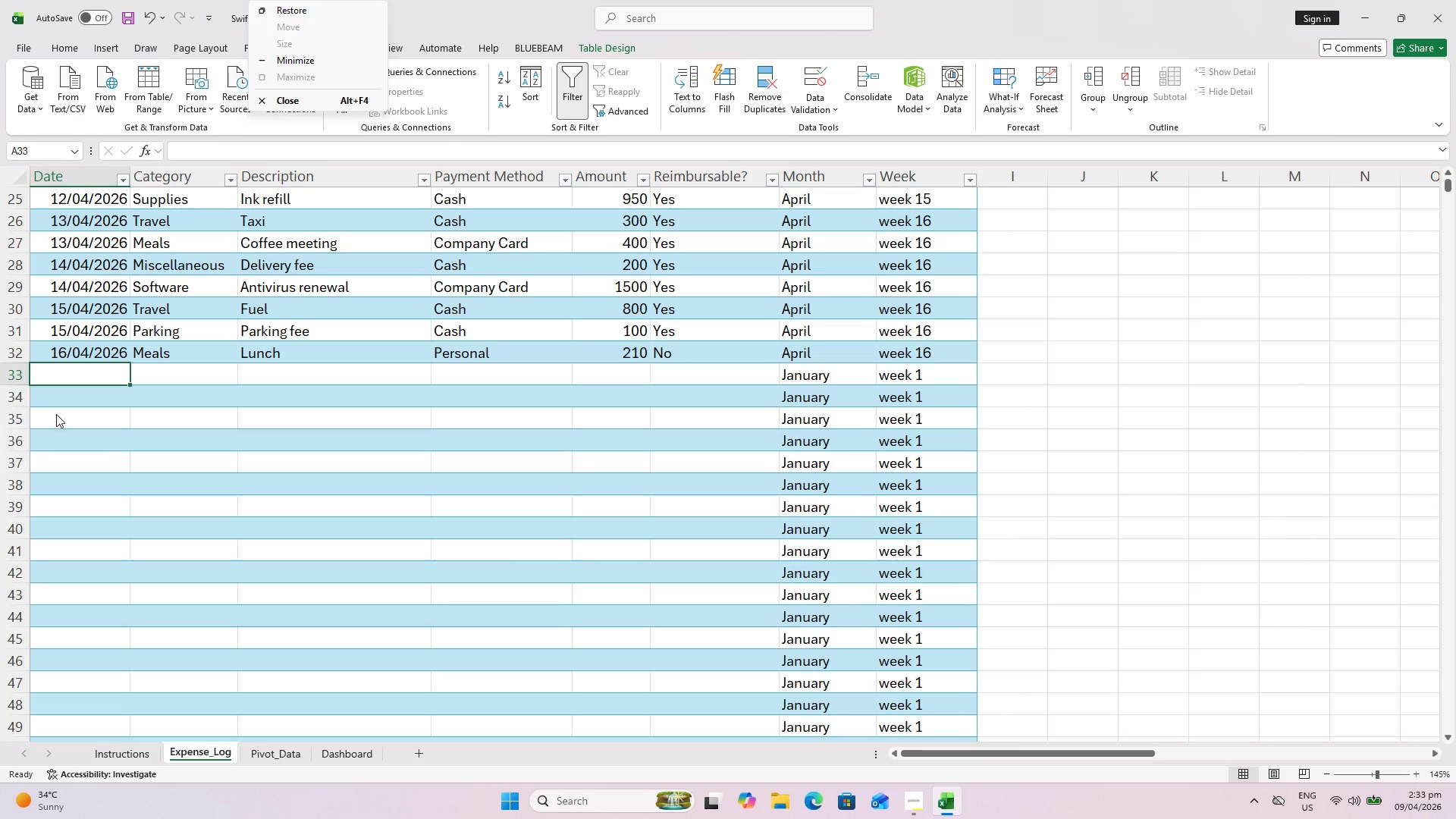 
wait(5.58)
 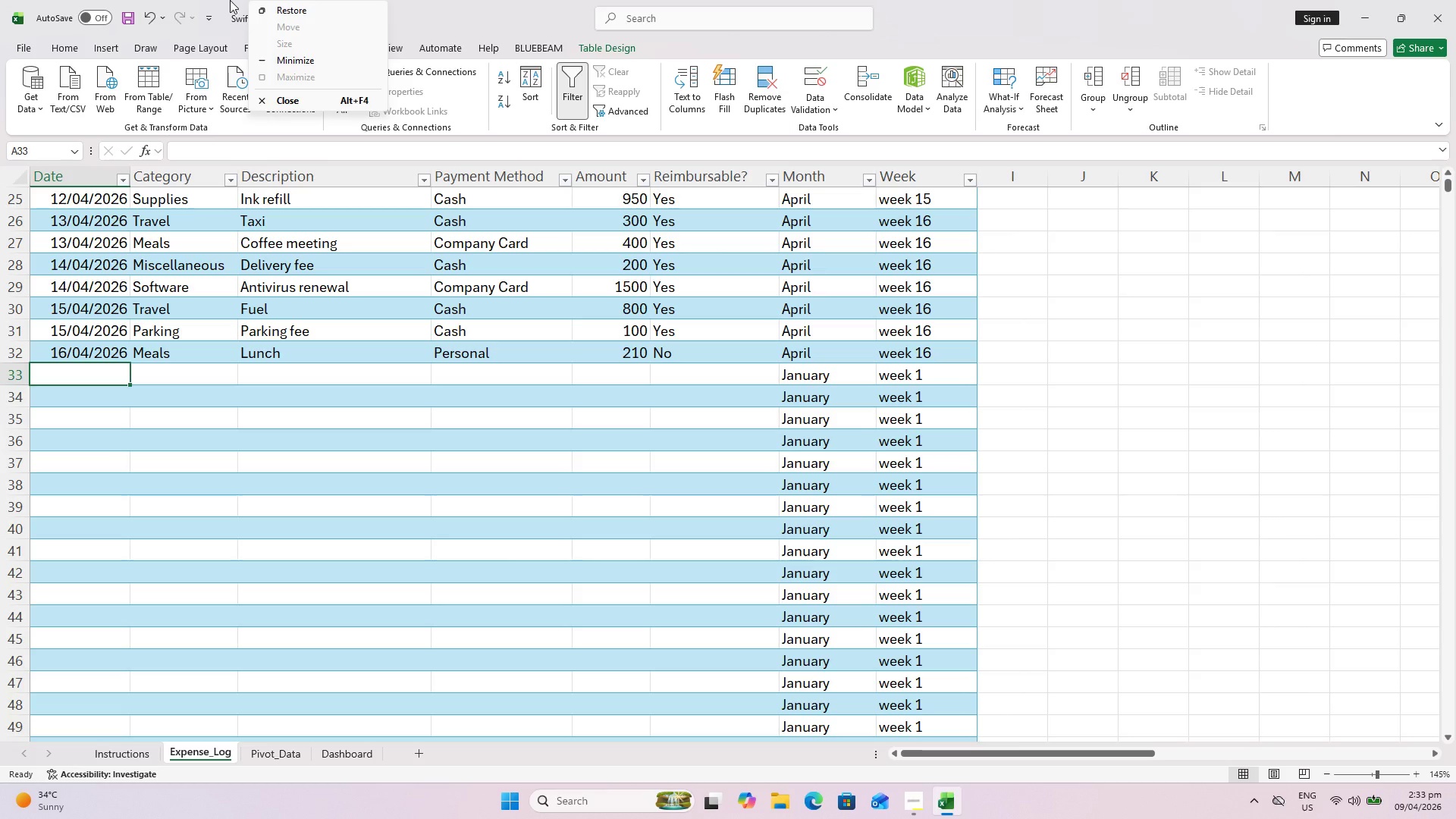 
type(16/)
key(Escape)
 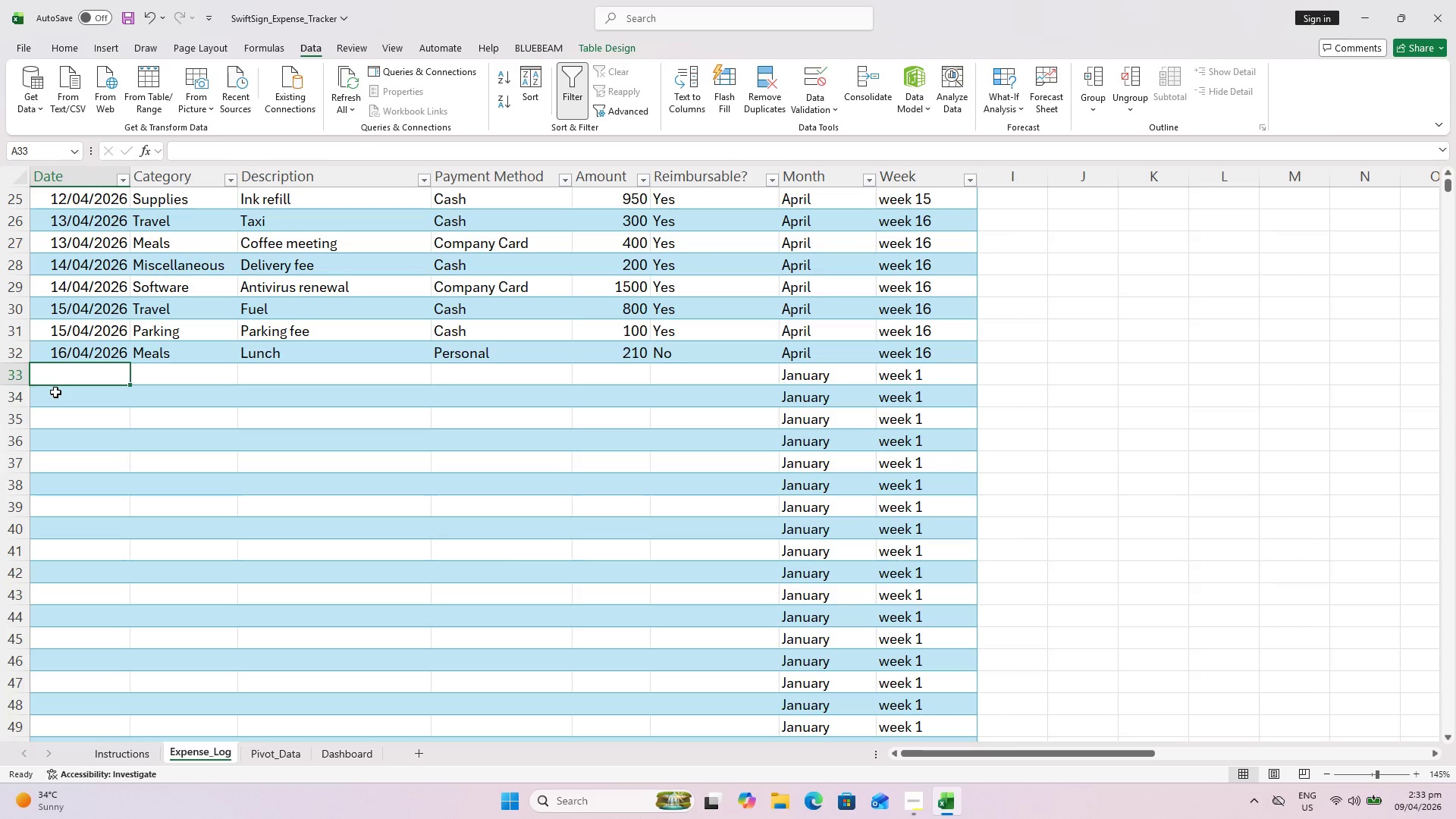 
type(16/4/26)
 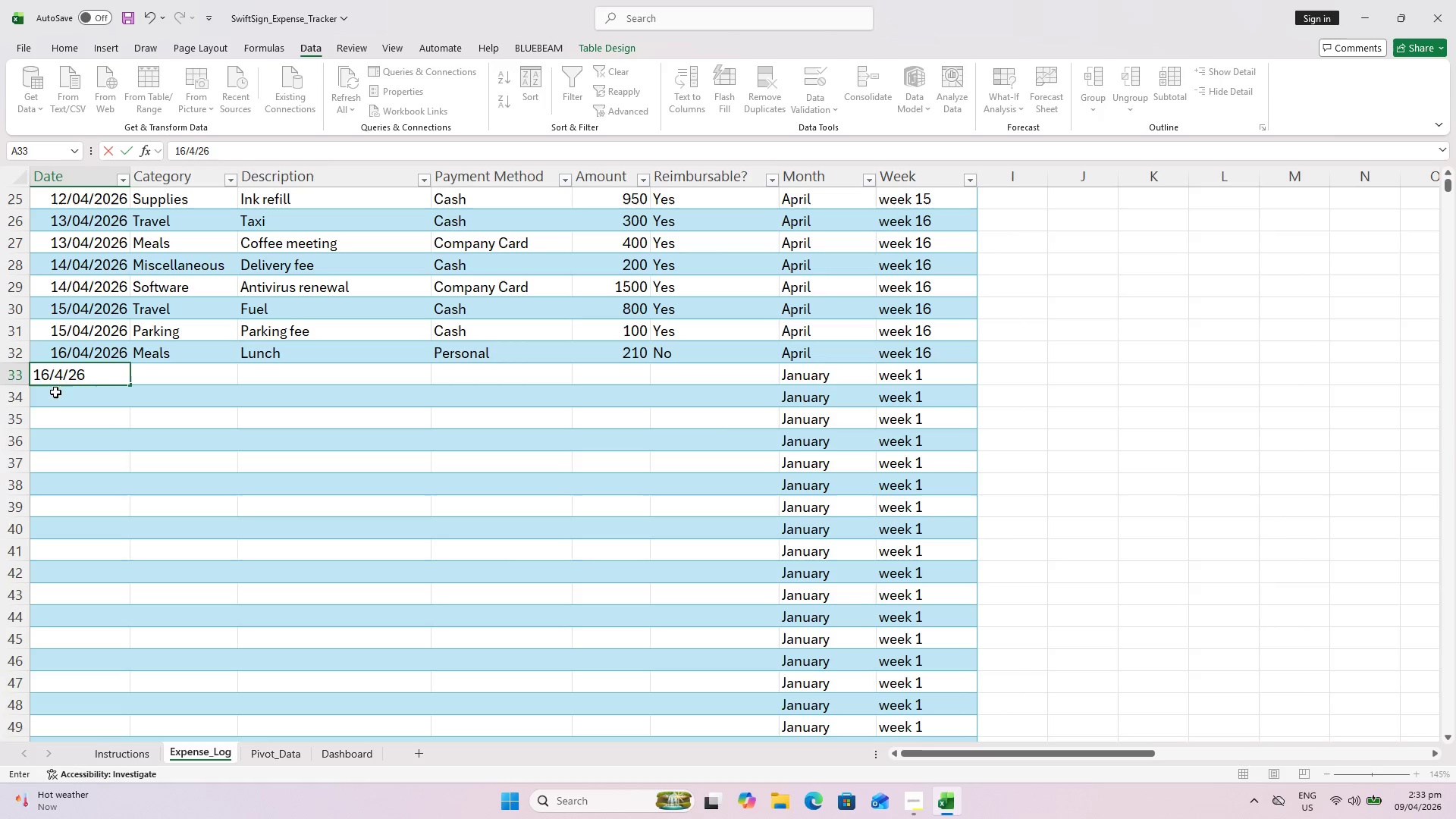 
key(ArrowRight)
 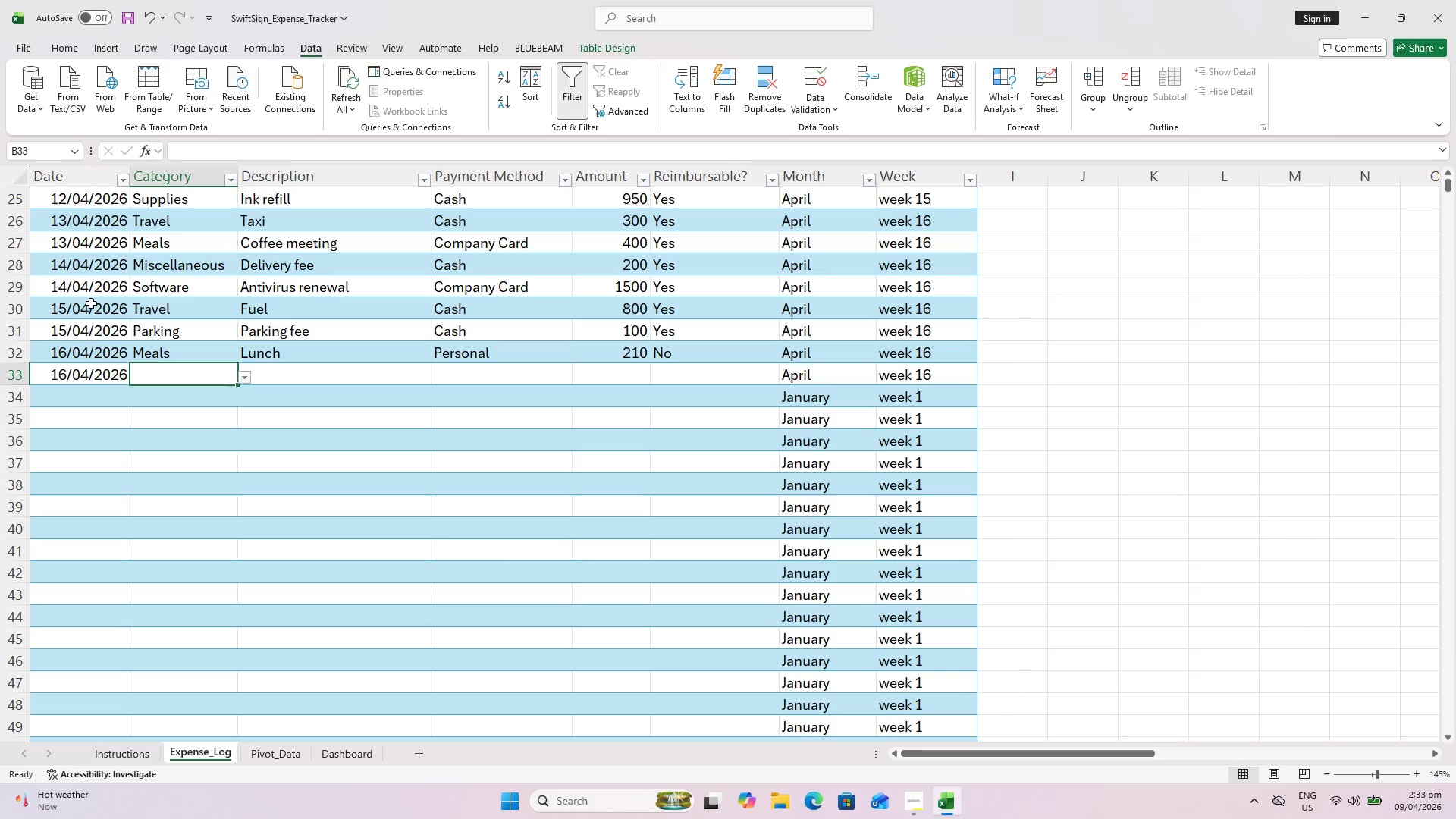 
key(S)
 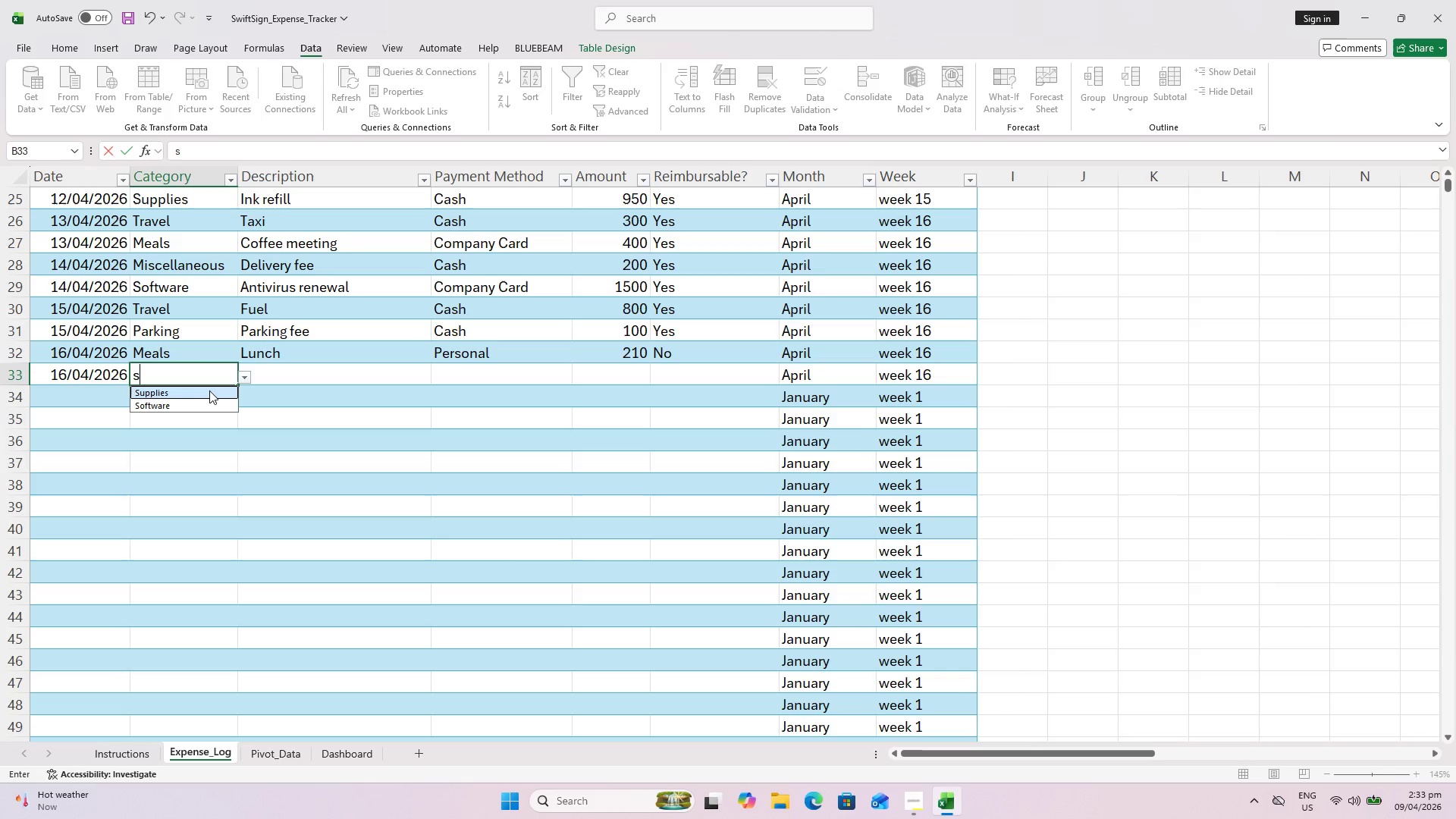 
key(ArrowRight)
 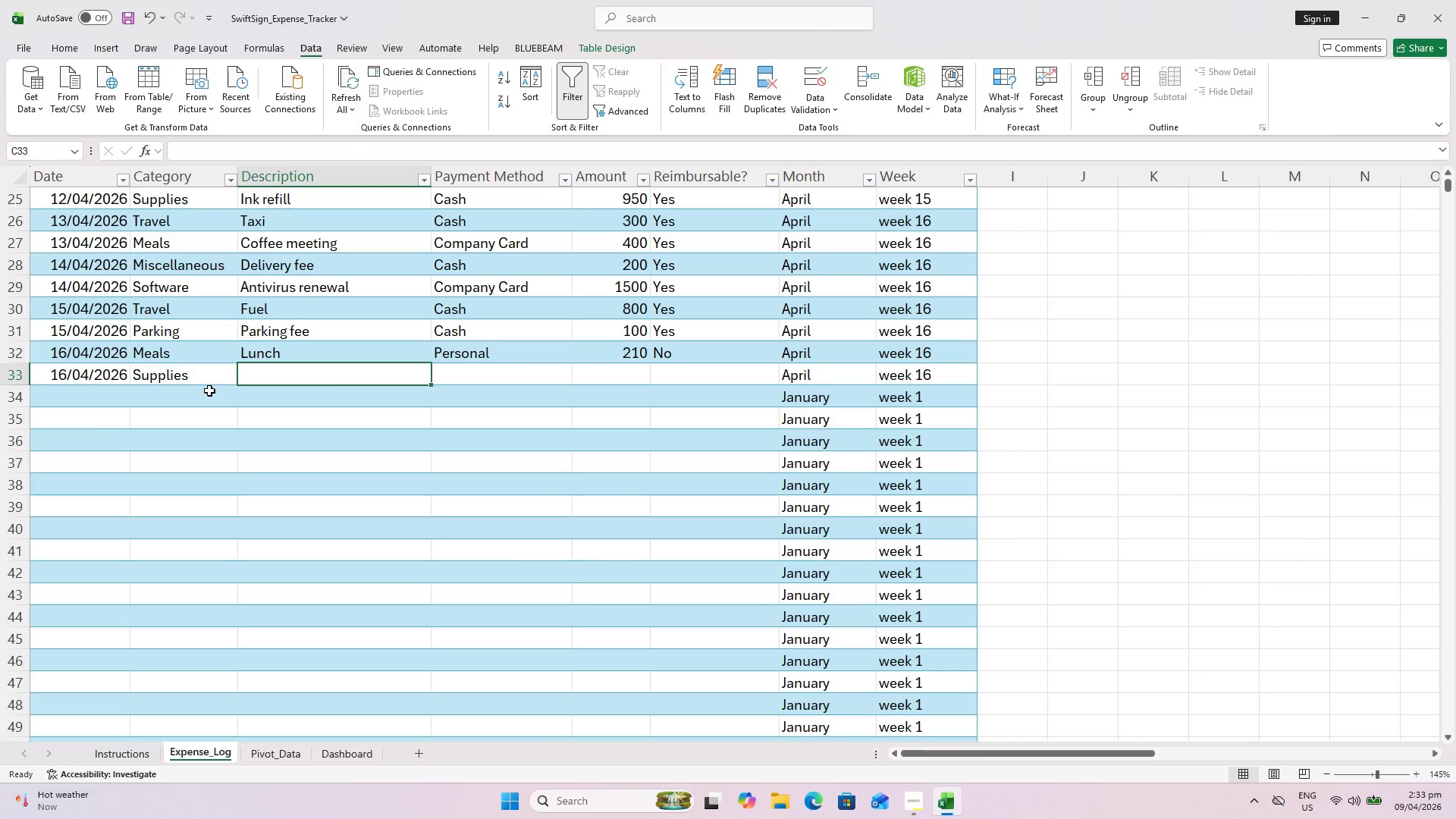 
type(Paper)
 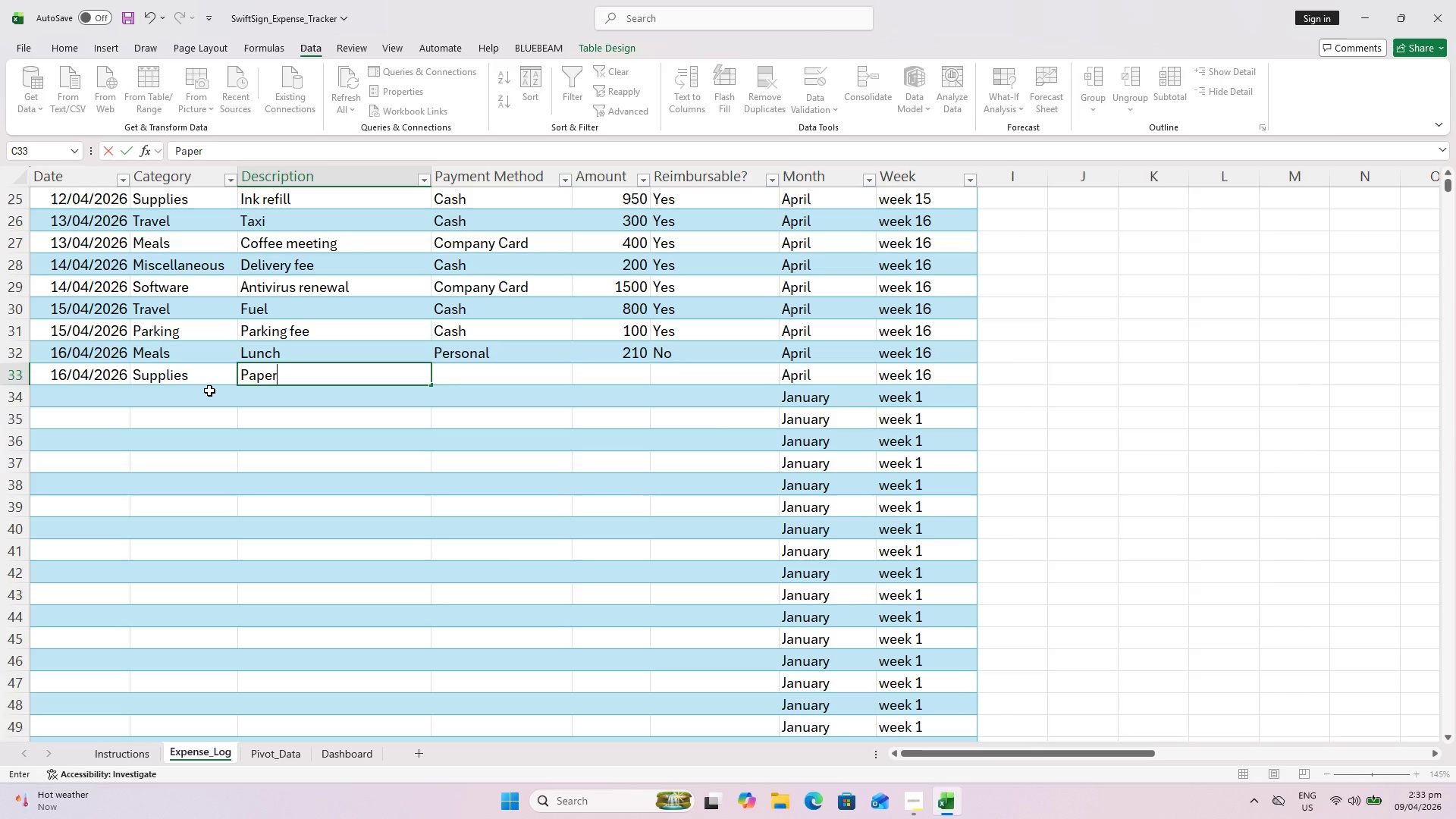 
key(ArrowRight)
 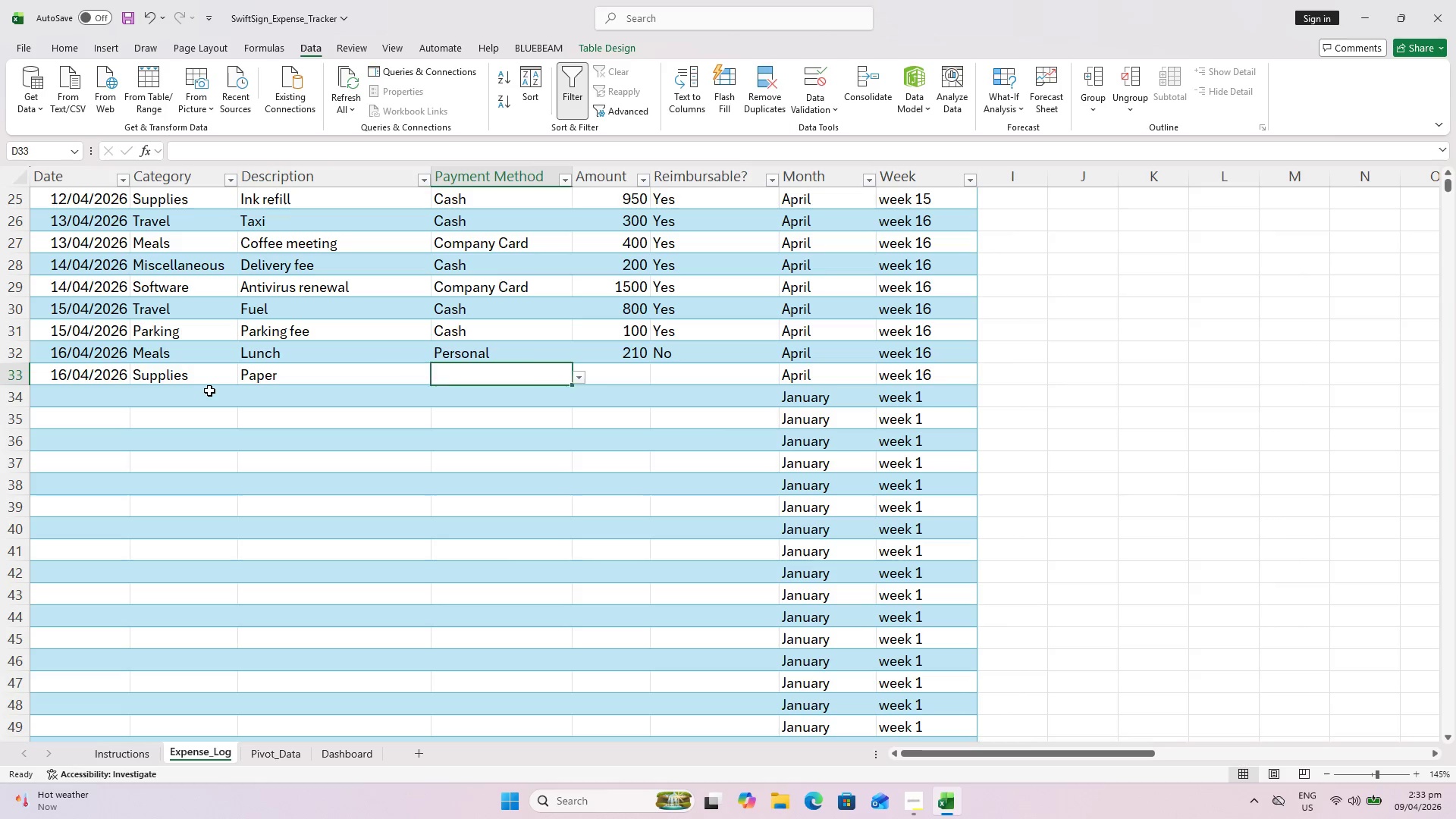 
key(Shift+ShiftLeft)
 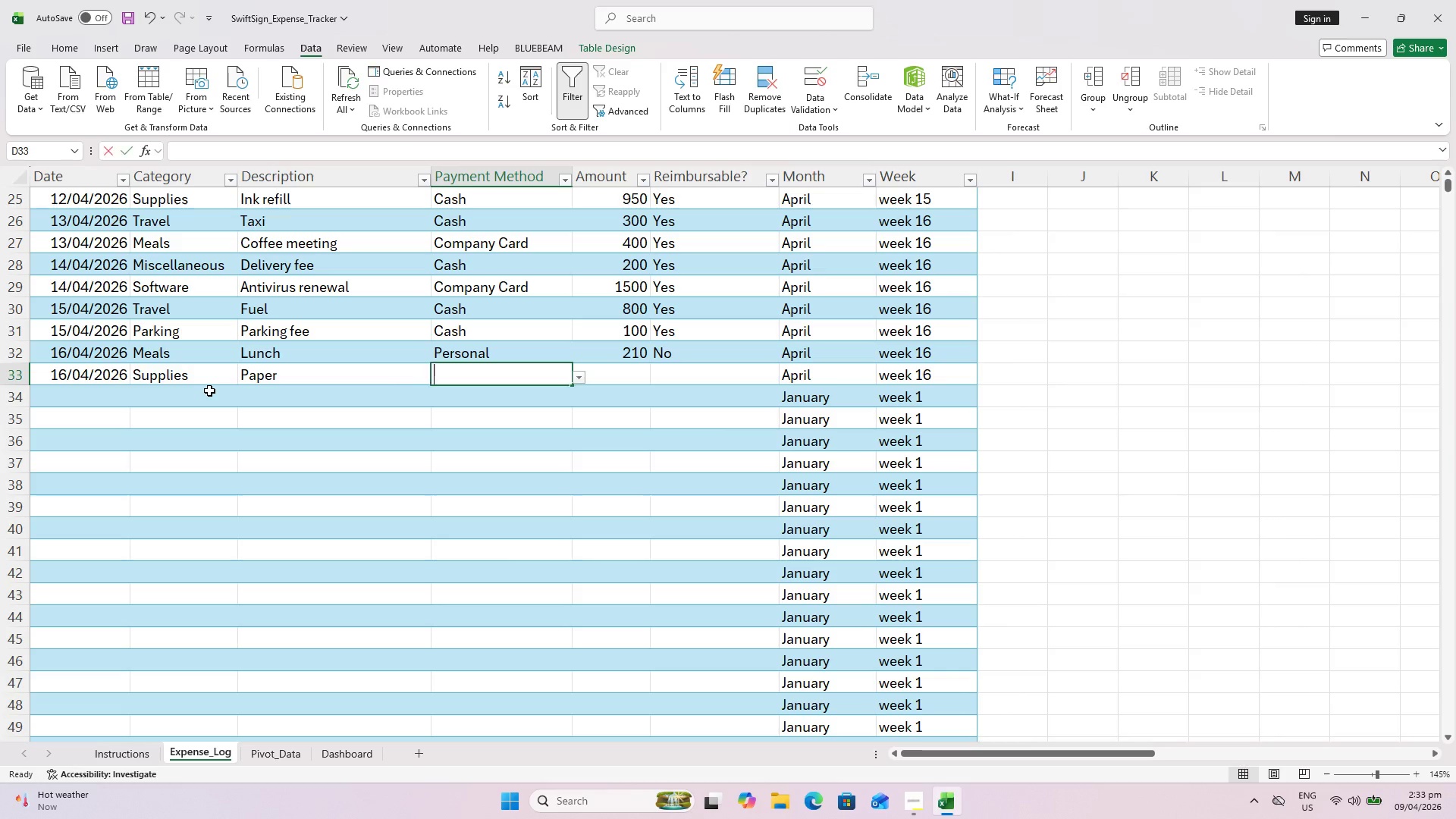 
key(Shift+C)
 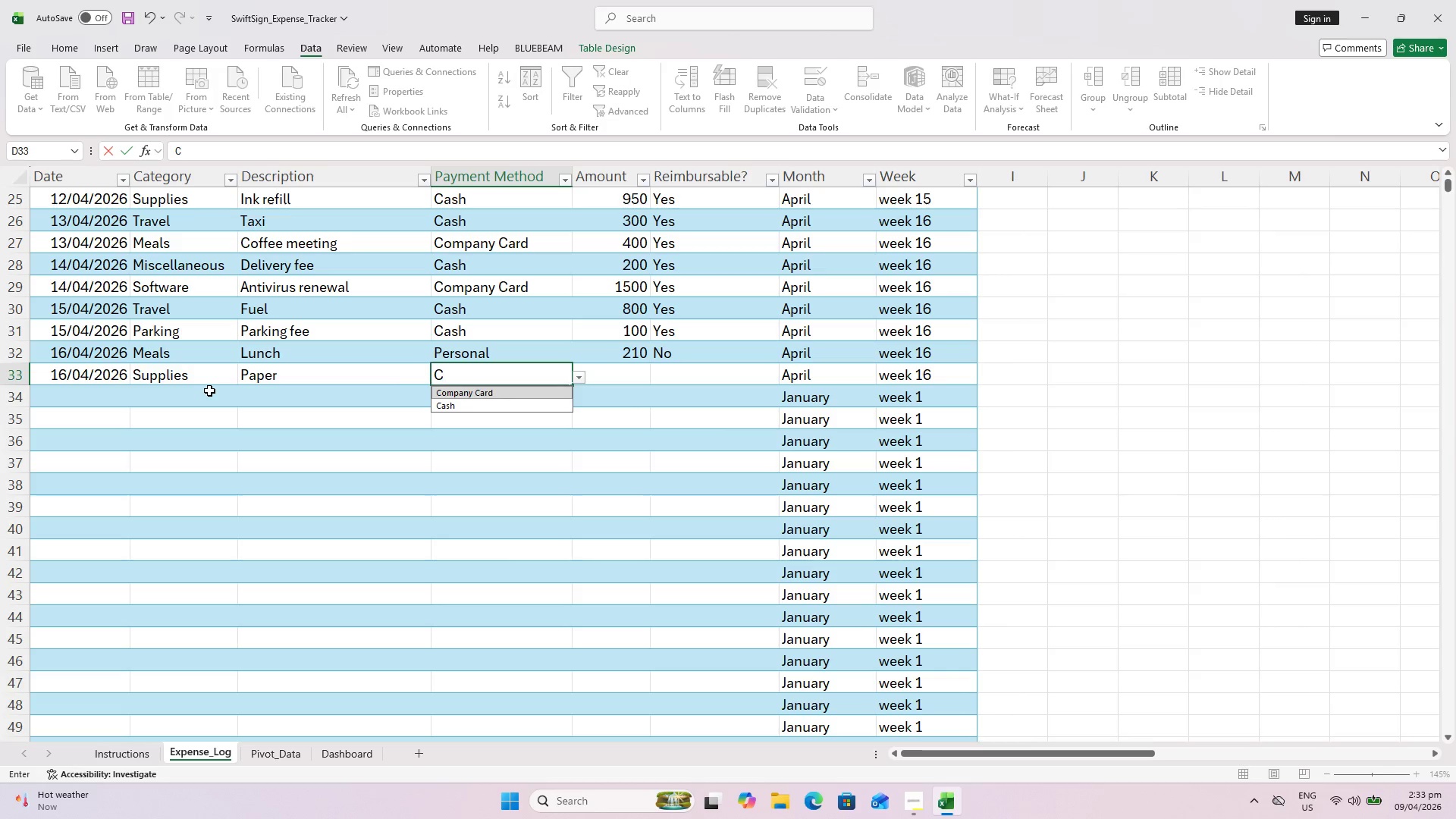 
key(ArrowDown)
 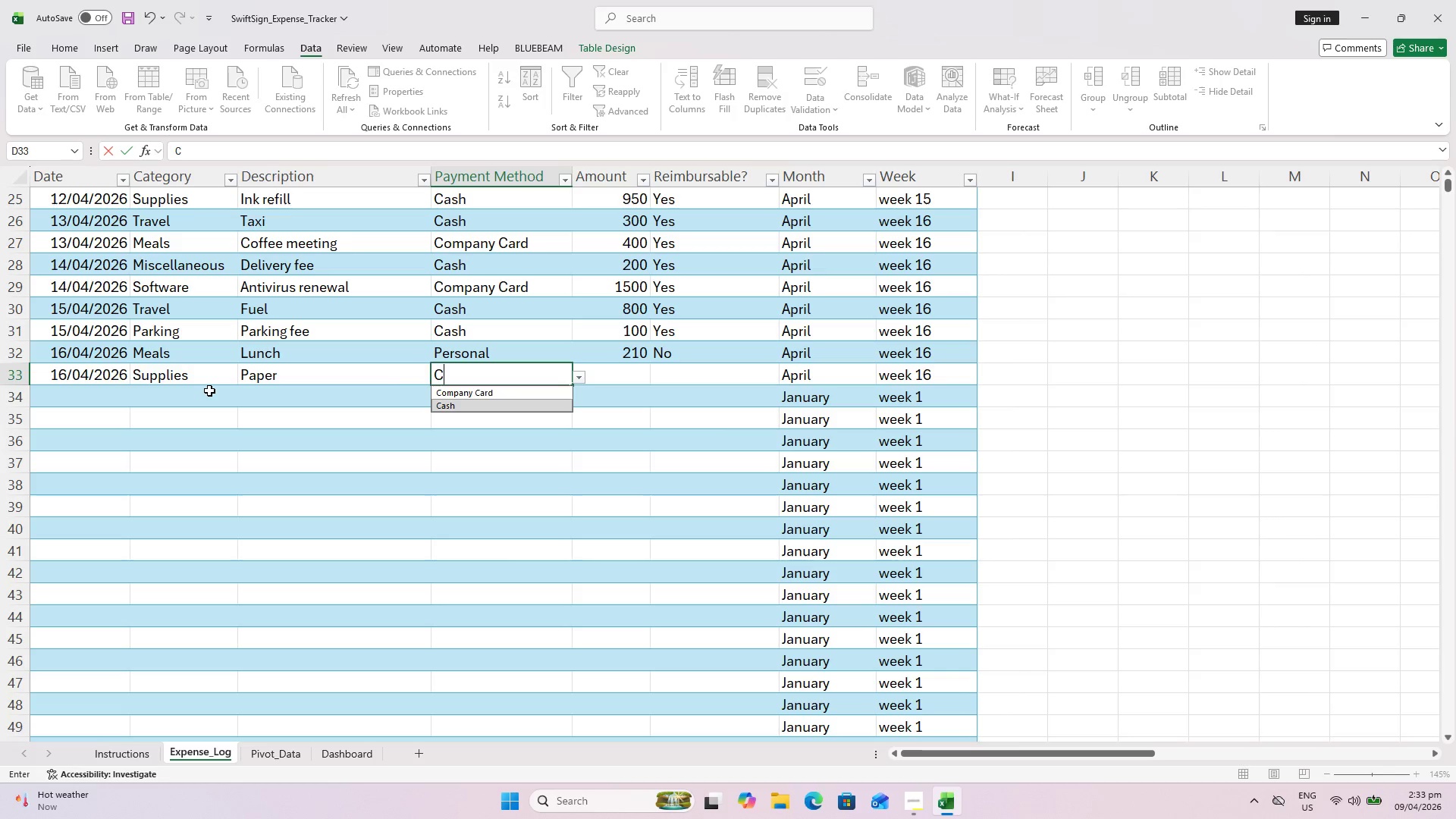 
key(ArrowRight)
 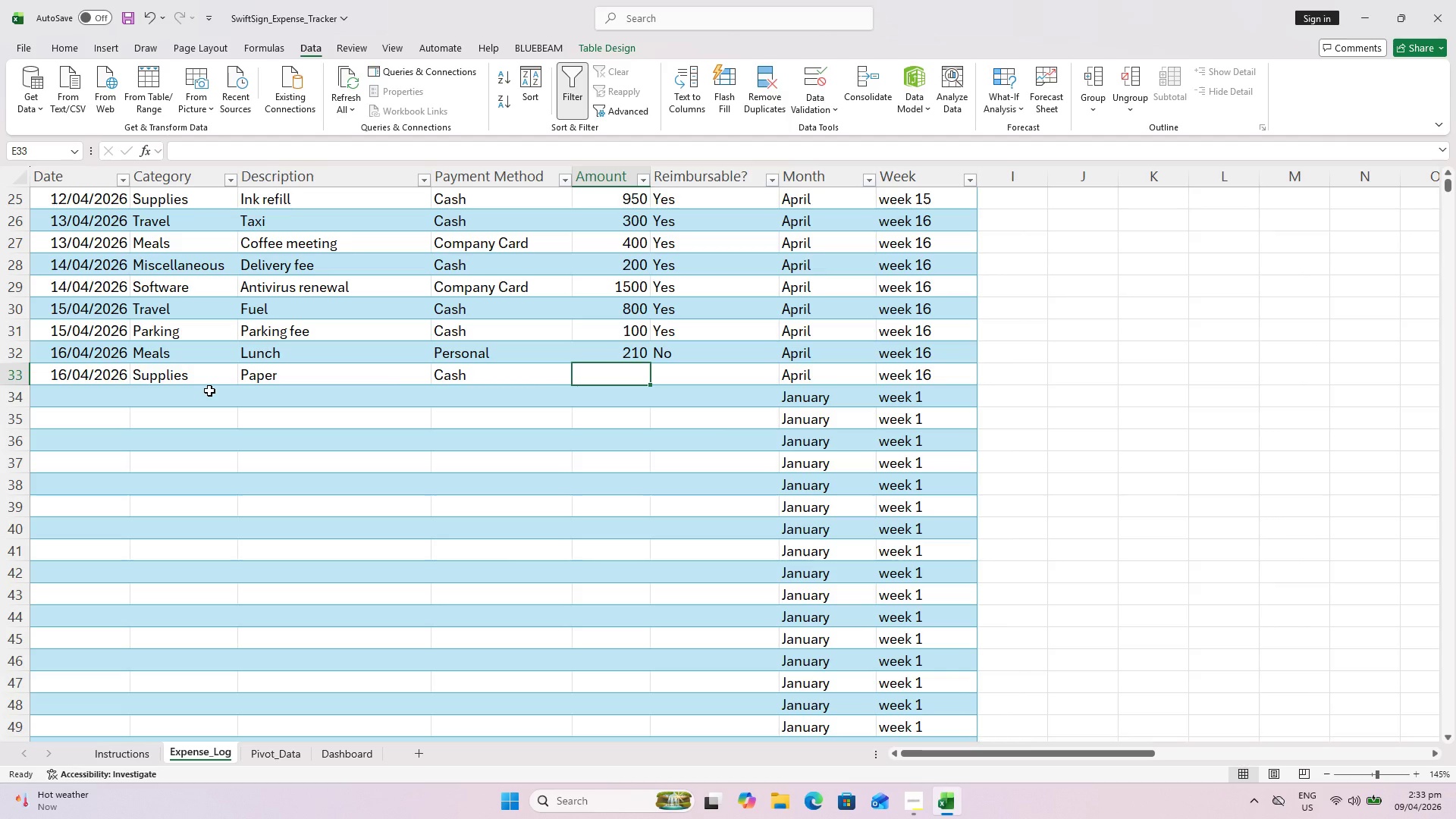 
type(270)
 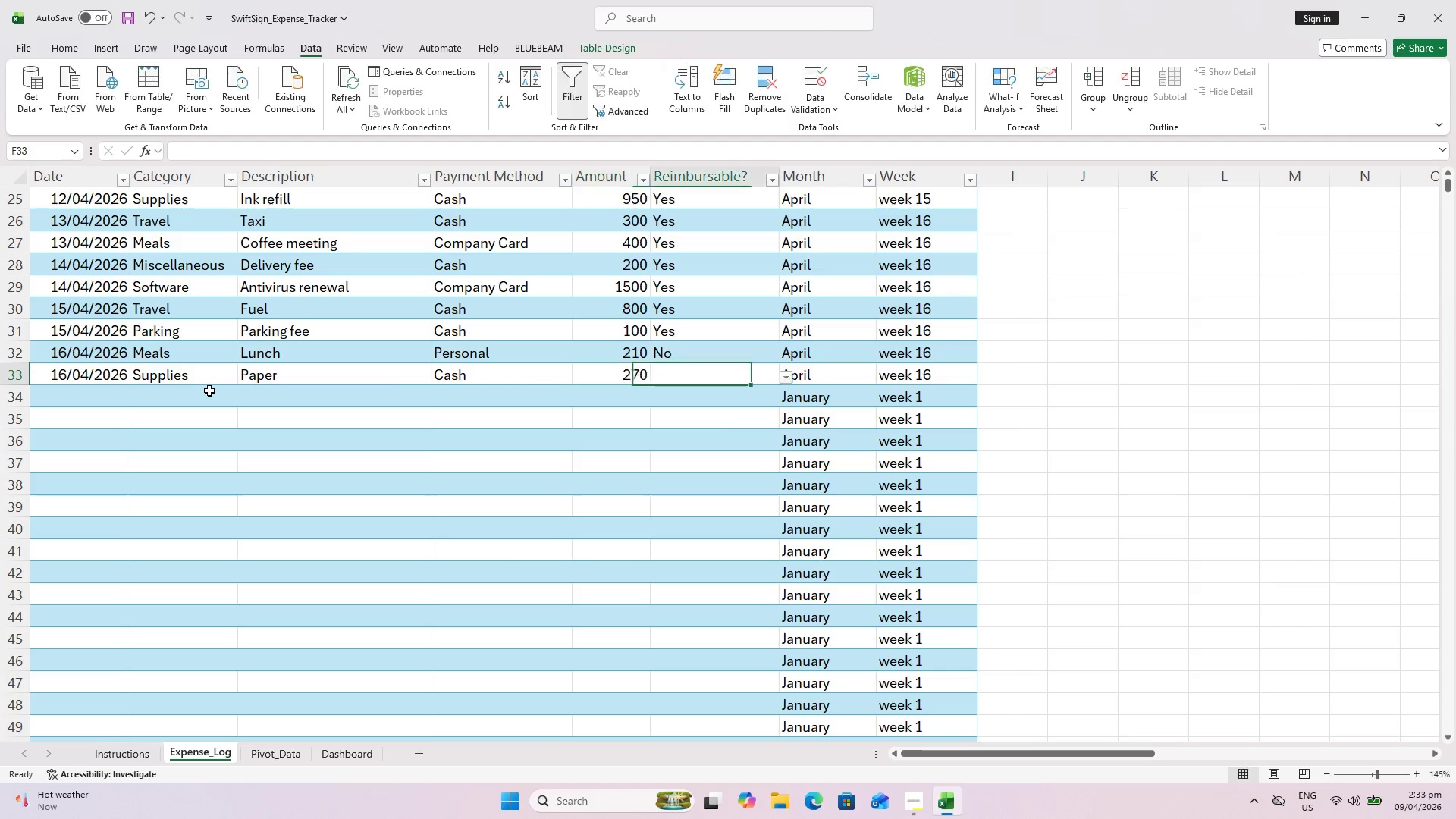 
key(ArrowRight)
 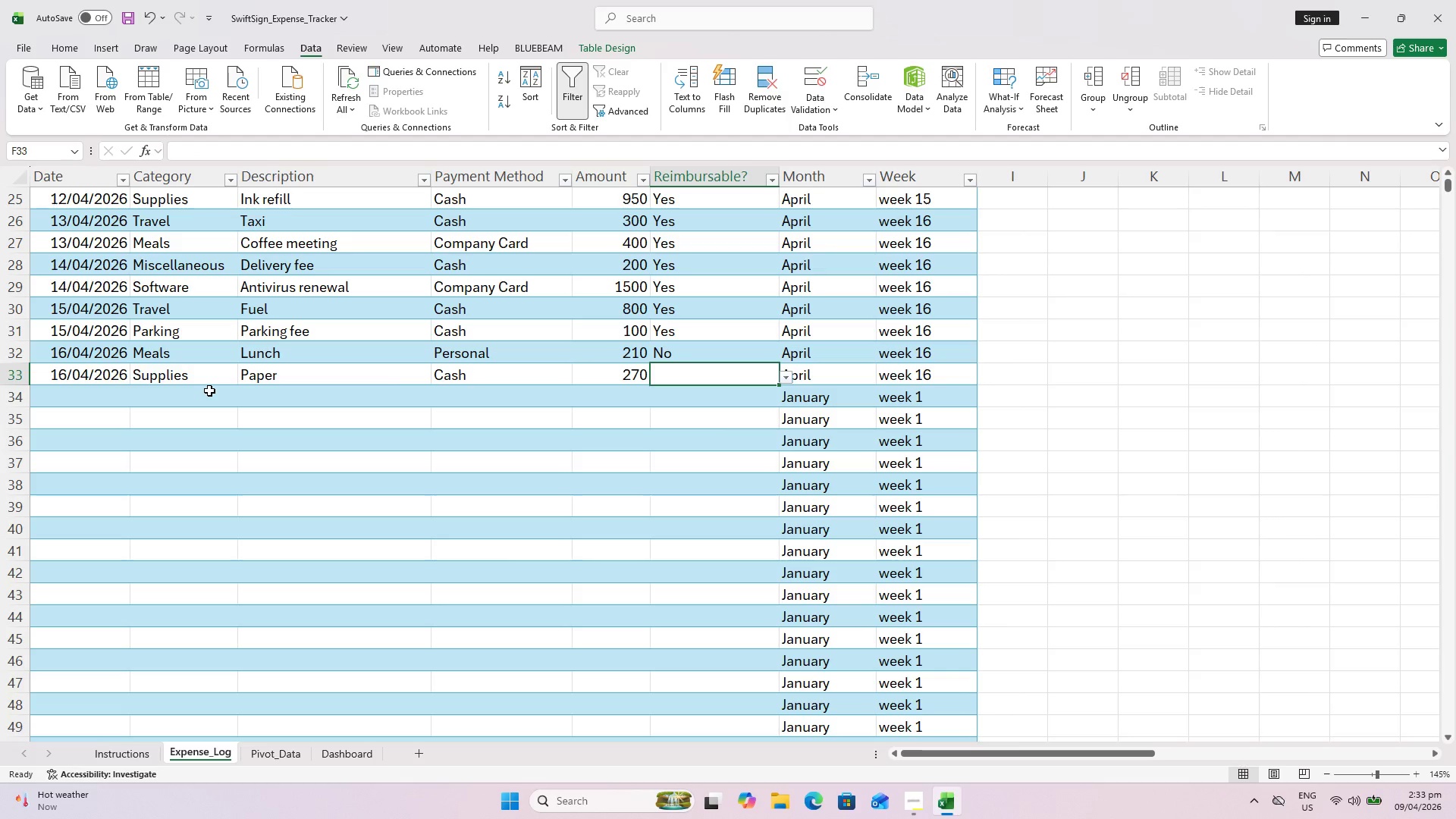 
key(Y)
 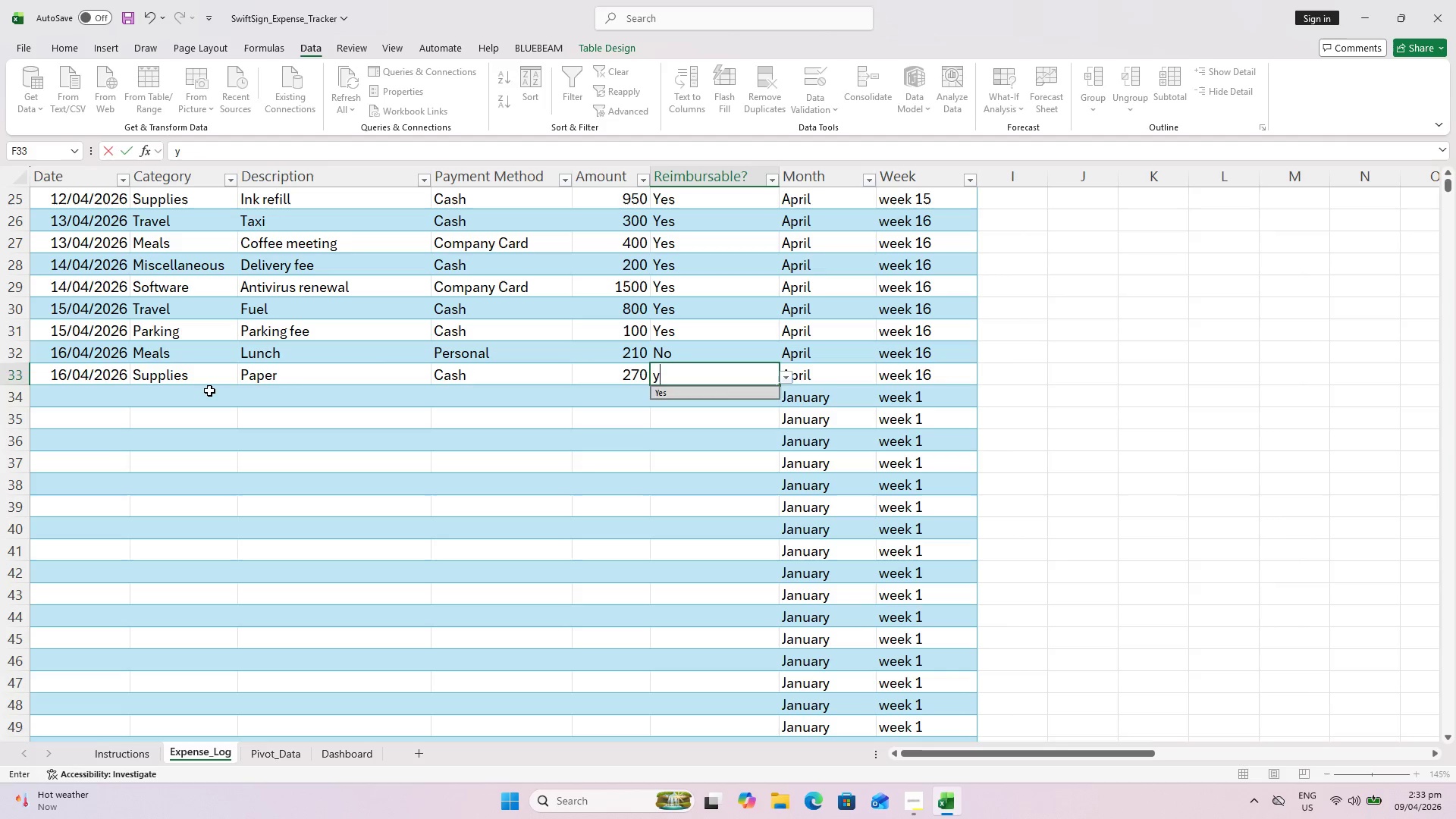 
key(Enter)
 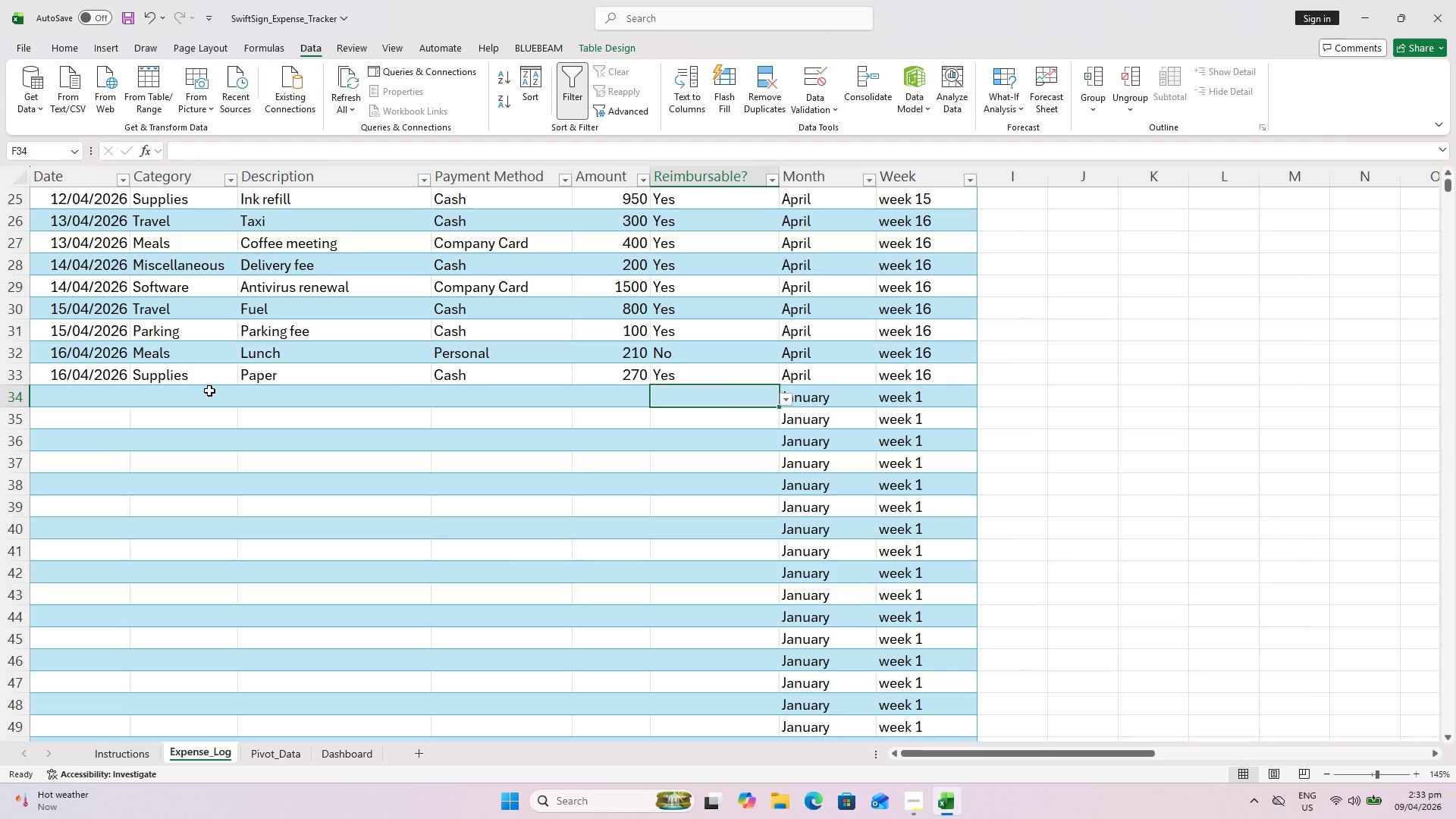 
key(Control+ControlLeft)
 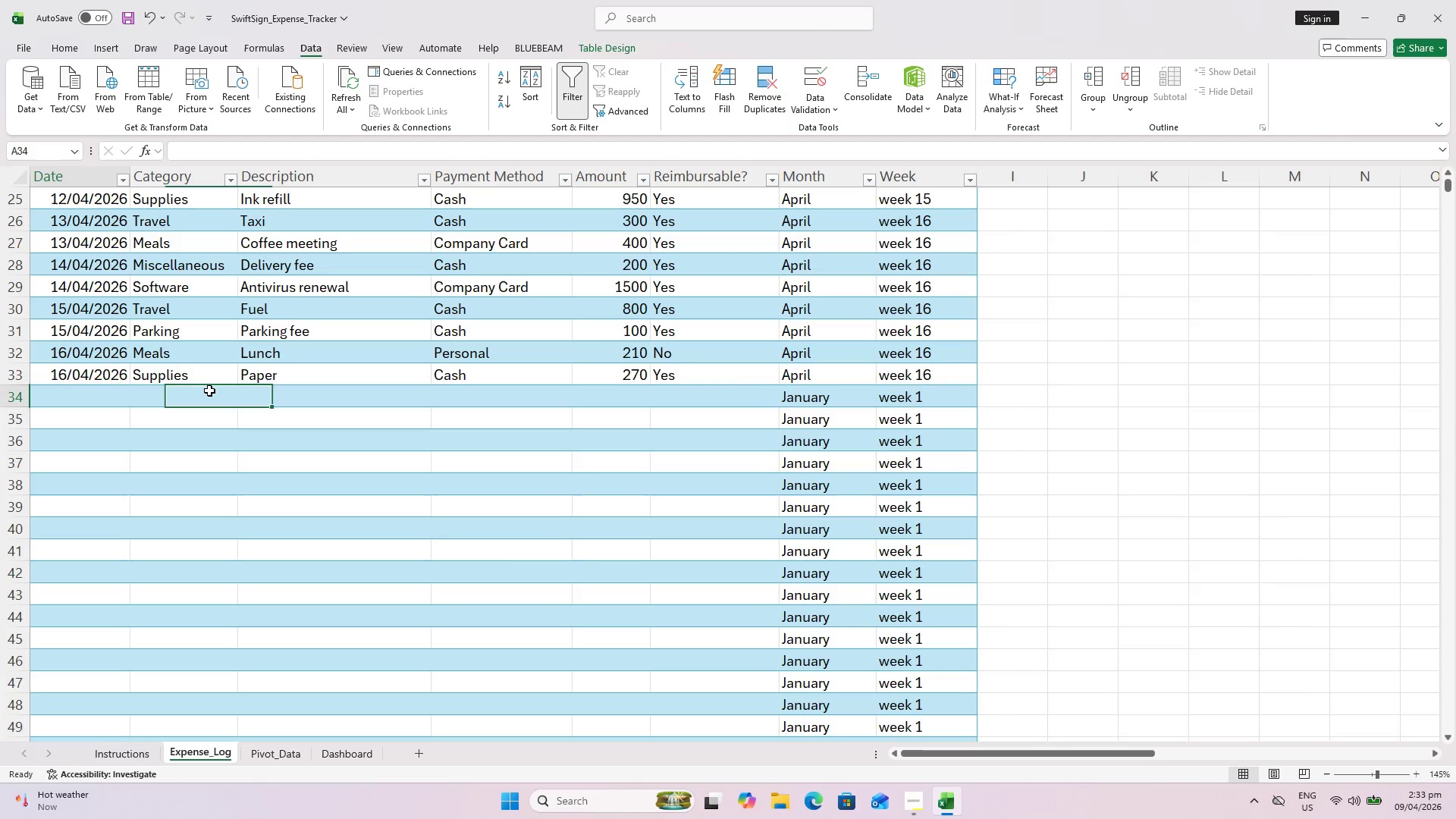 
key(Control+ArrowLeft)
 